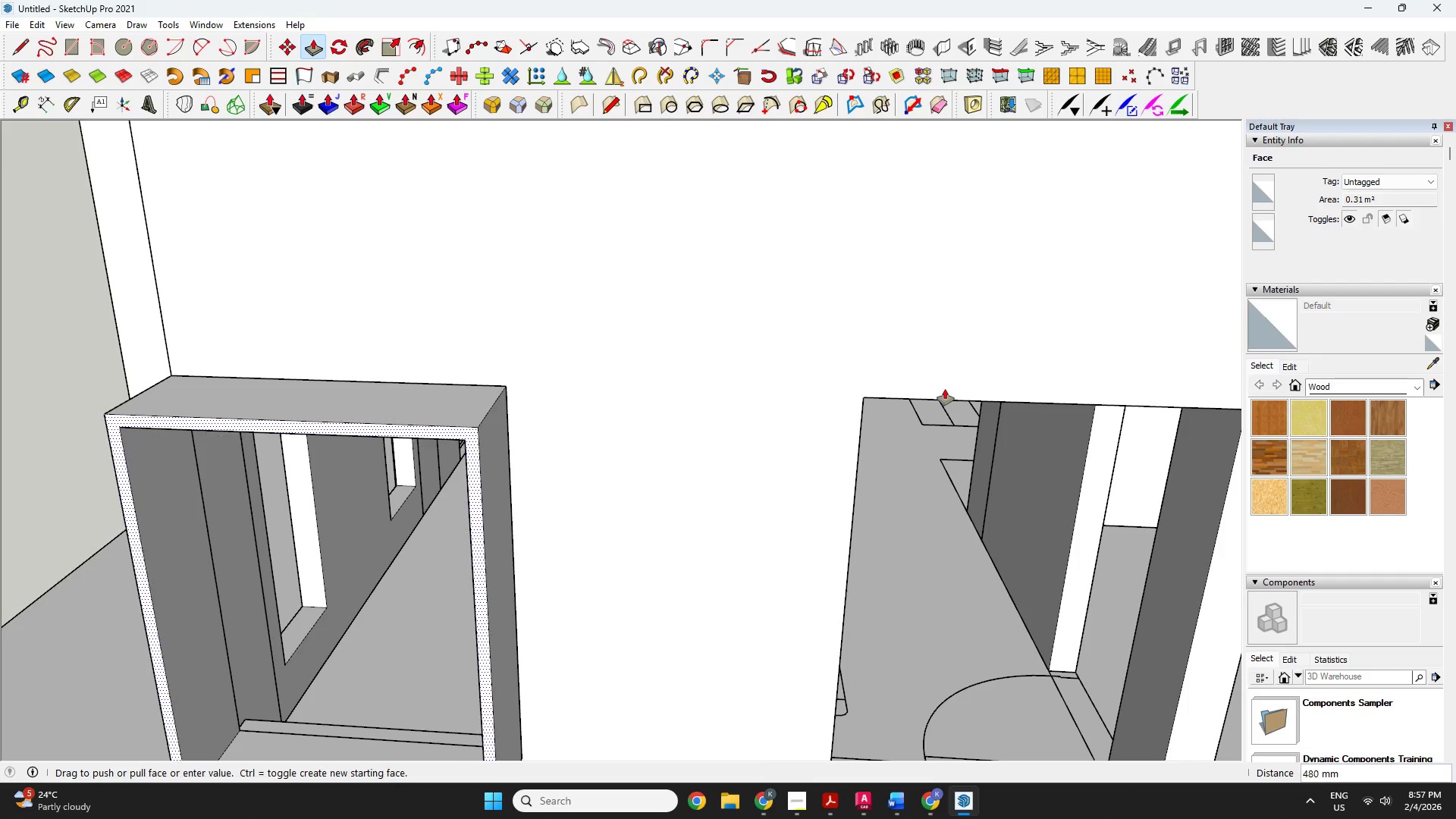 
scroll: coordinate [942, 409], scroll_direction: down, amount: 5.0
 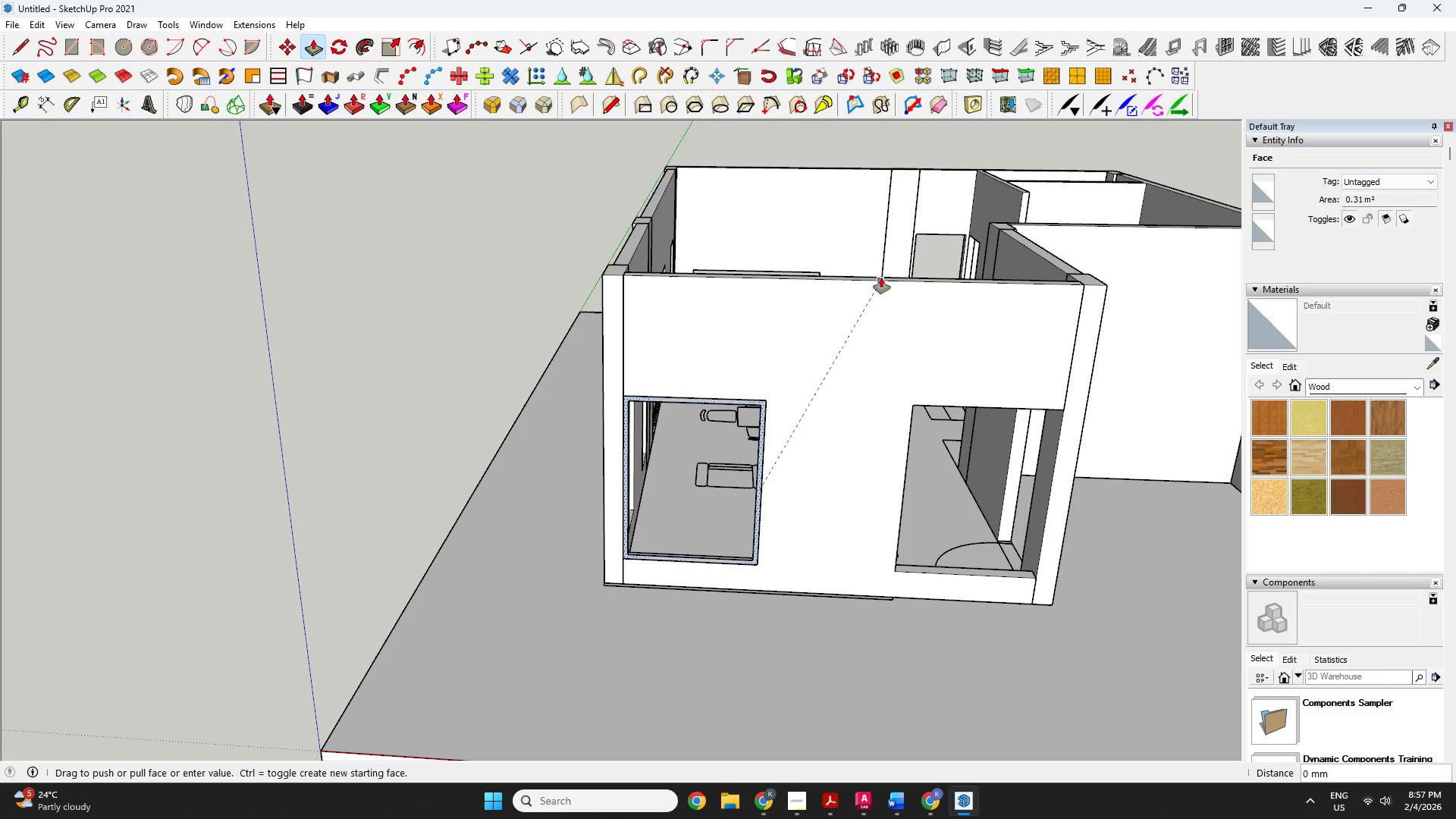 
scroll: coordinate [881, 278], scroll_direction: up, amount: 4.0
 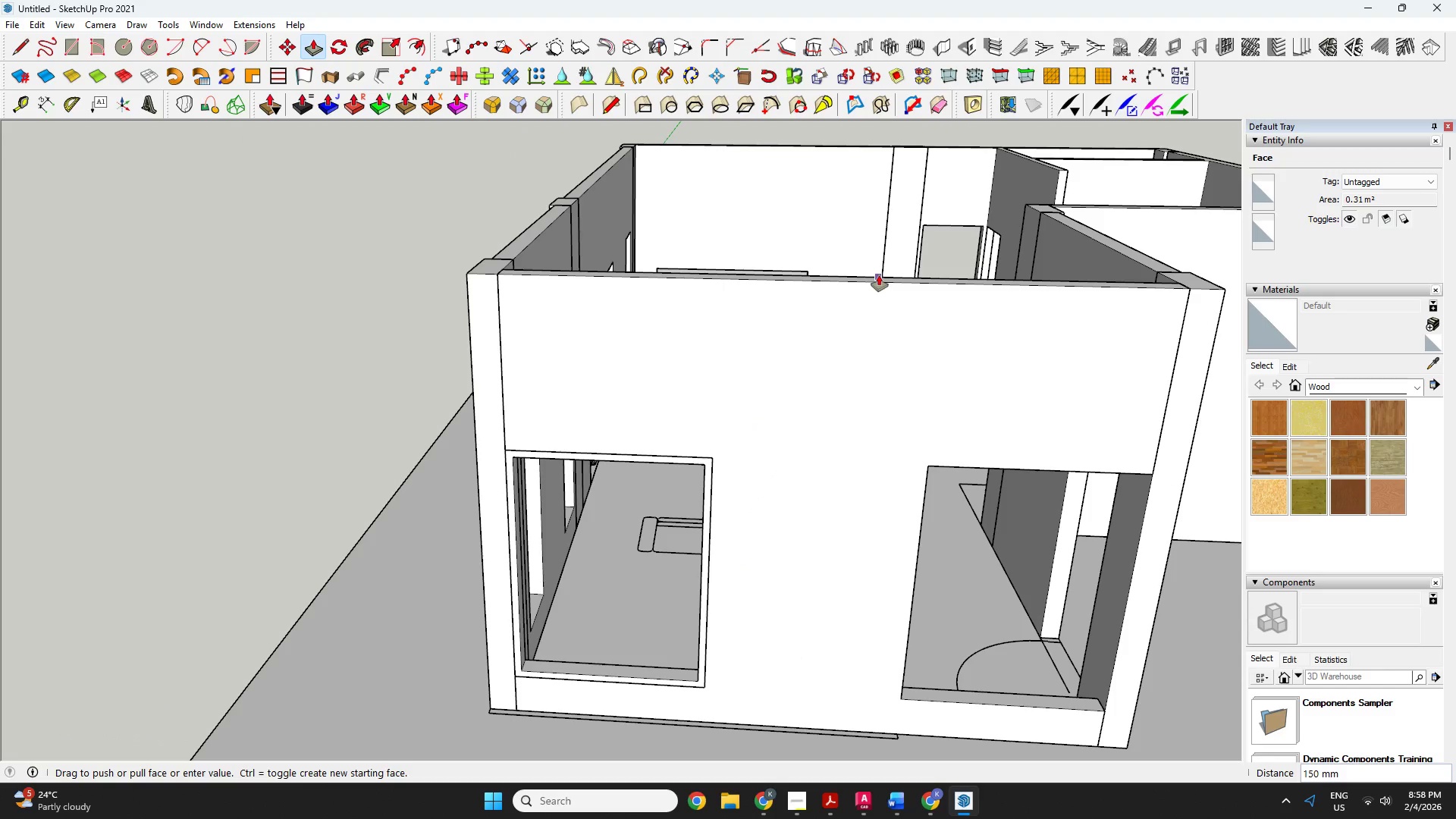 
wait(10.56)
 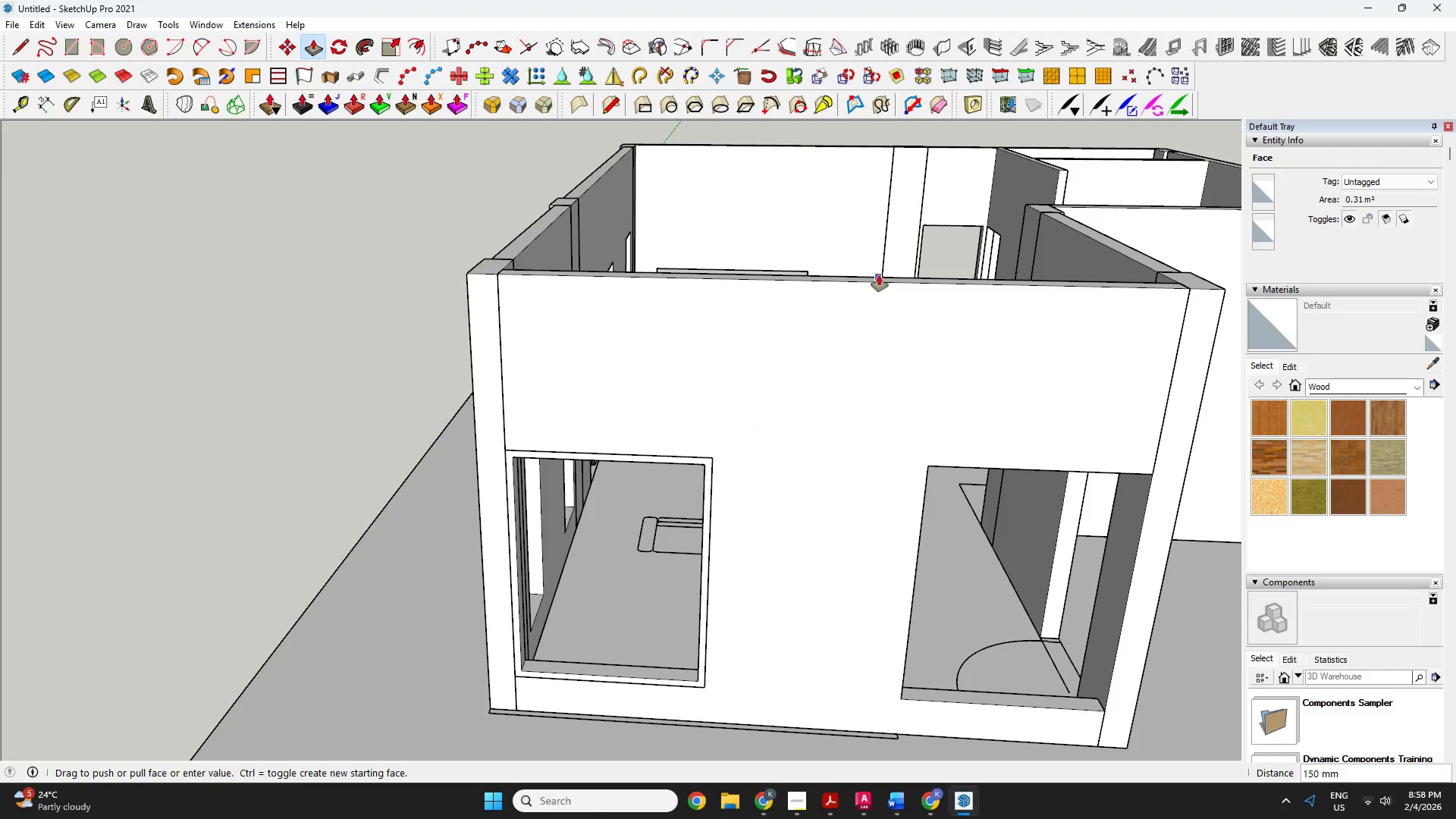 
type(100)
 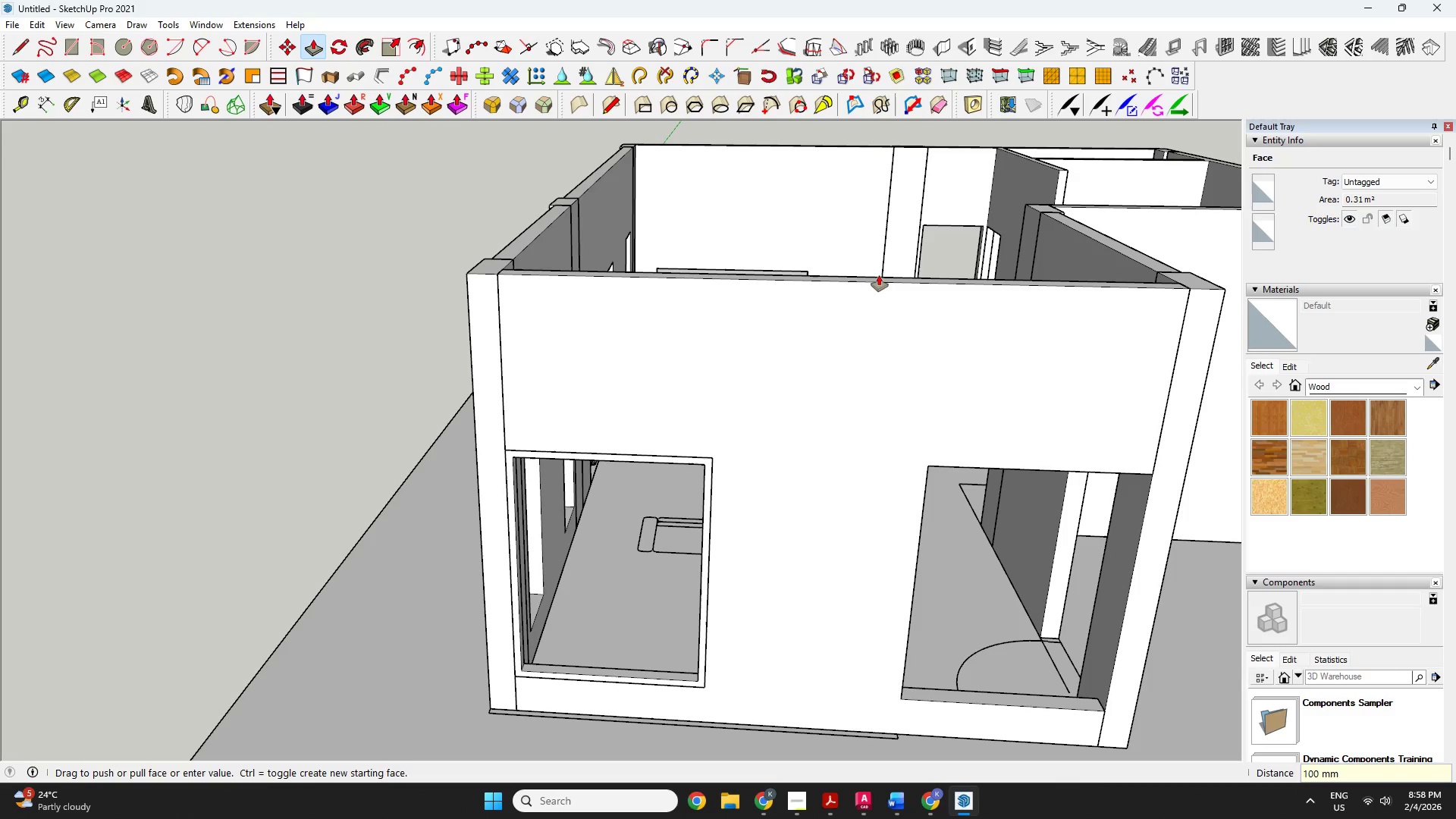 
key(Enter)
 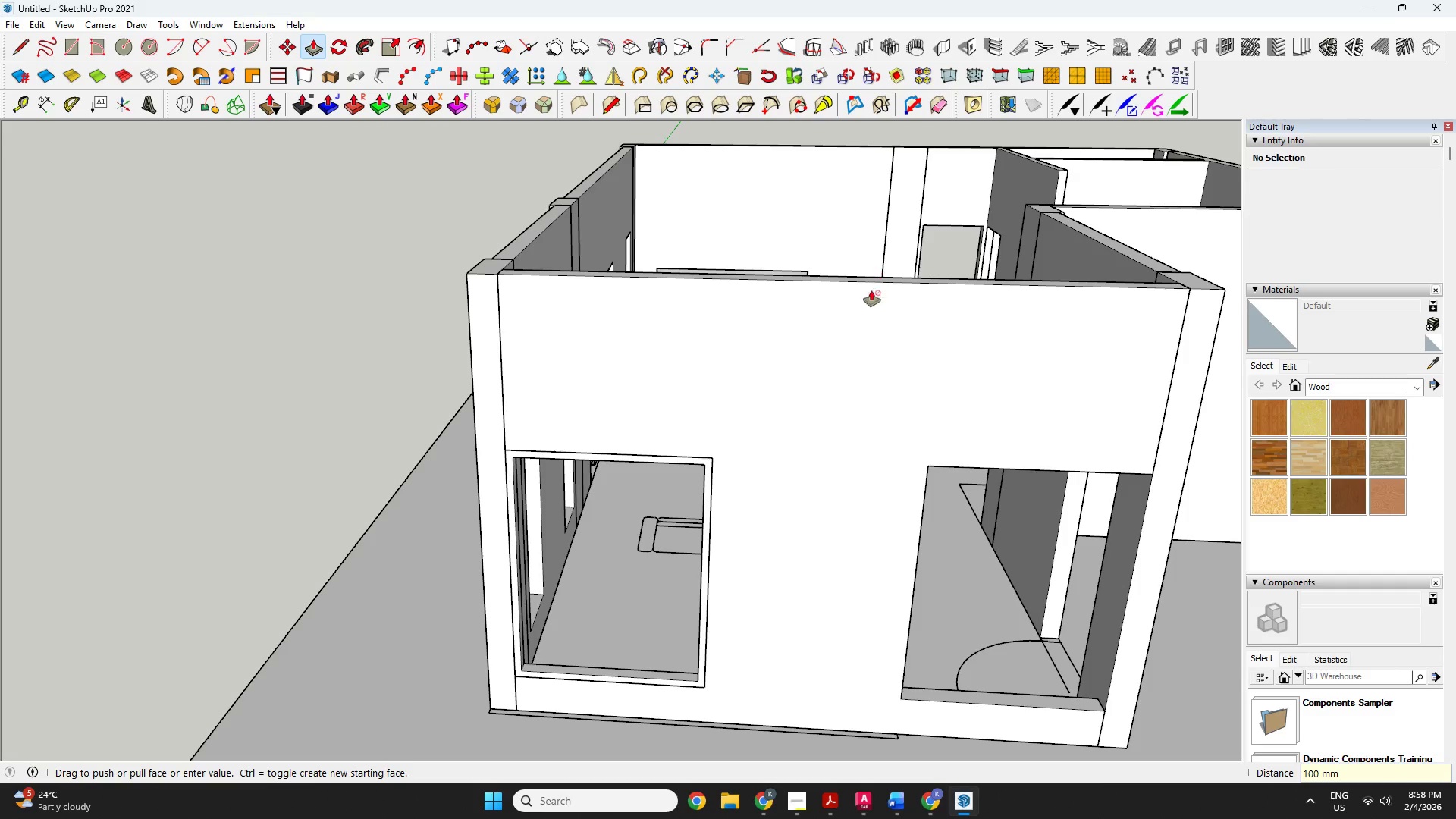 
key(Space)
 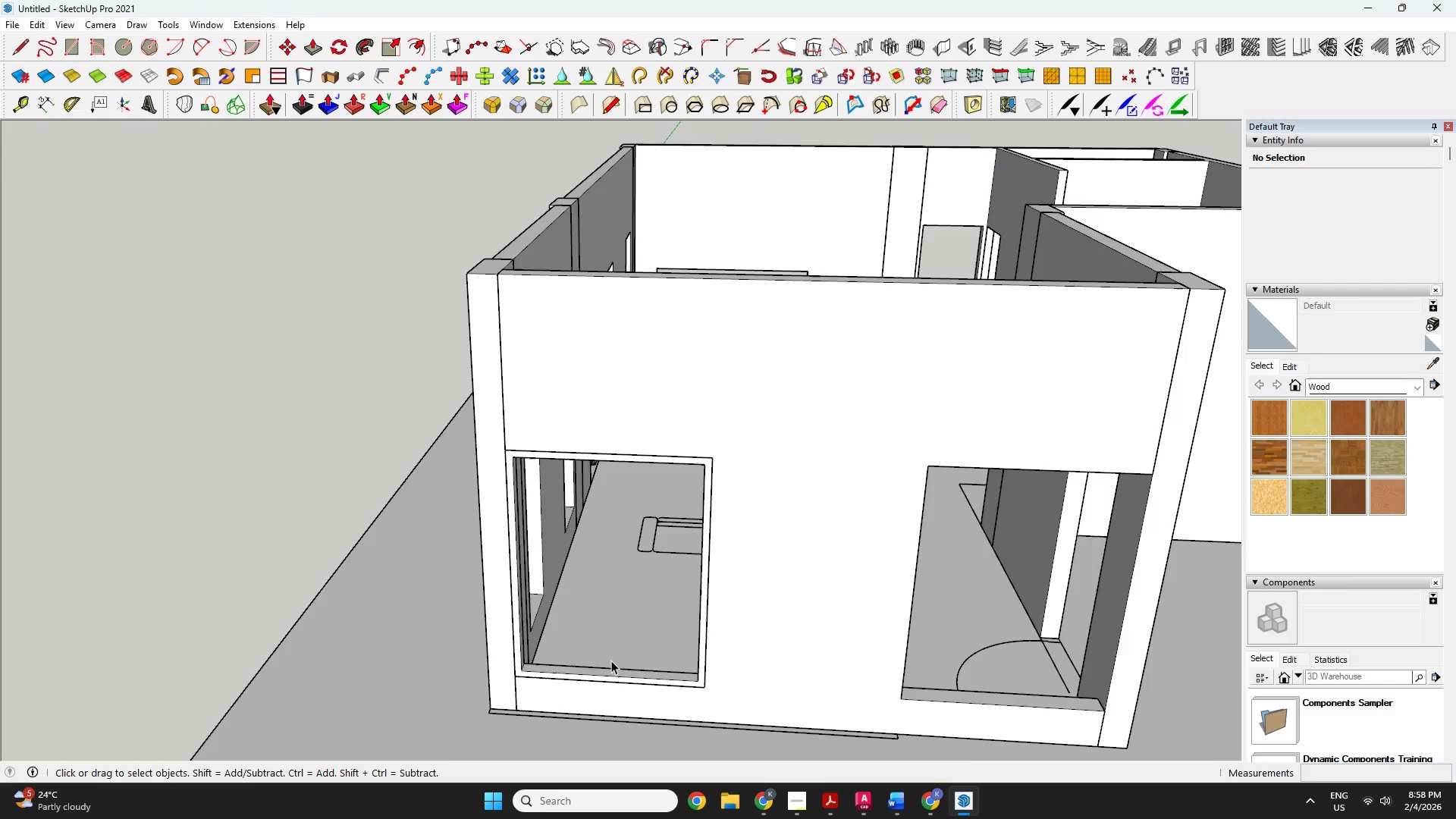 
double_click([713, 689])
 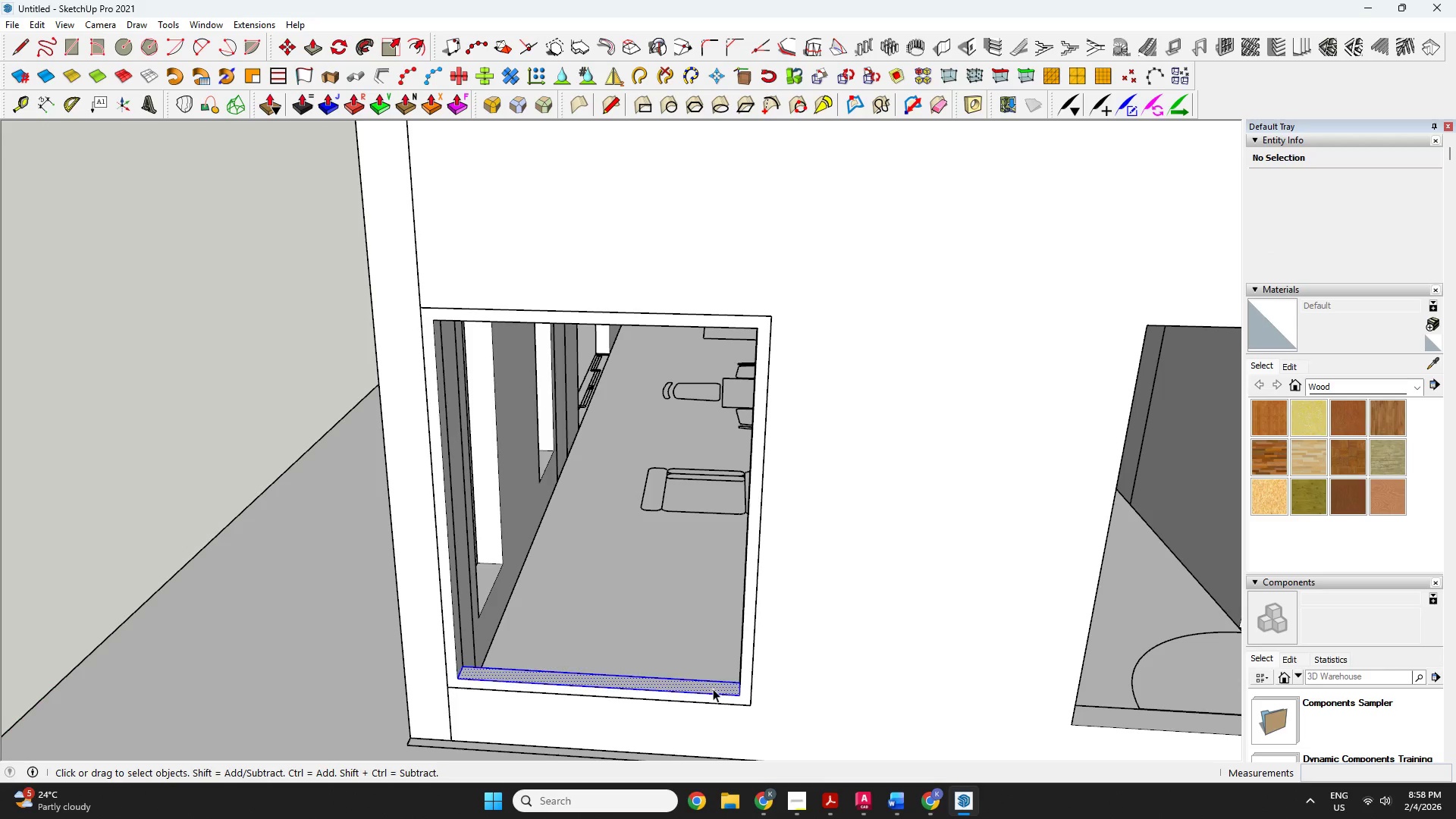 
scroll: coordinate [664, 654], scroll_direction: up, amount: 4.0
 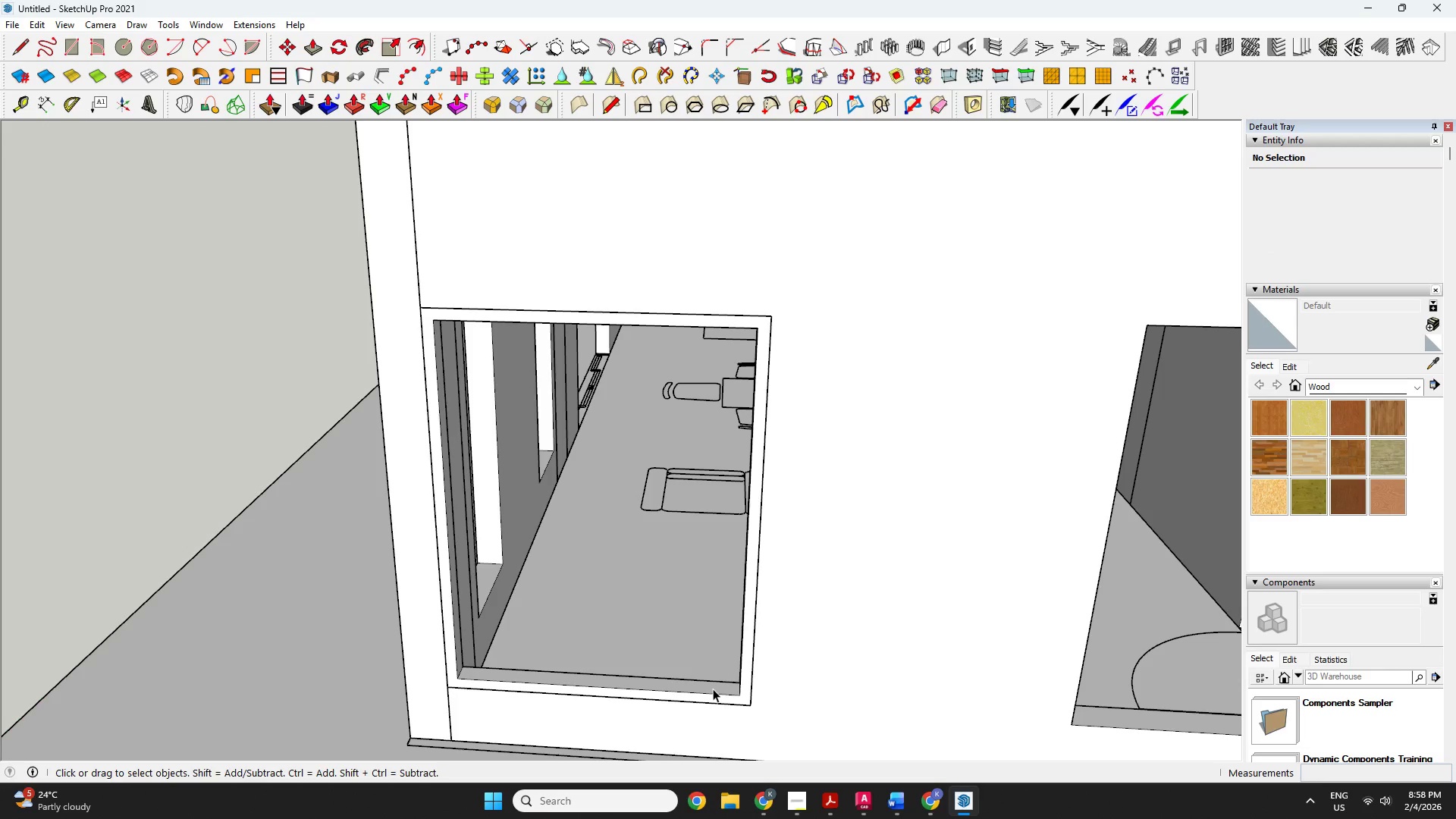 
triple_click([713, 689])
 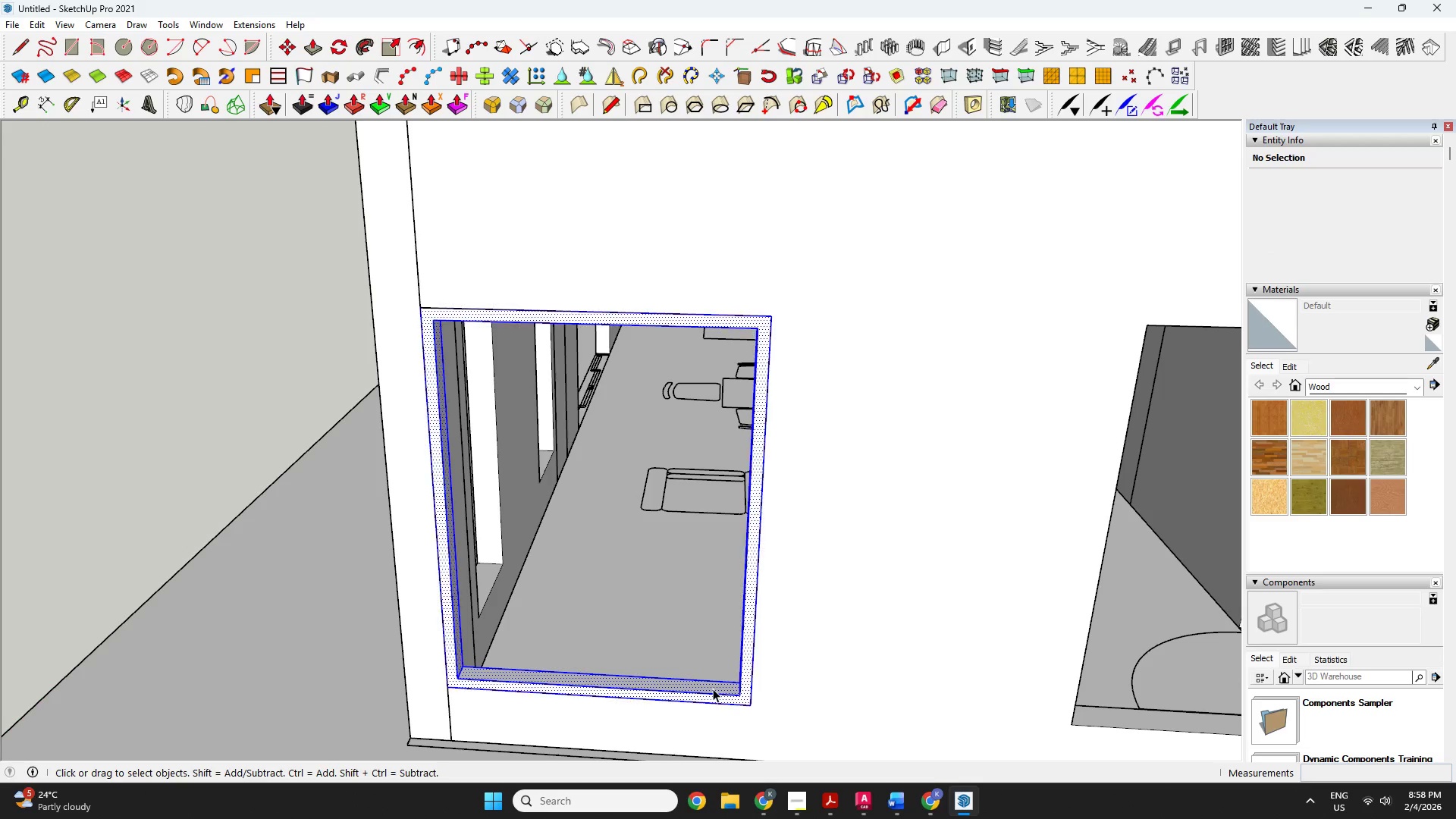 
right_click([713, 689])
 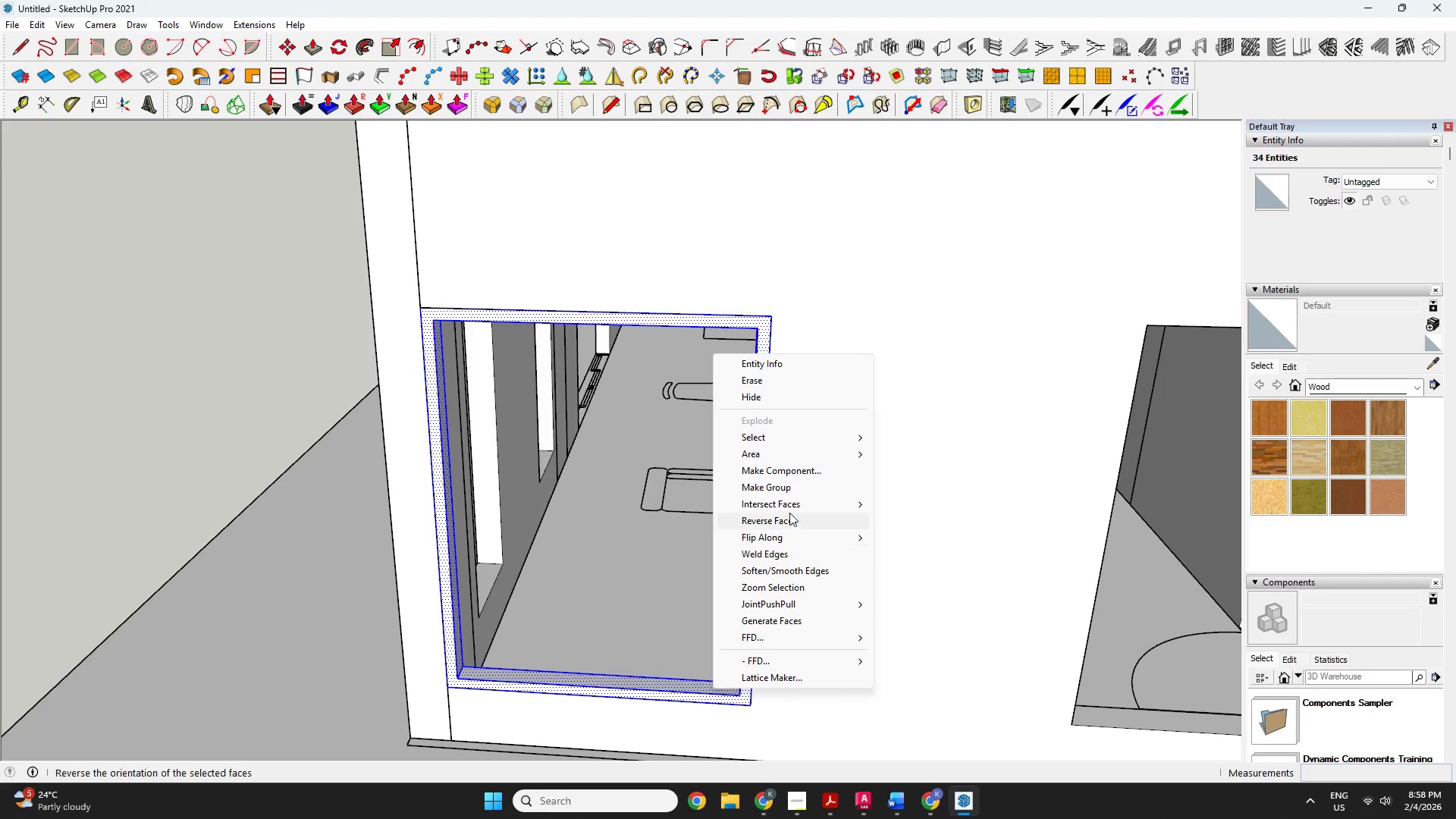 
left_click([793, 483])
 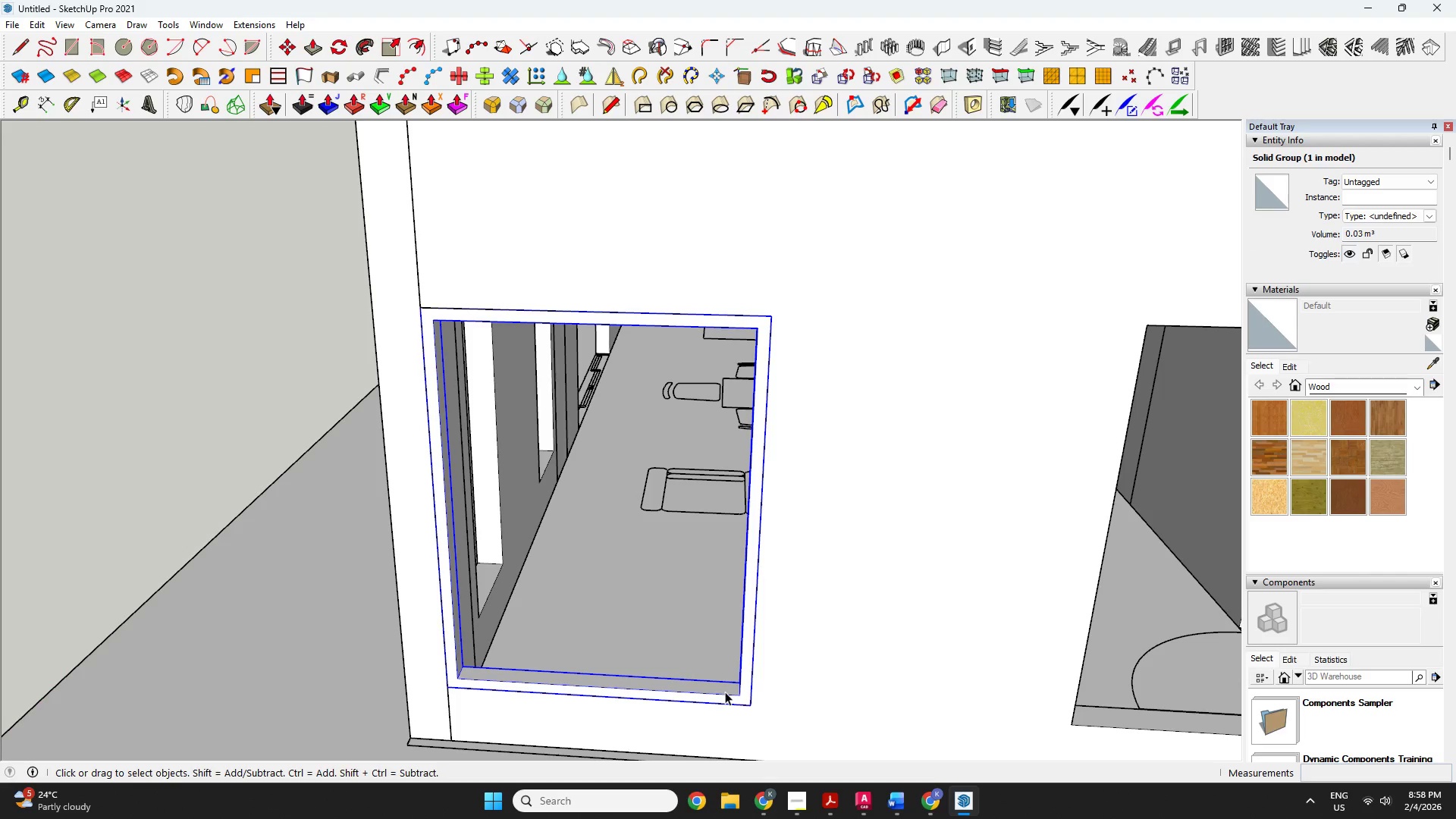 
key(R)
 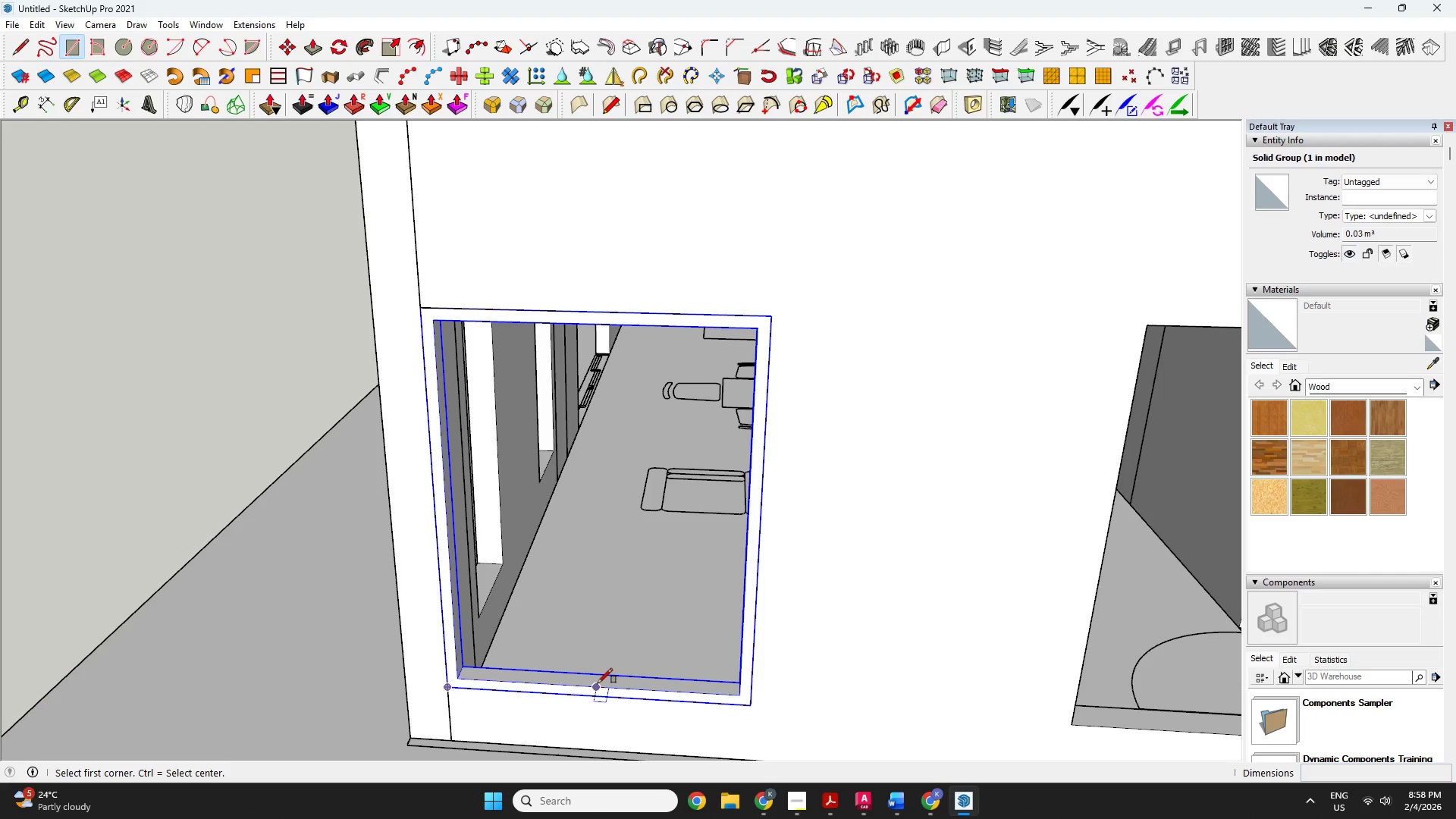 
left_click([595, 685])
 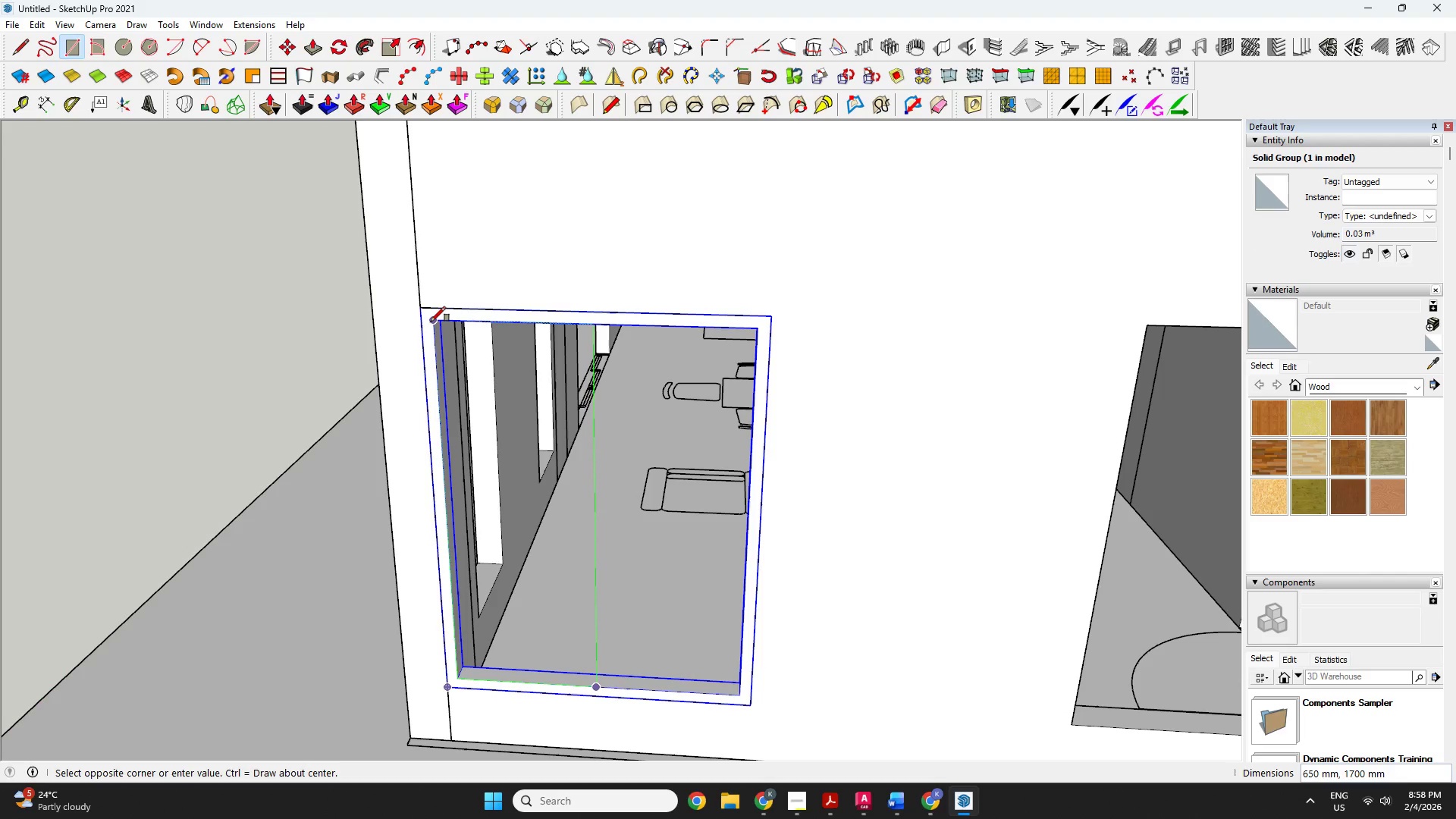 
left_click([432, 322])
 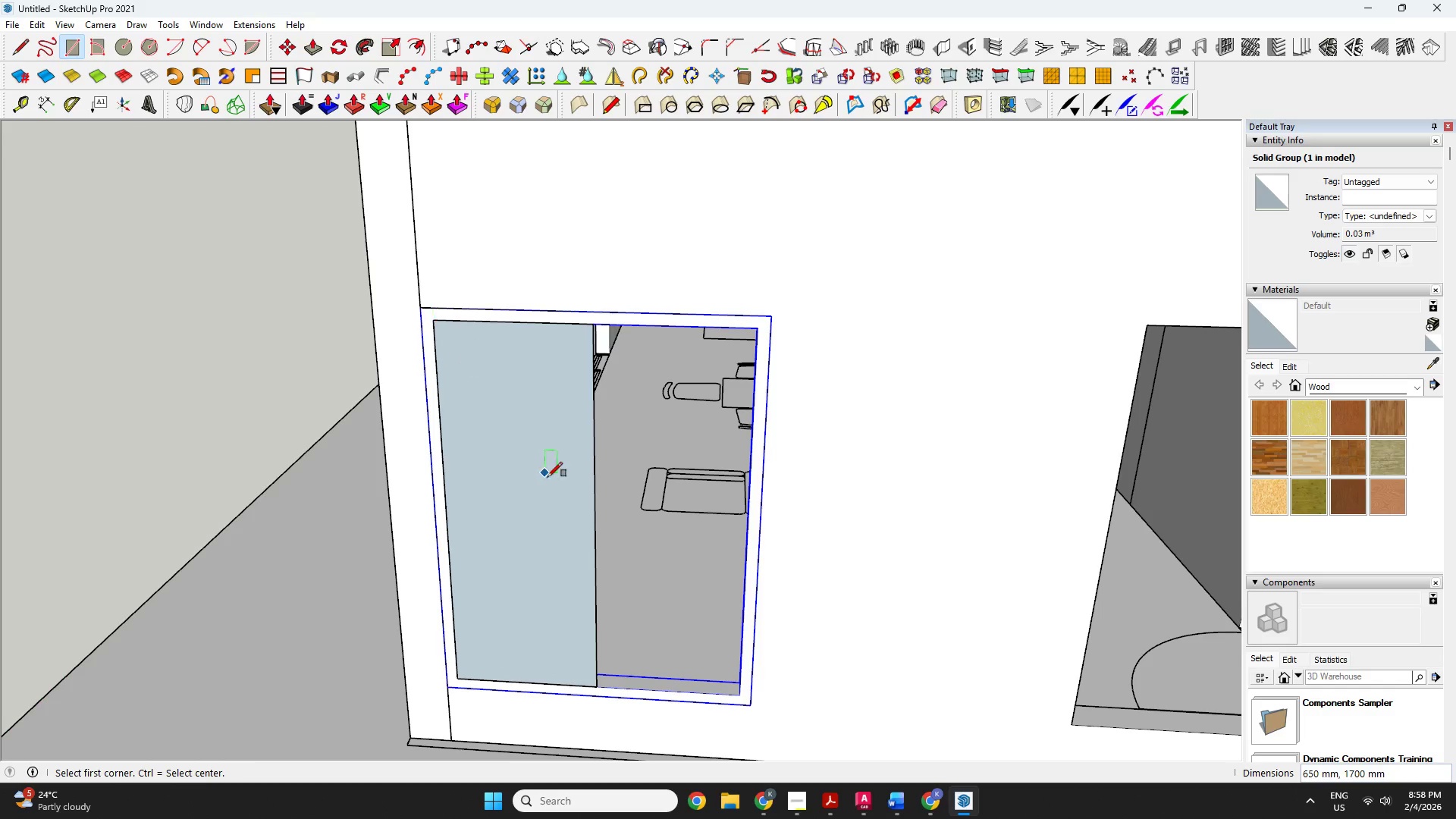 
key(Space)
 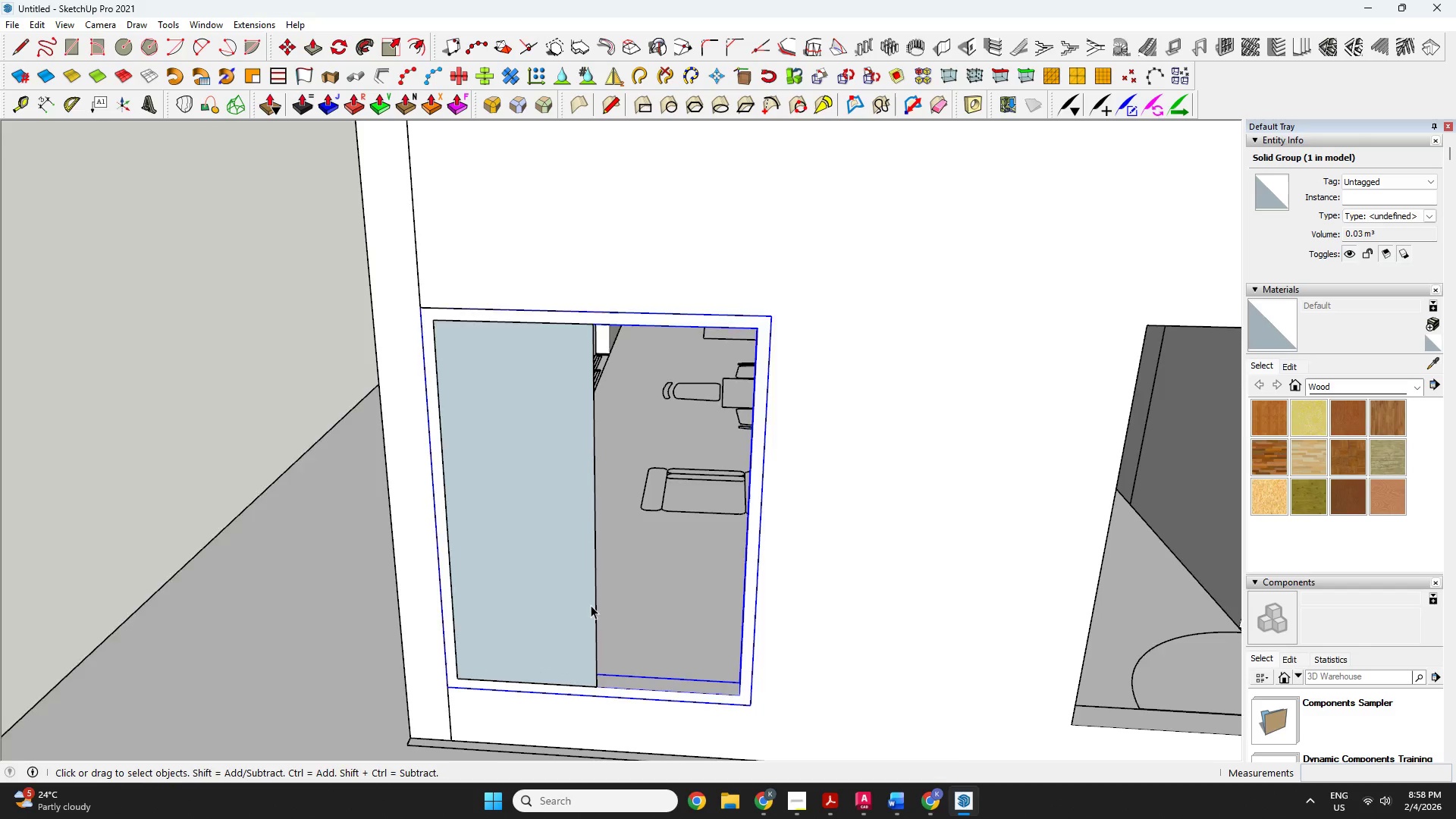 
scroll: coordinate [591, 605], scroll_direction: down, amount: 1.0
 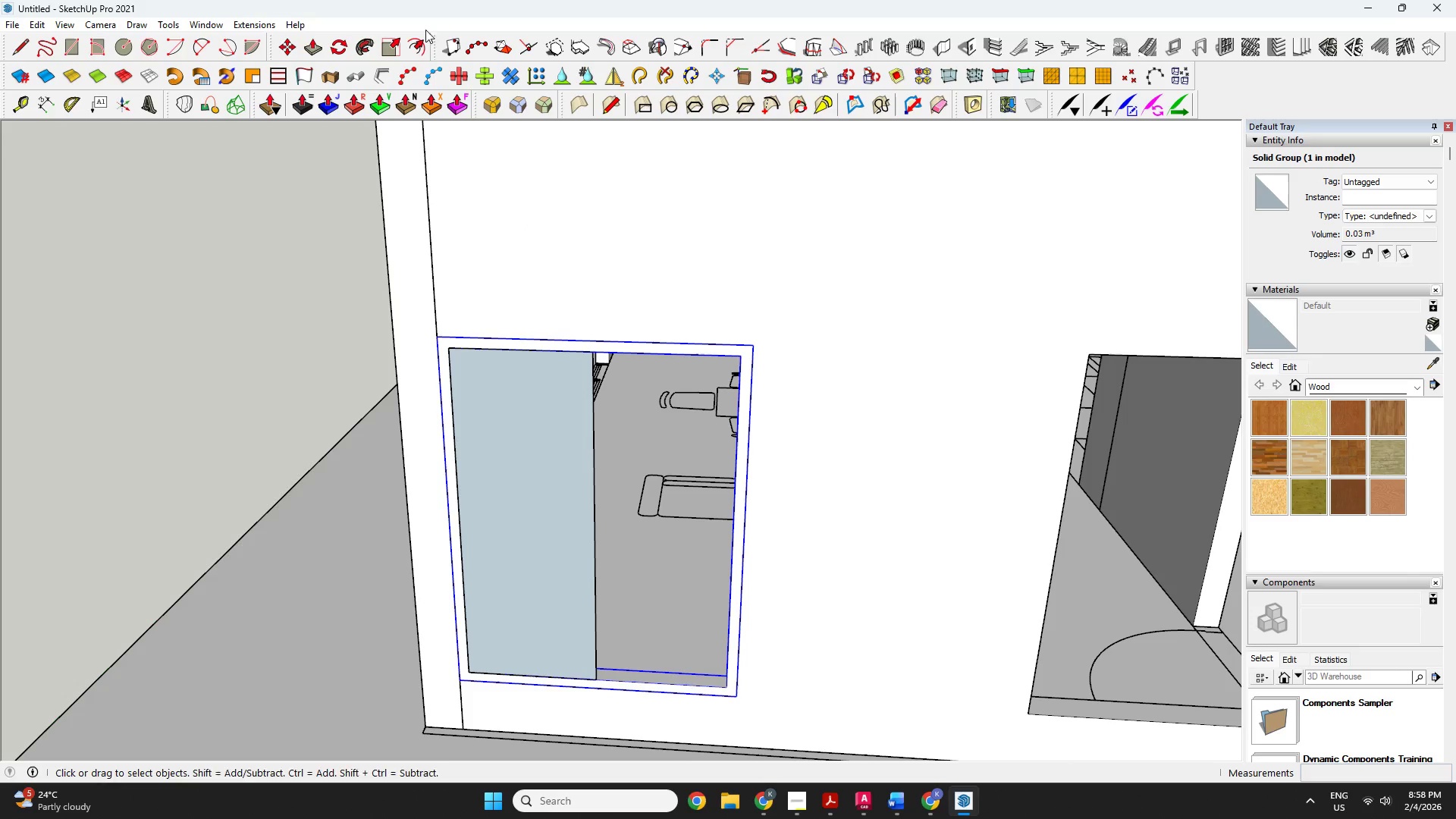 
left_click([417, 49])
 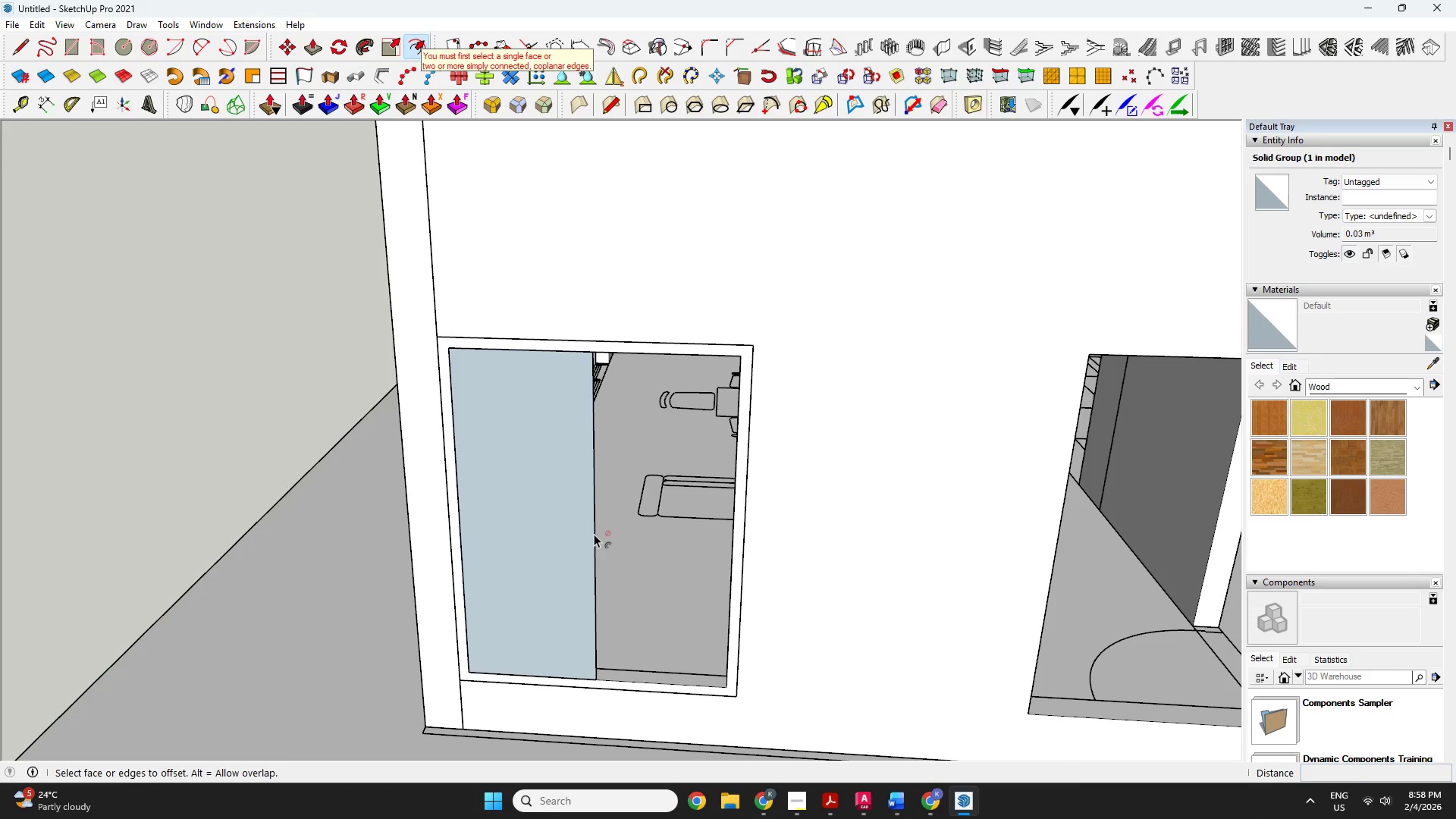 
left_click([591, 535])
 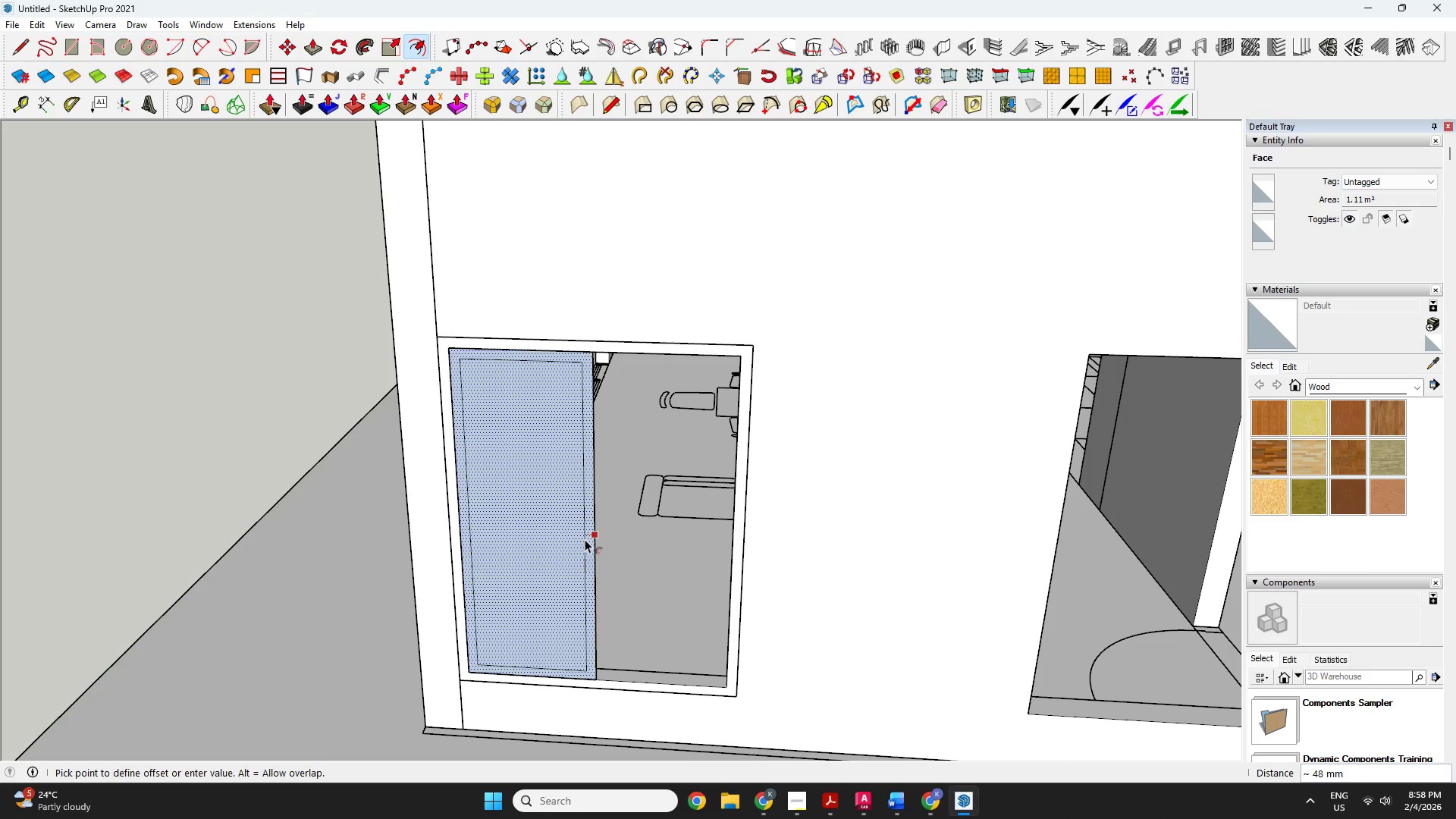 
type(50)
 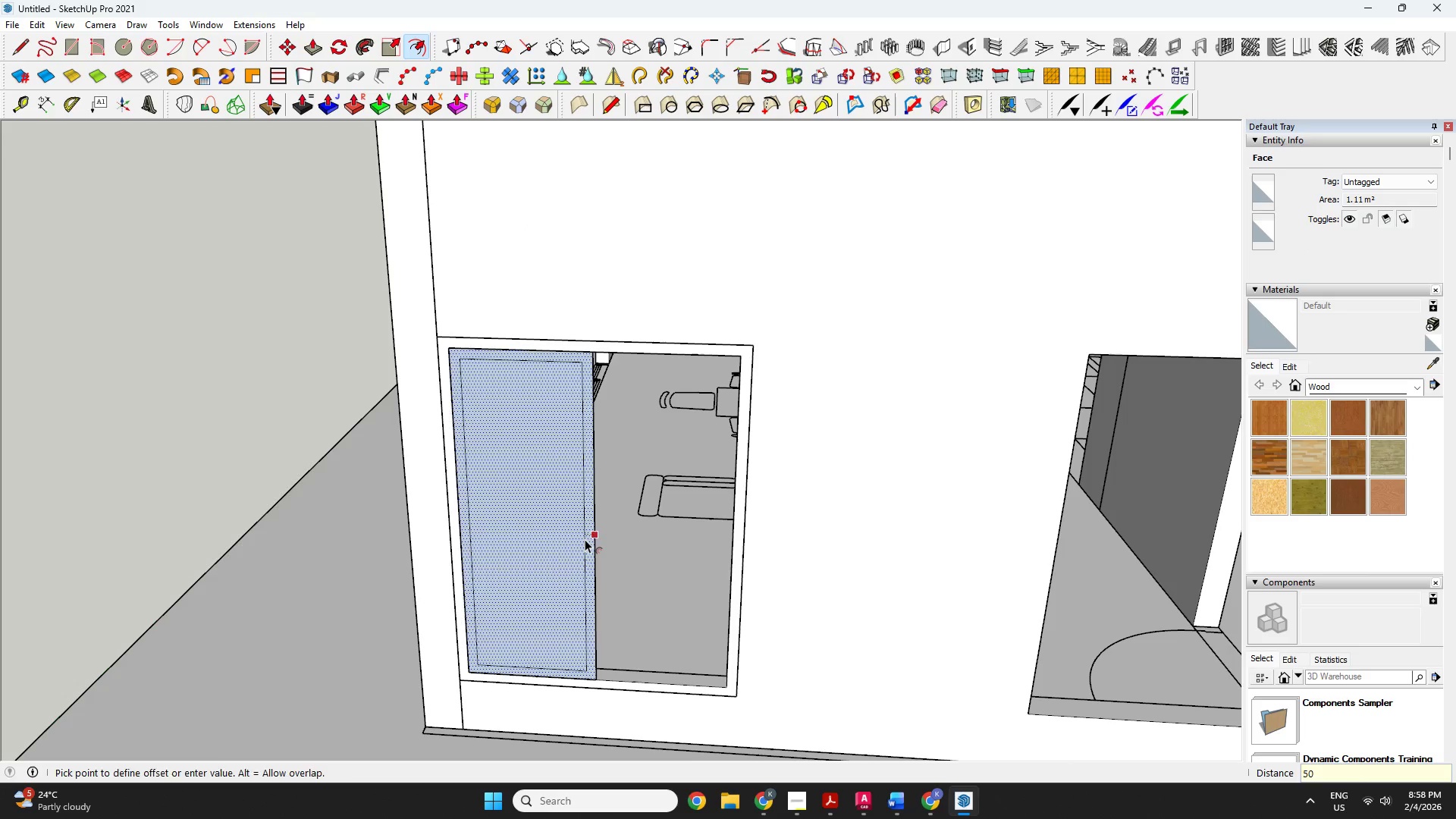 
key(Enter)
 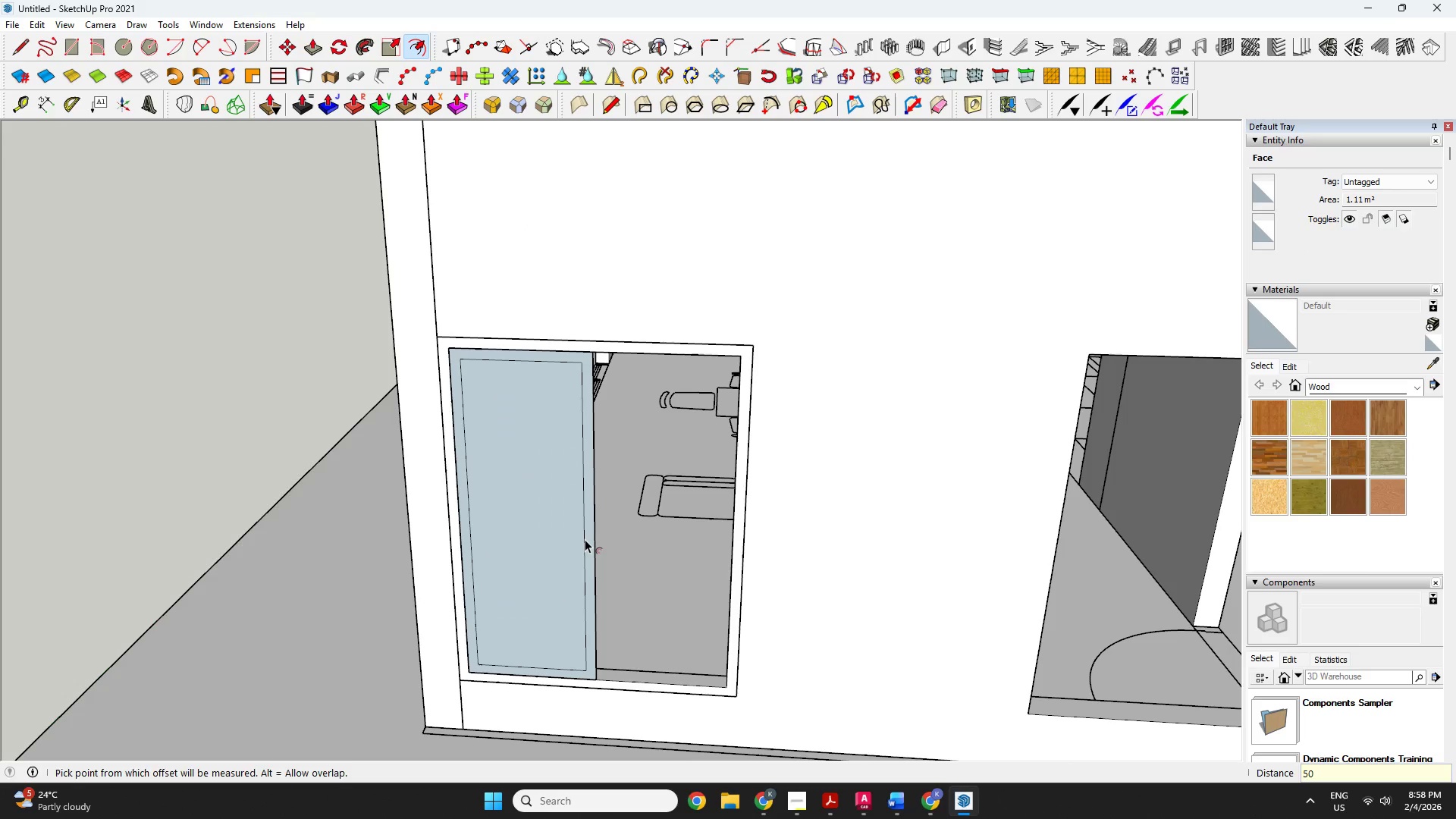 
key(Space)
 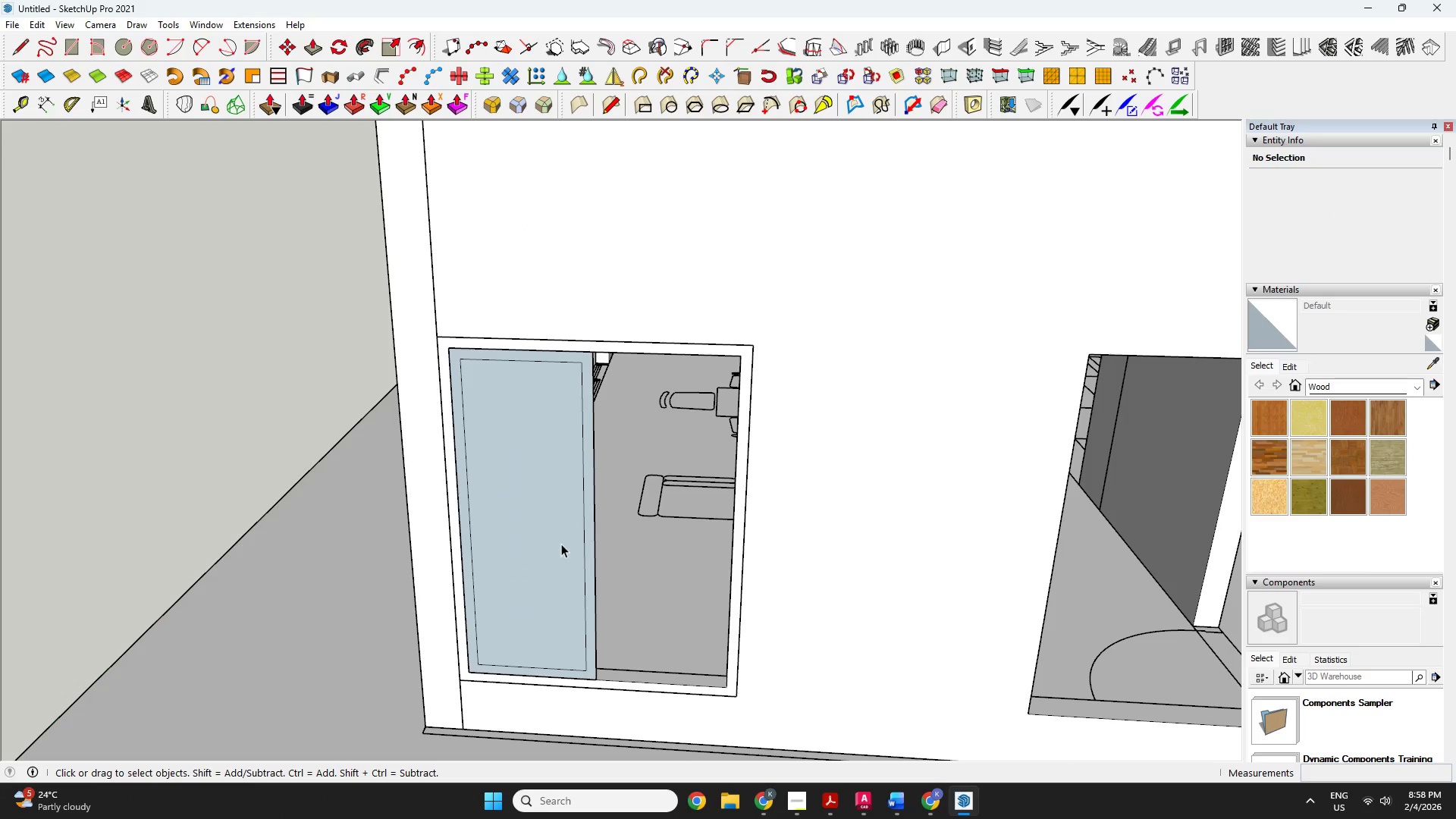 
left_click([561, 544])
 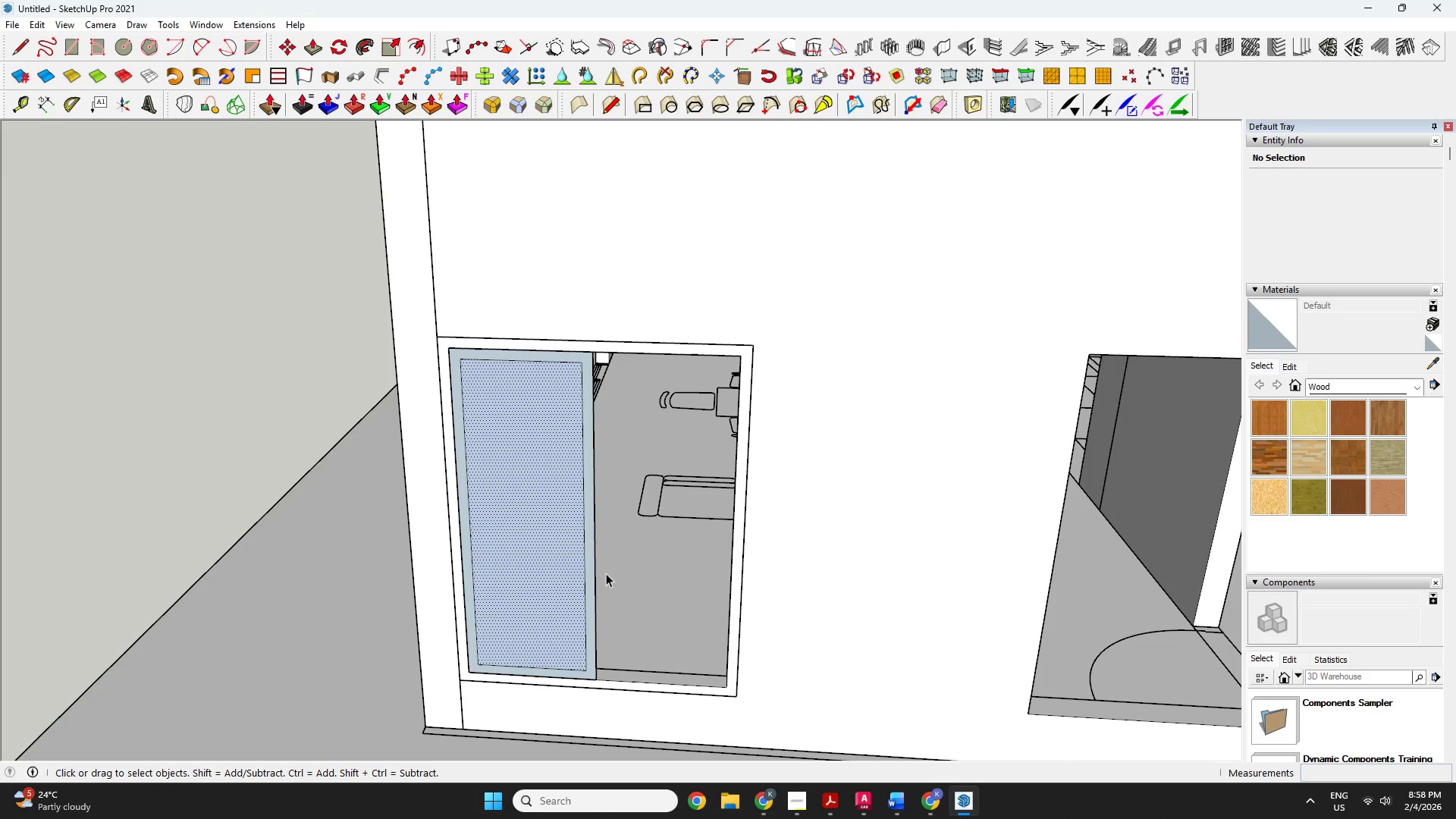 
key(Delete)
 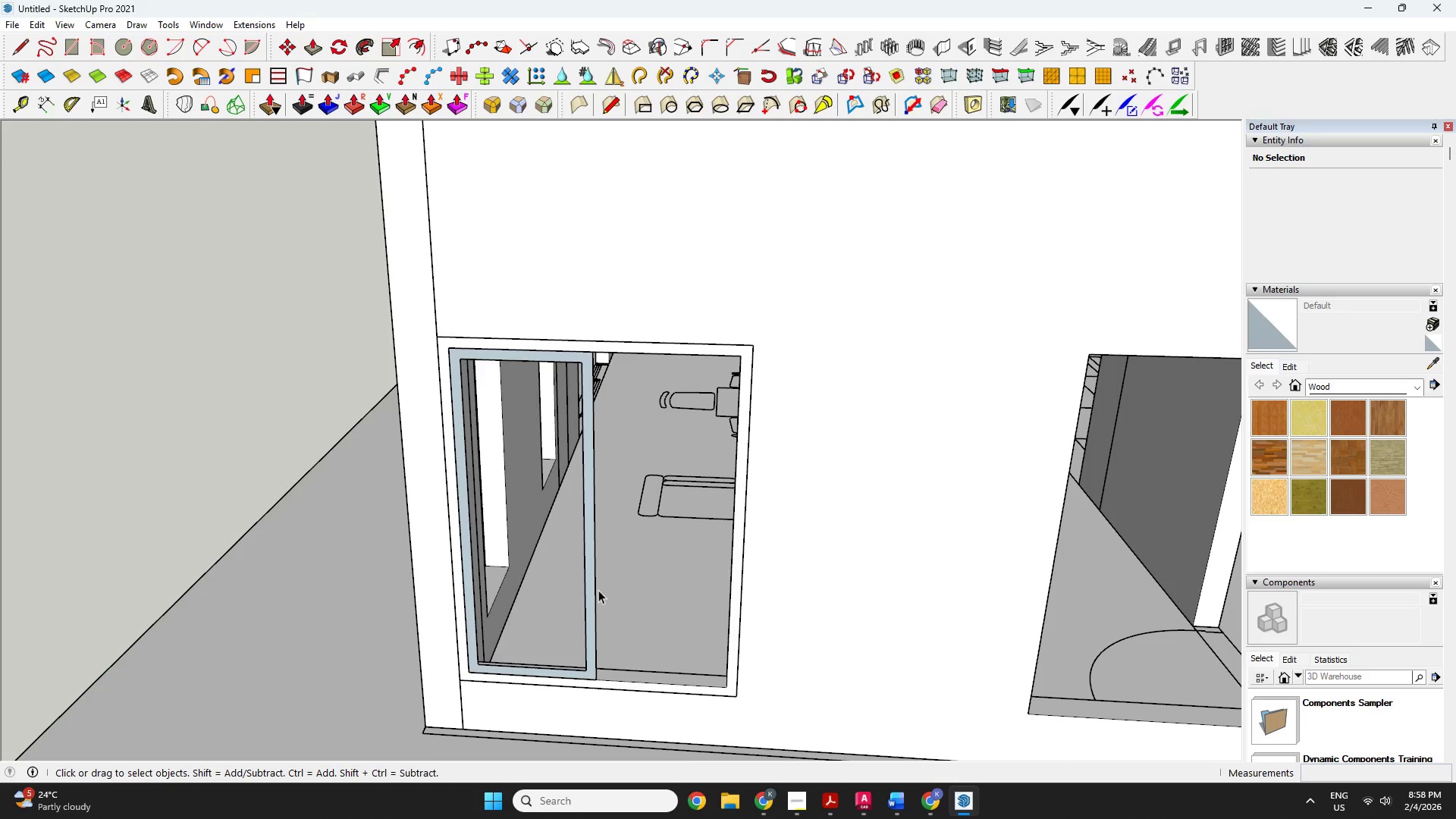 
key(P)
 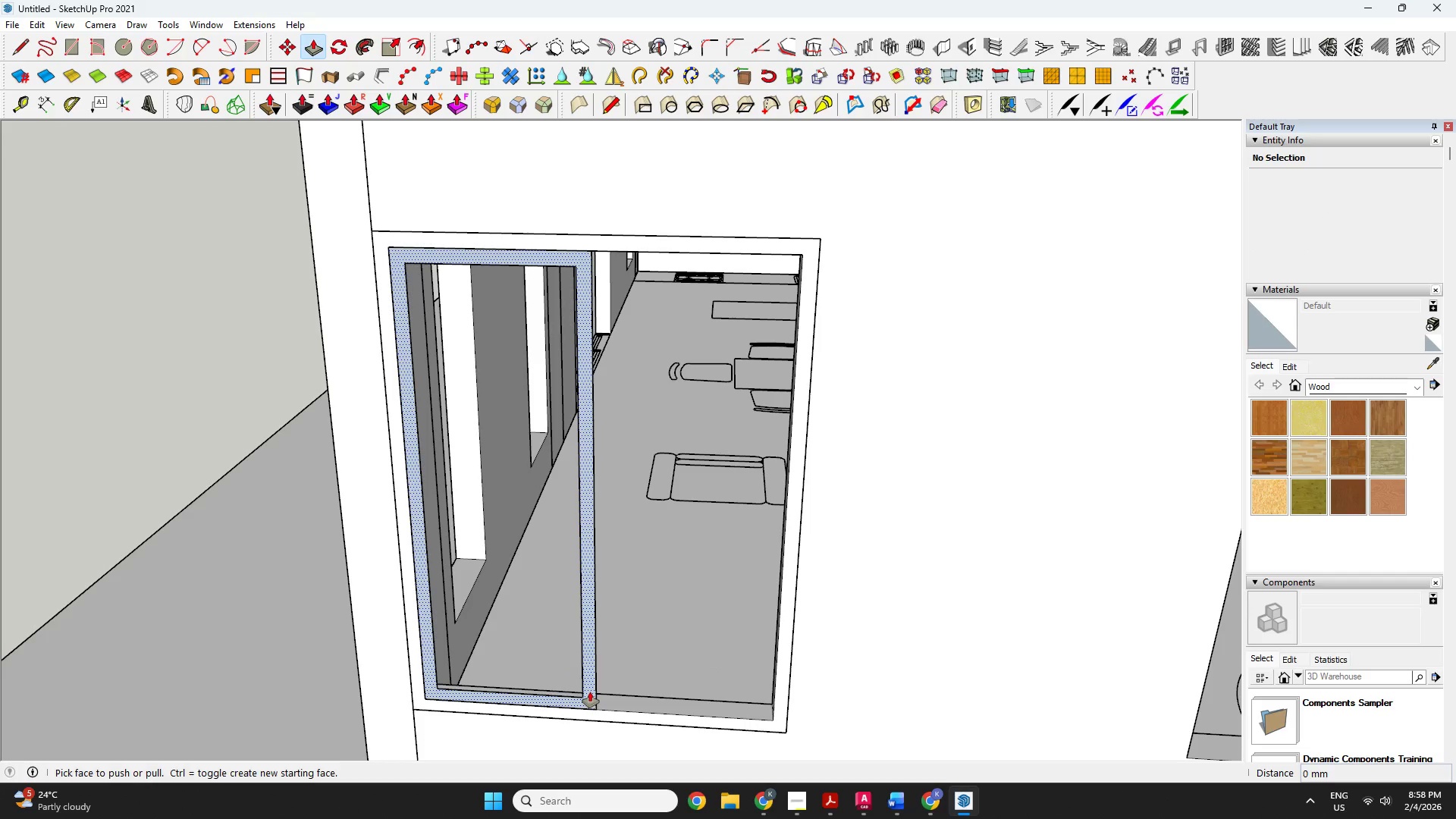 
scroll: coordinate [596, 597], scroll_direction: up, amount: 3.0
 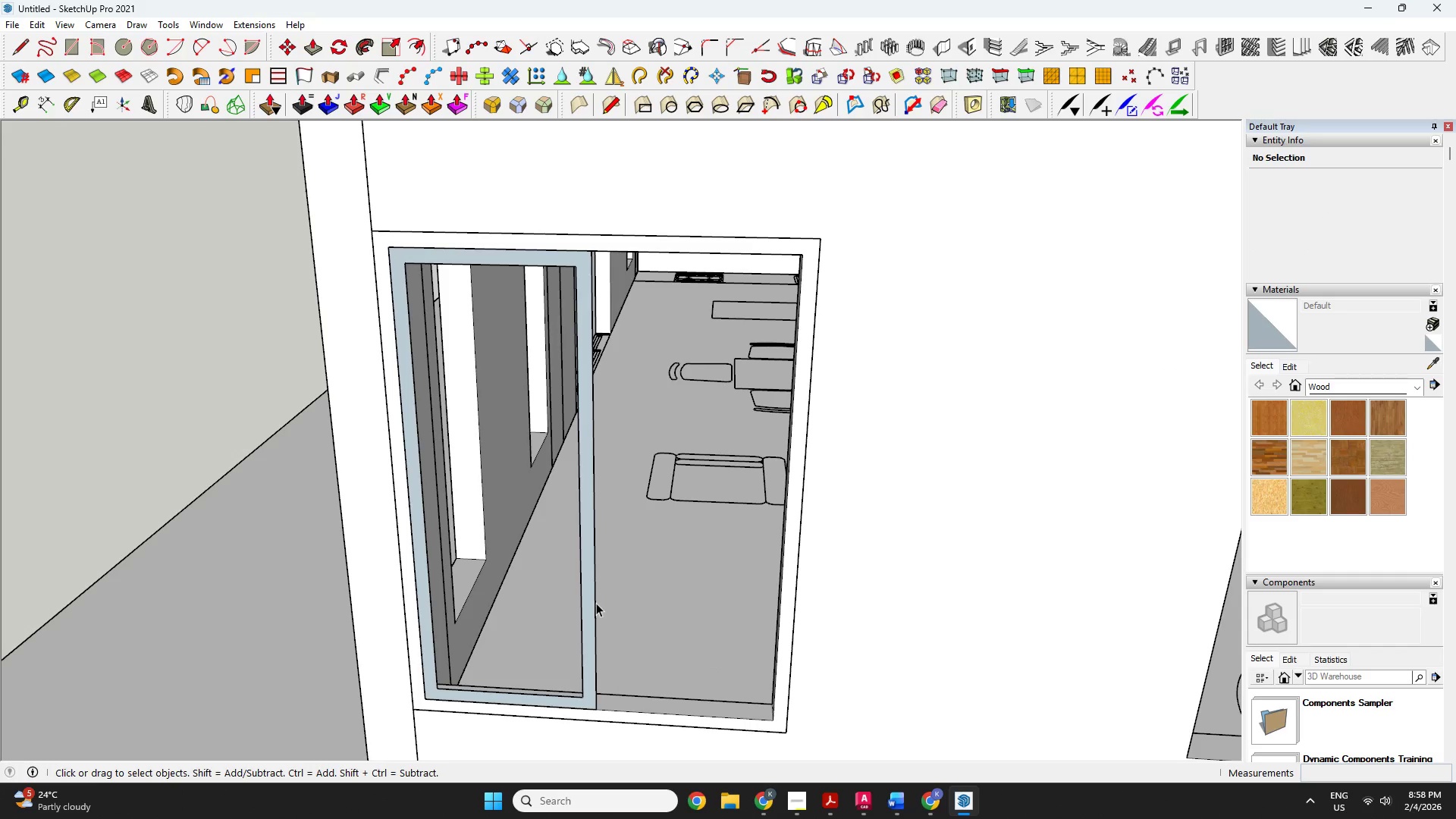 
left_click([590, 692])
 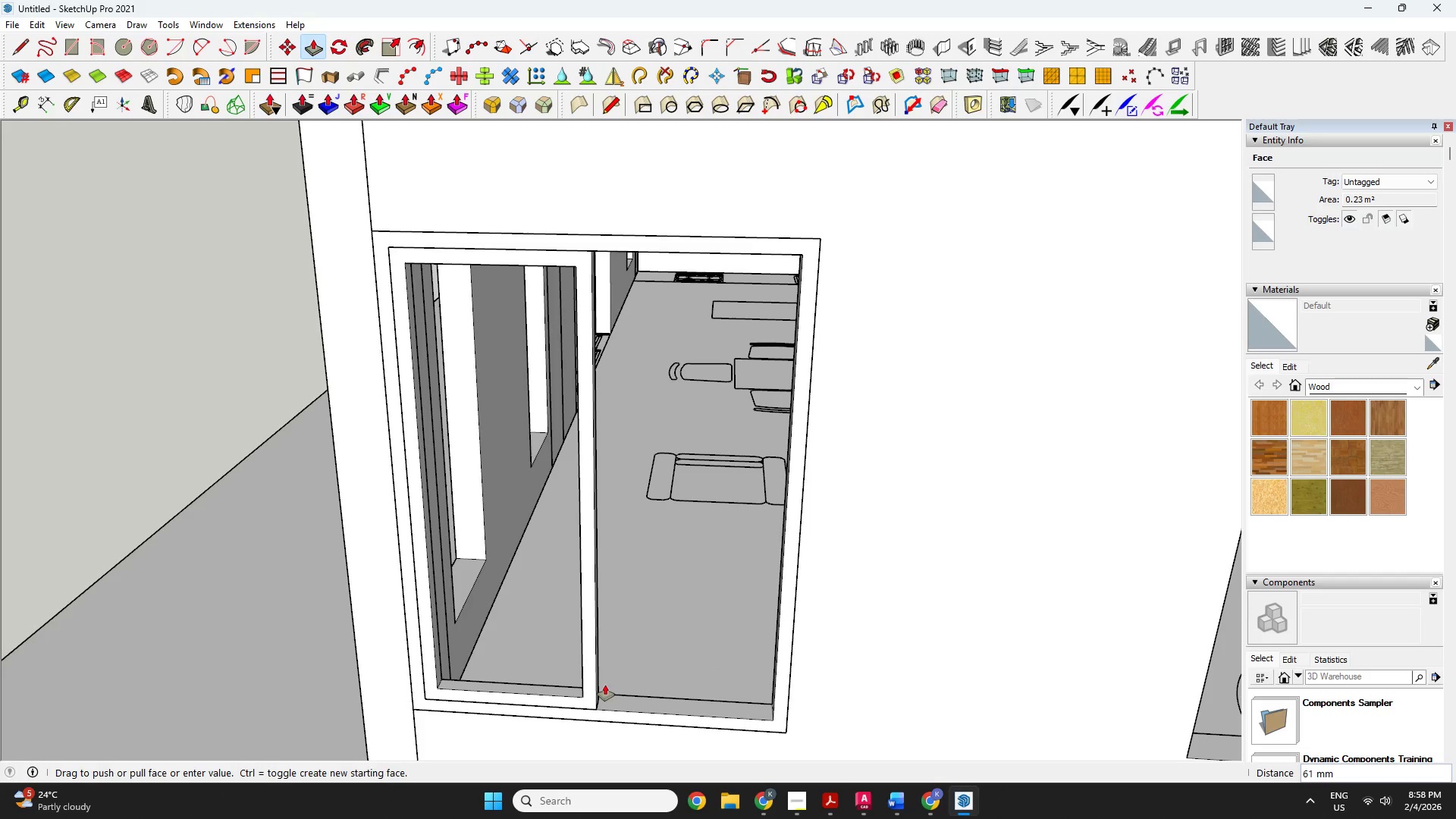 
type(50)
 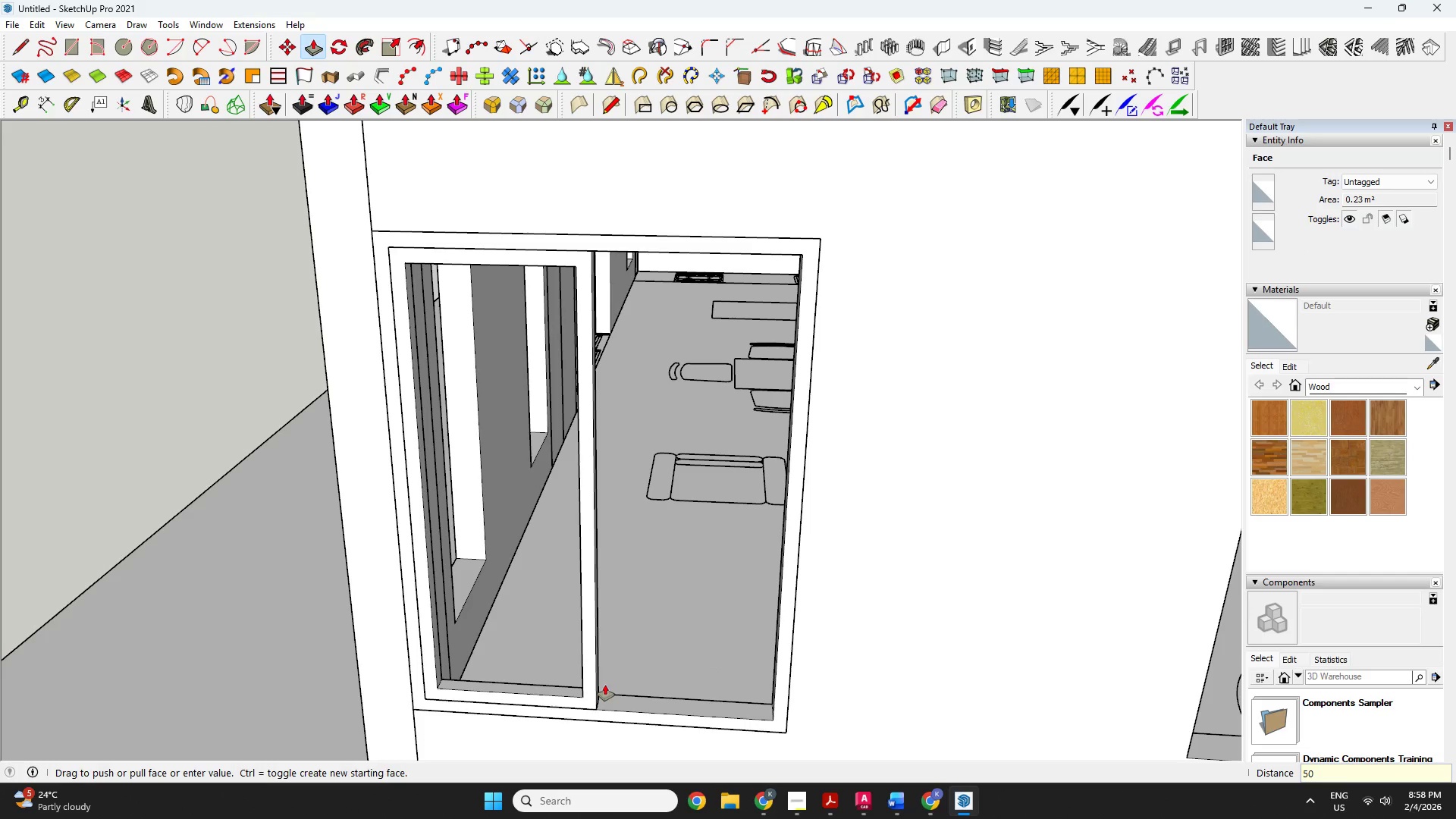 
key(Enter)
 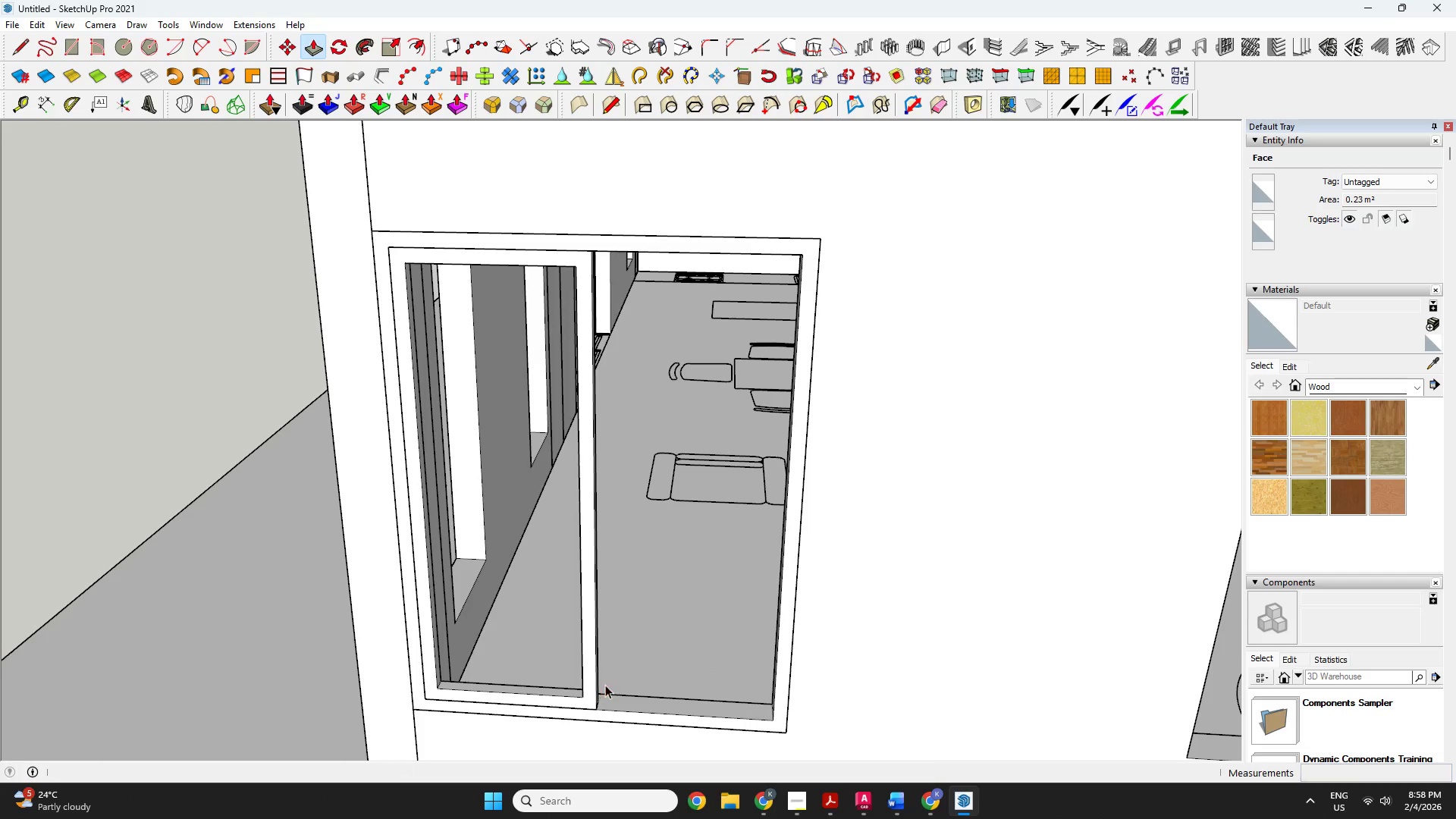 
key(Space)
 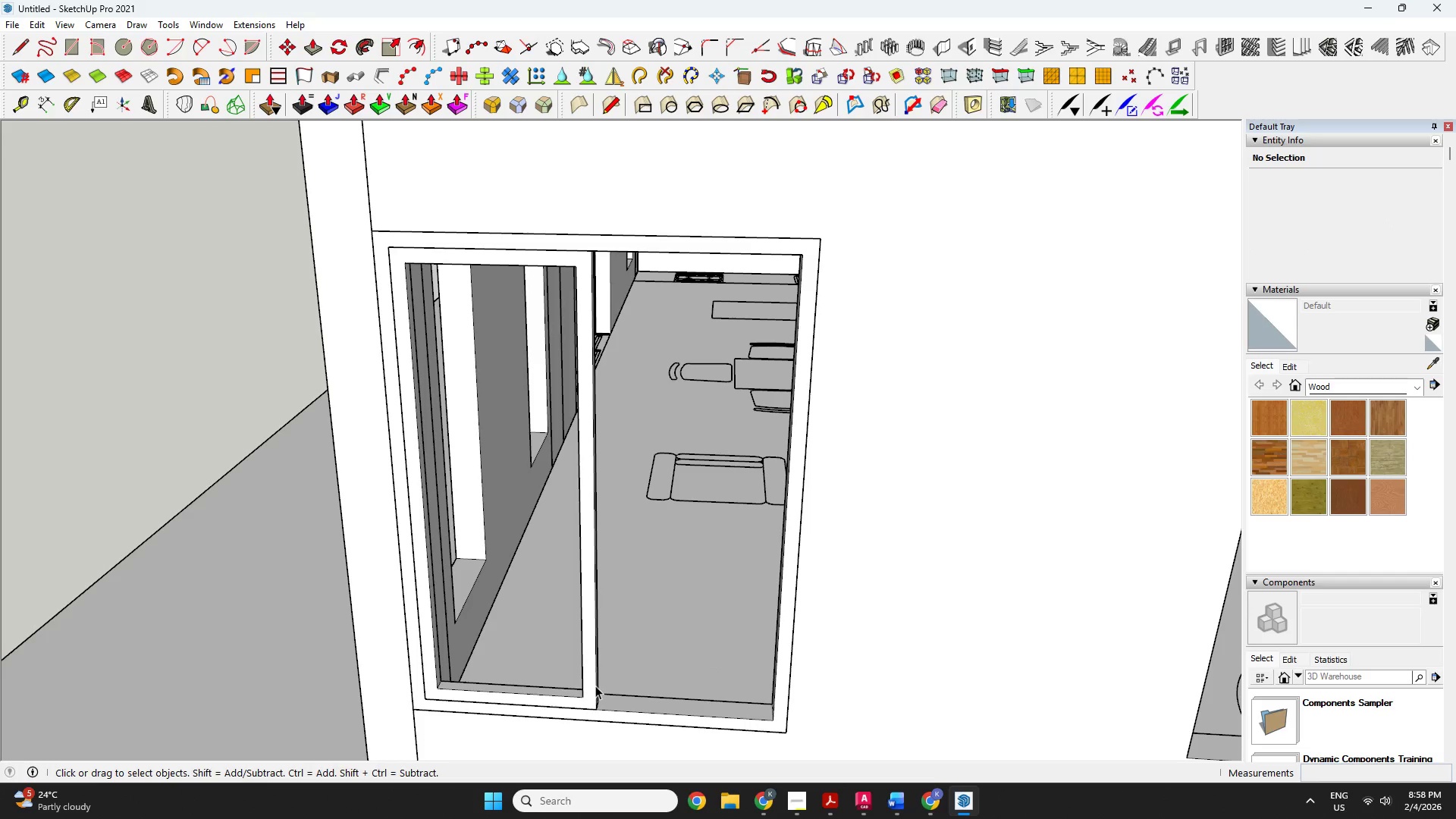 
double_click([595, 686])
 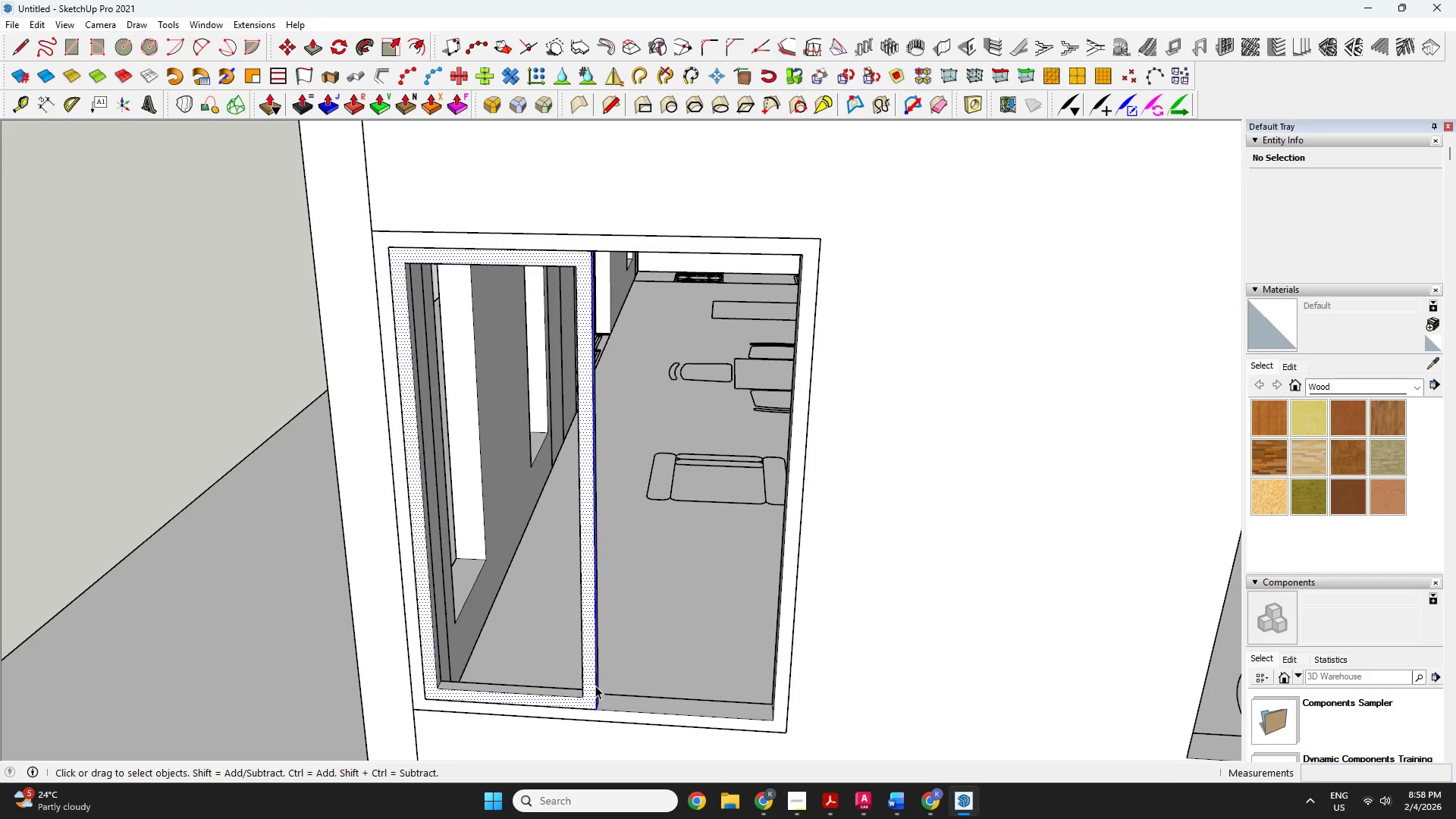 
triple_click([595, 686])
 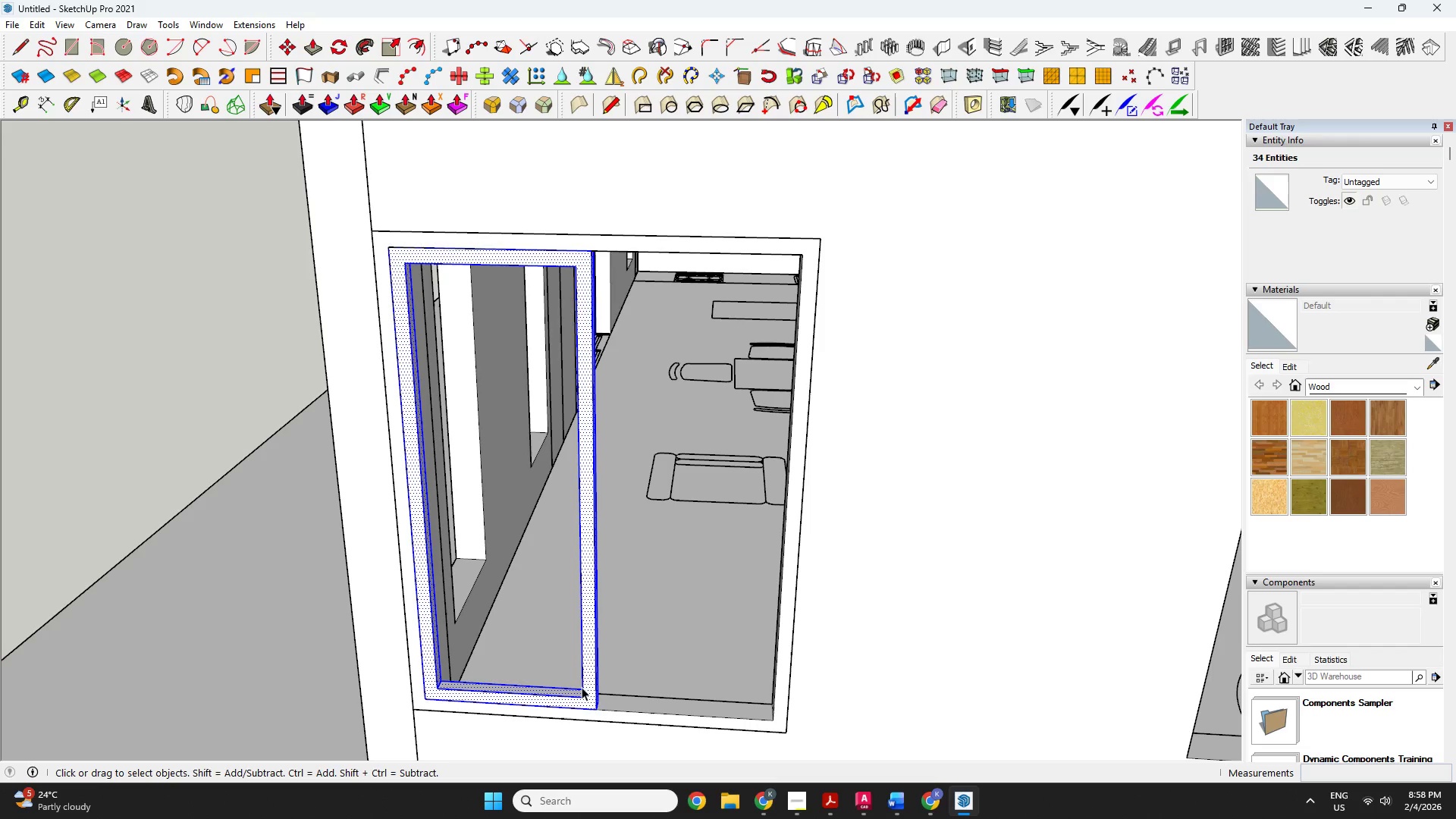 
right_click([589, 686])
 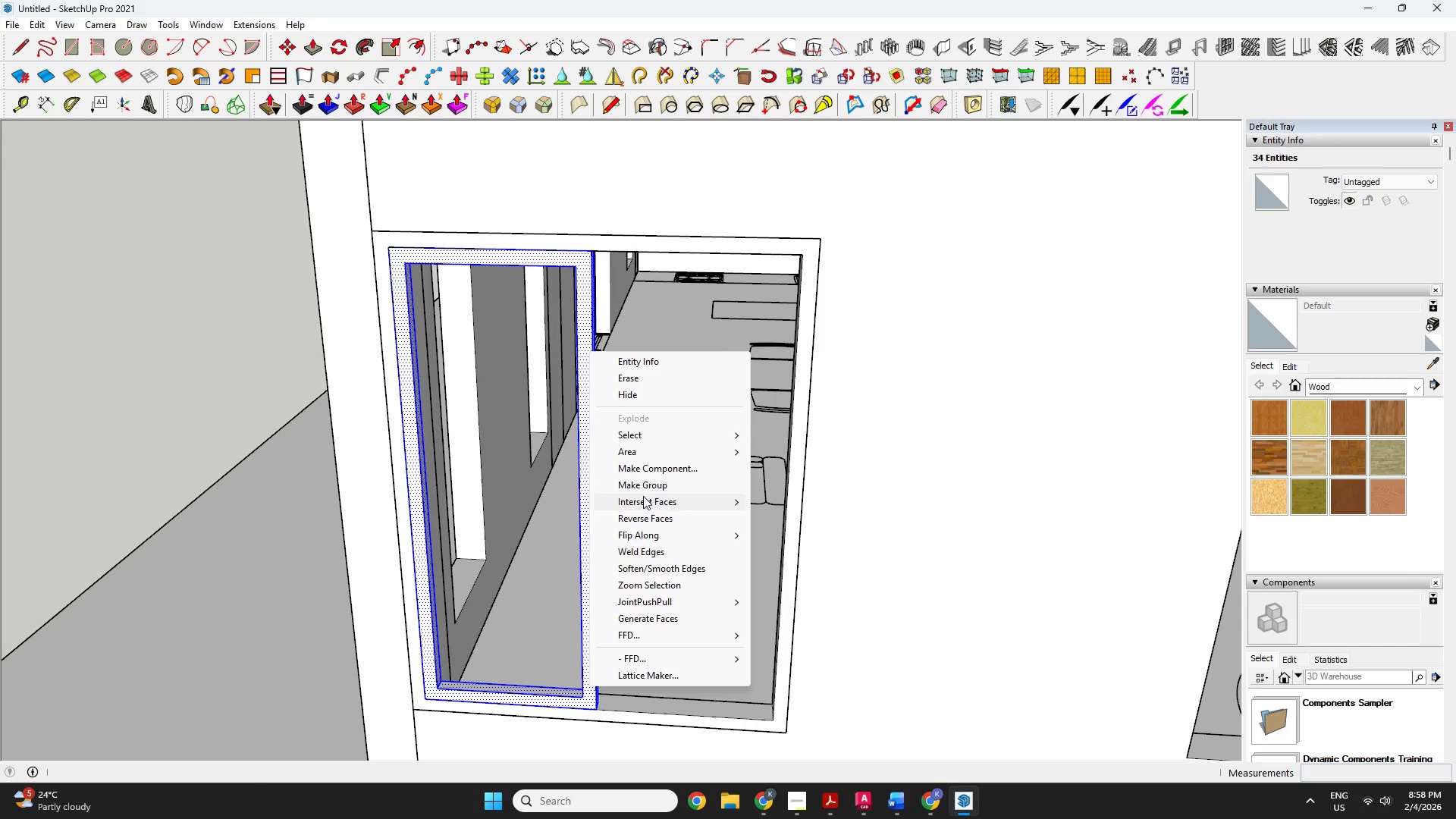 
left_click([645, 488])
 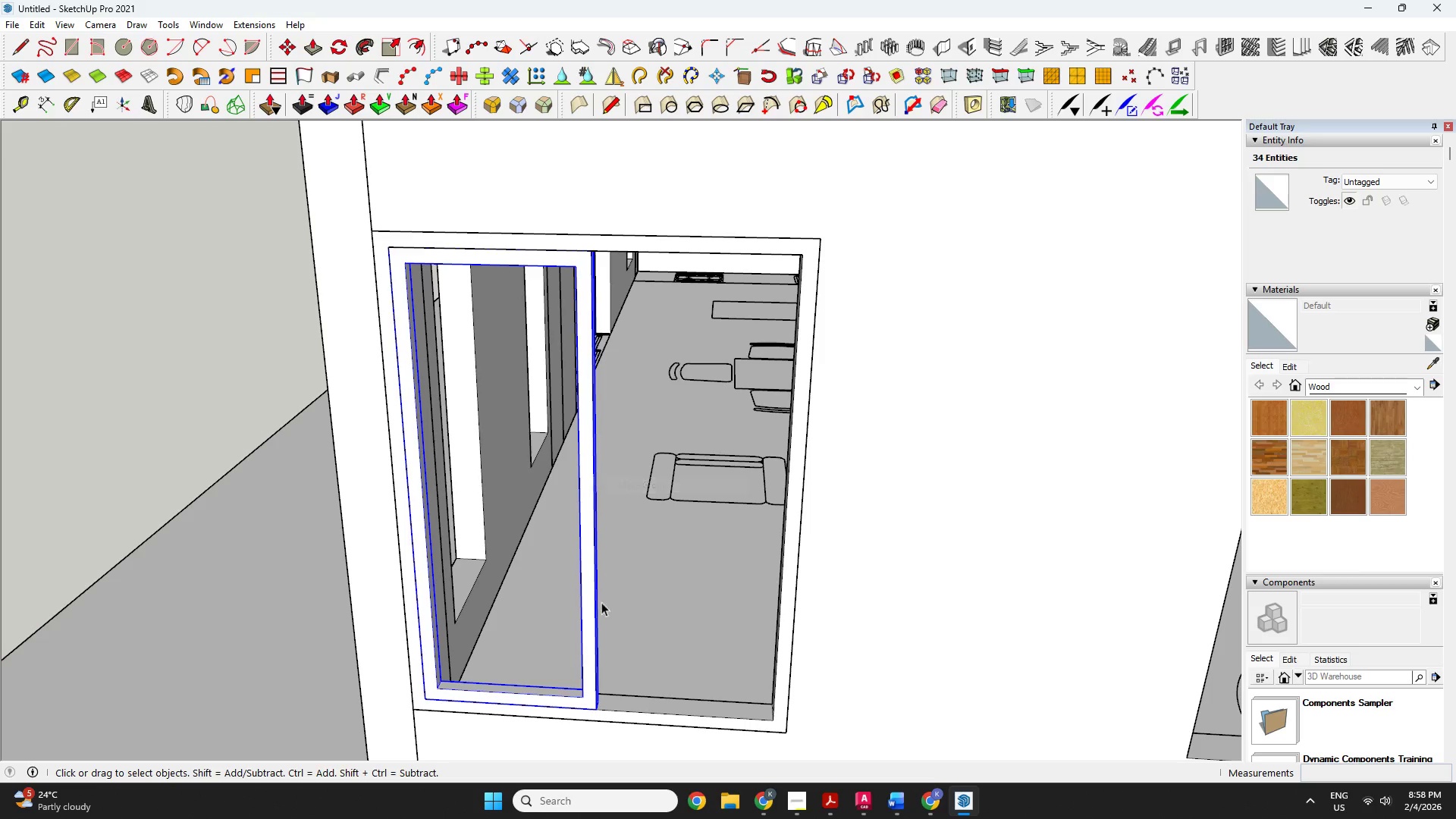 
key(R)
 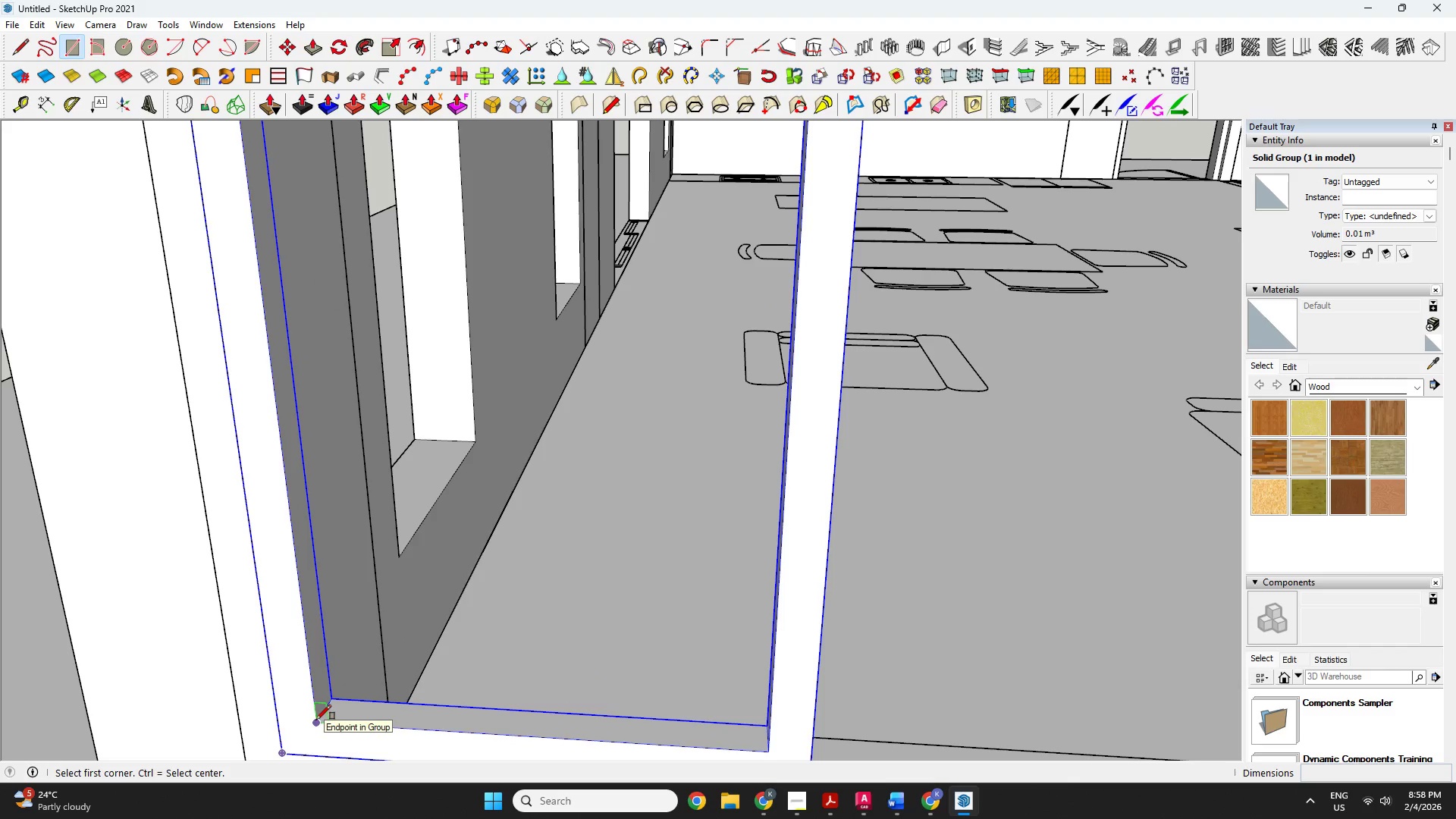 
scroll: coordinate [411, 681], scroll_direction: up, amount: 8.0
 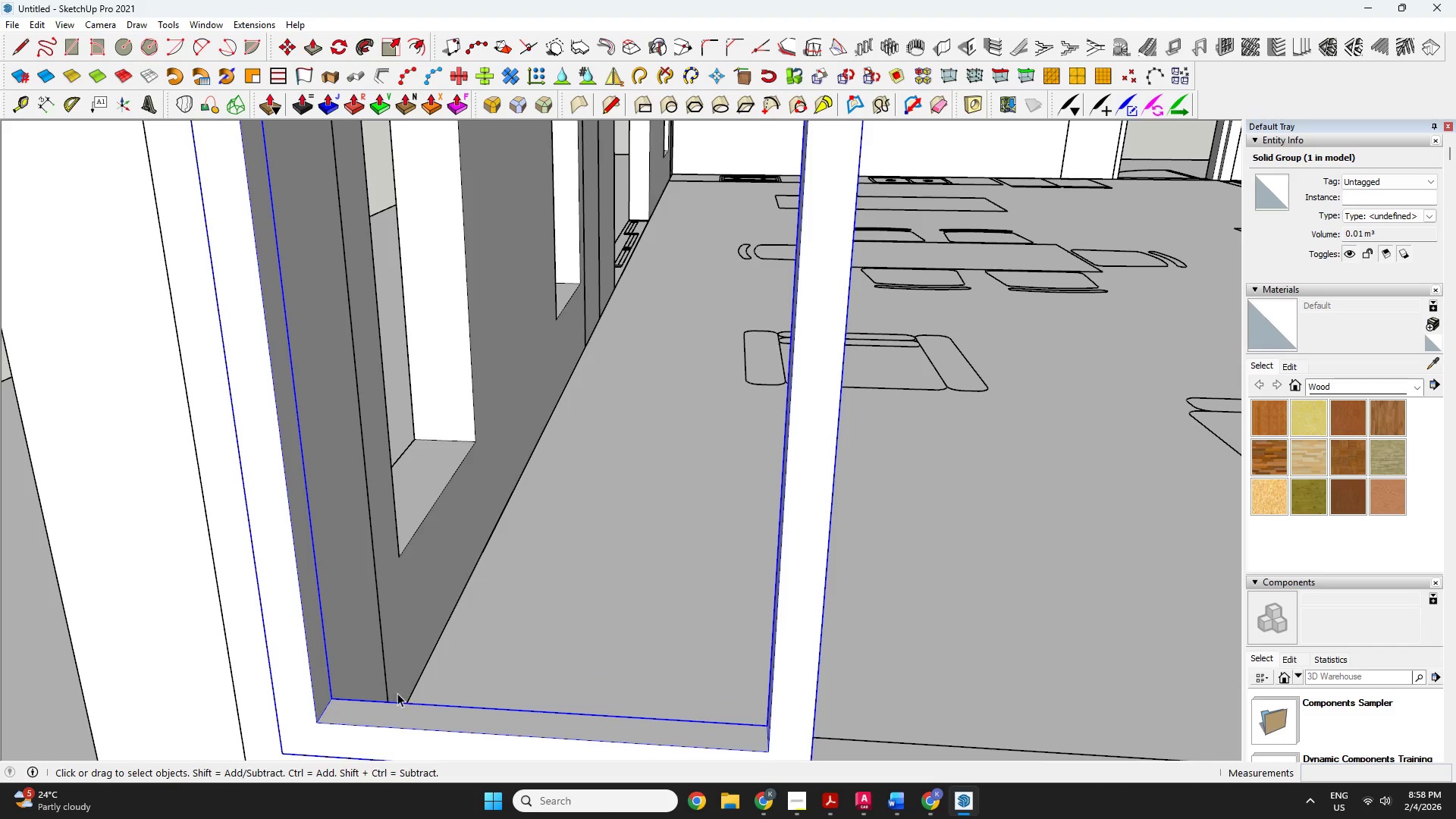 
left_click([316, 720])
 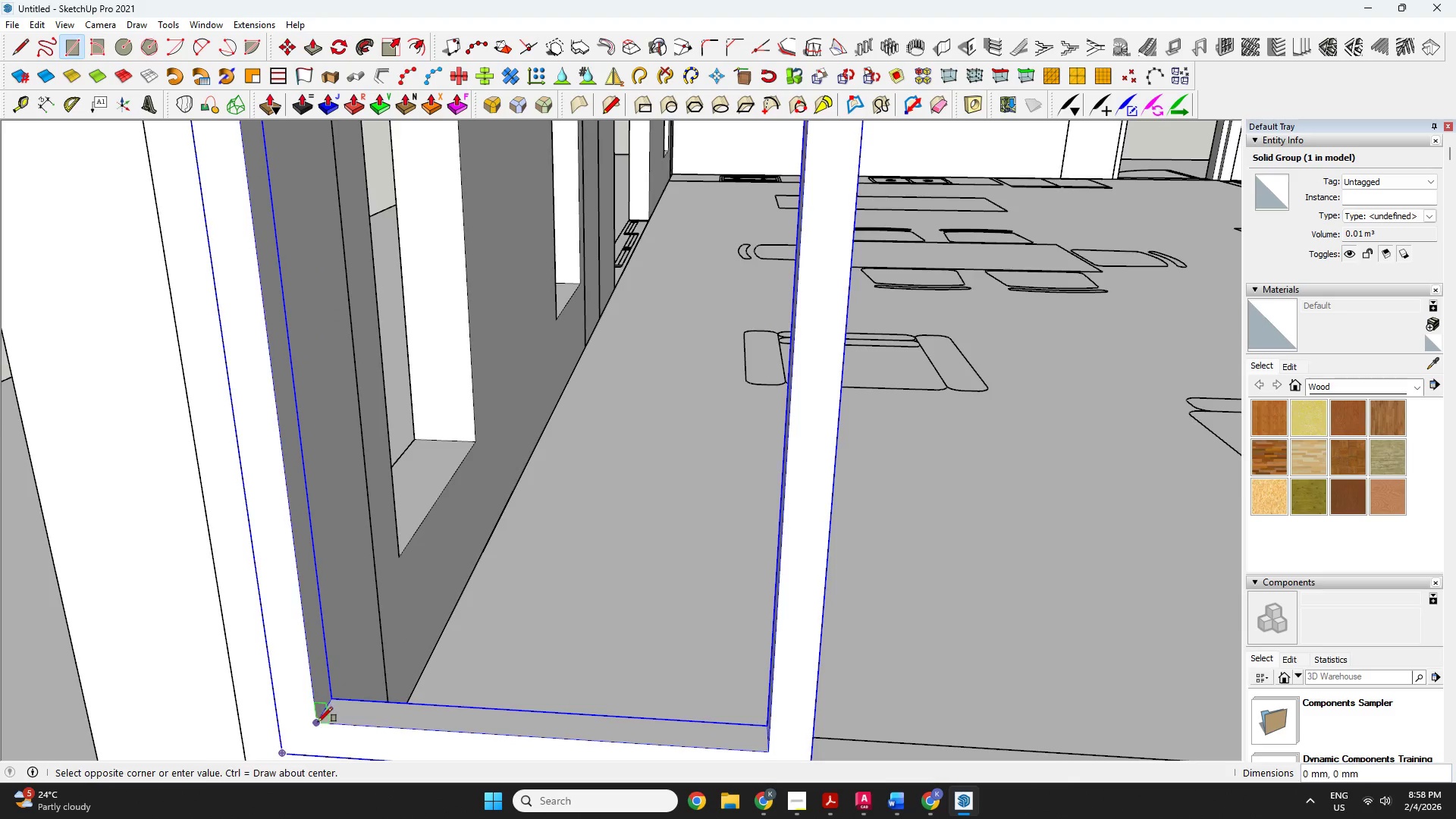 
scroll: coordinate [422, 472], scroll_direction: down, amount: 11.0
 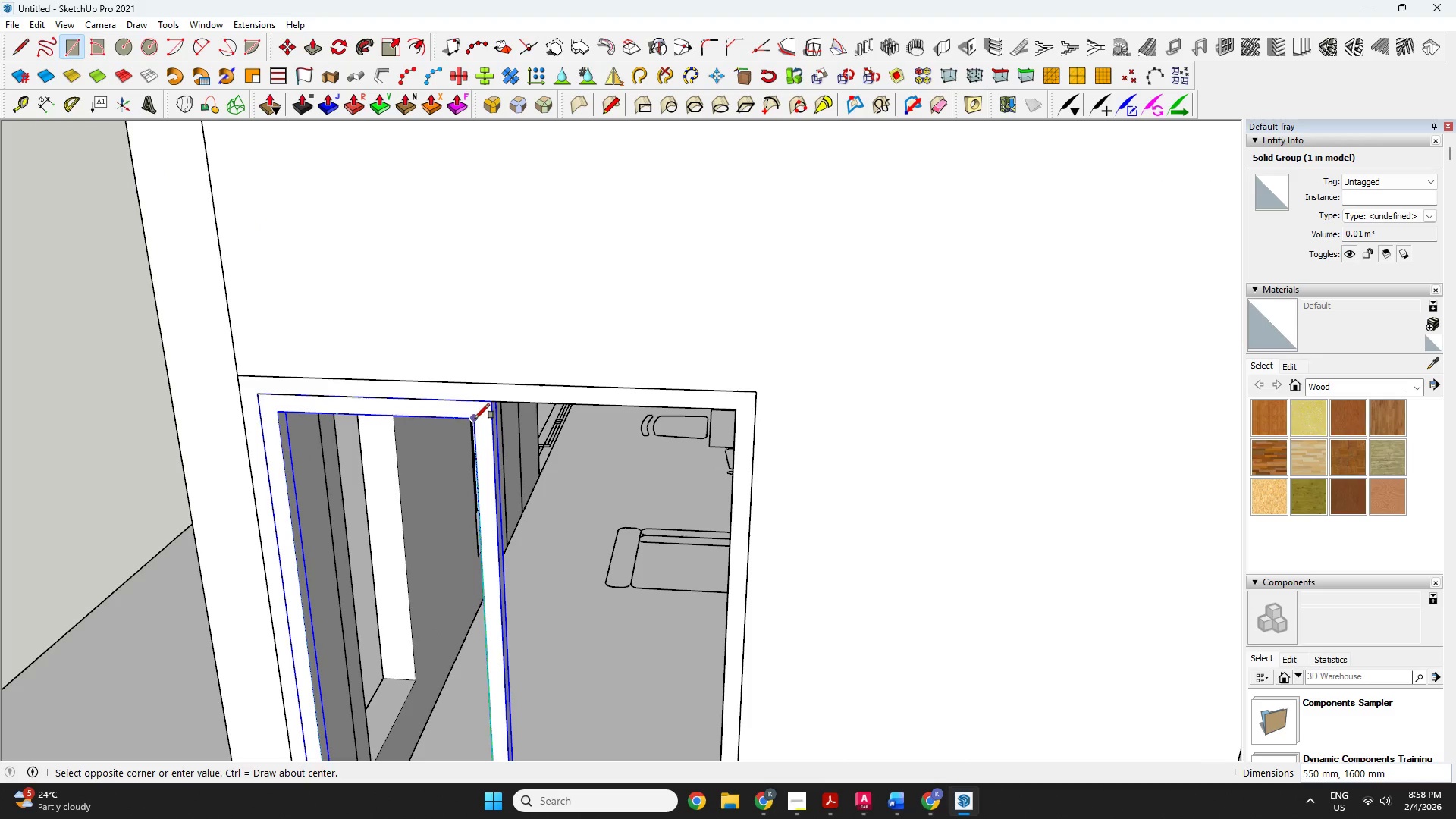 
left_click([475, 419])
 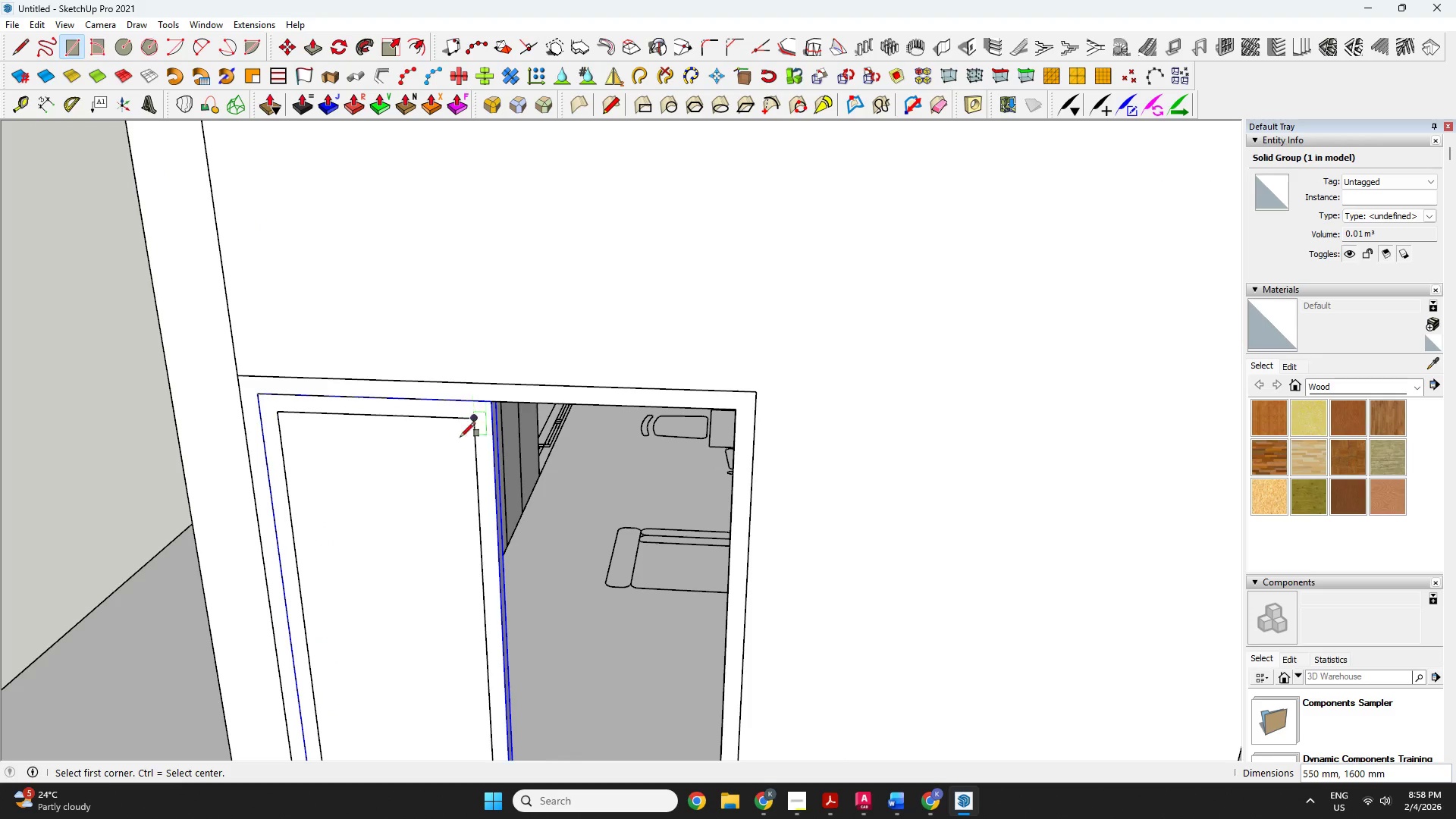 
key(Space)
 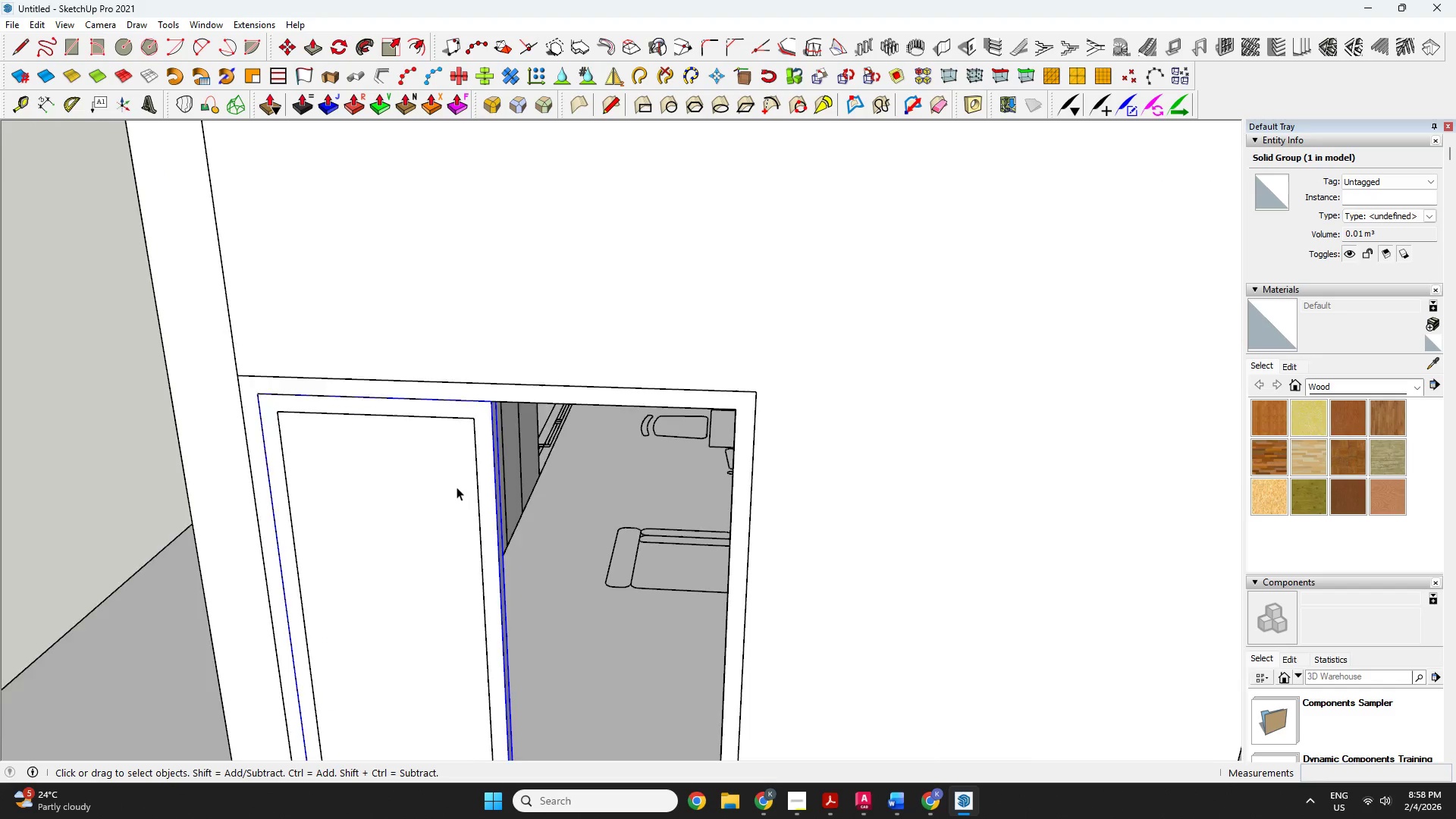 
key(P)
 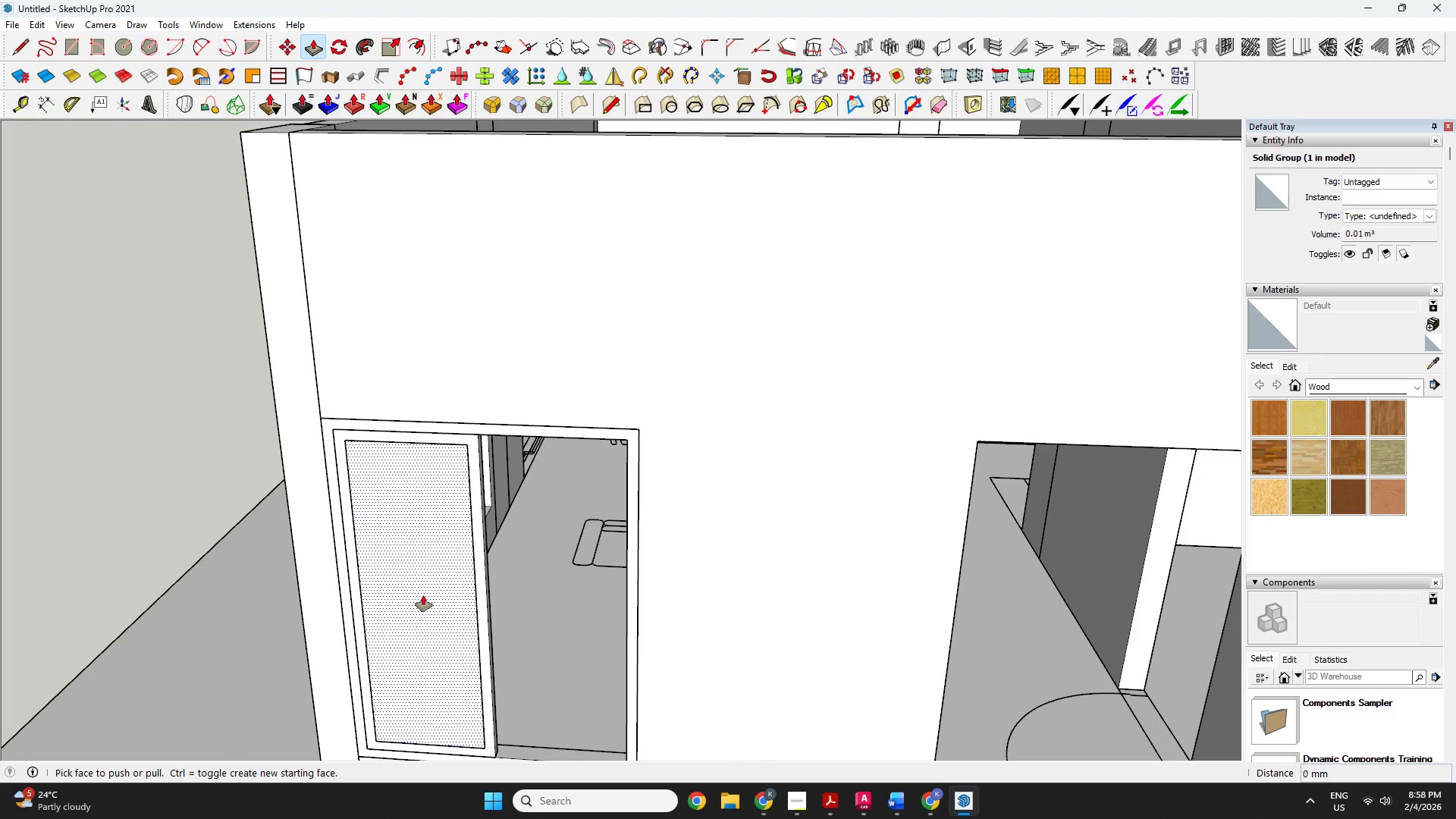 
scroll: coordinate [457, 488], scroll_direction: down, amount: 5.0
 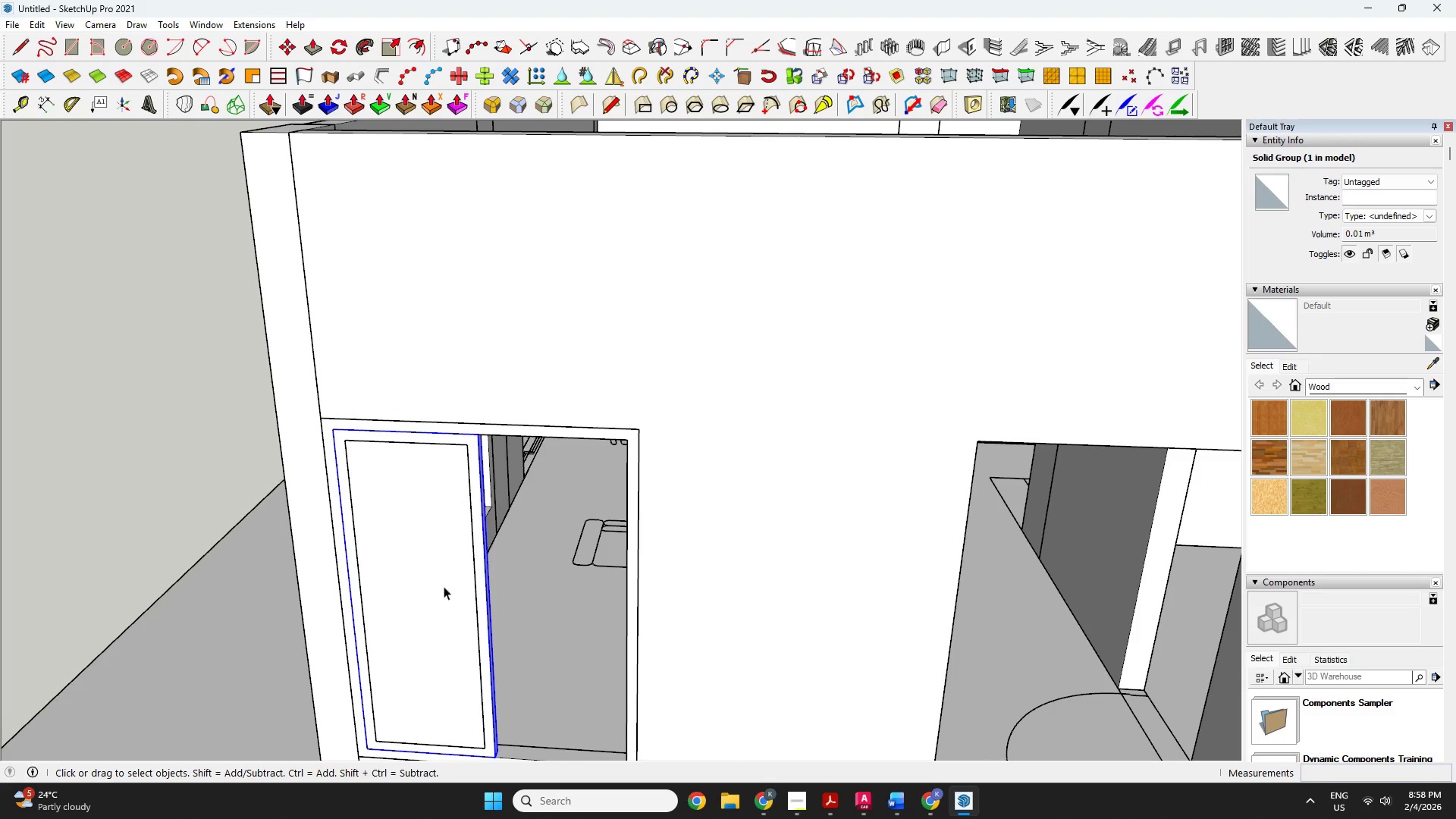 
left_click([423, 595])
 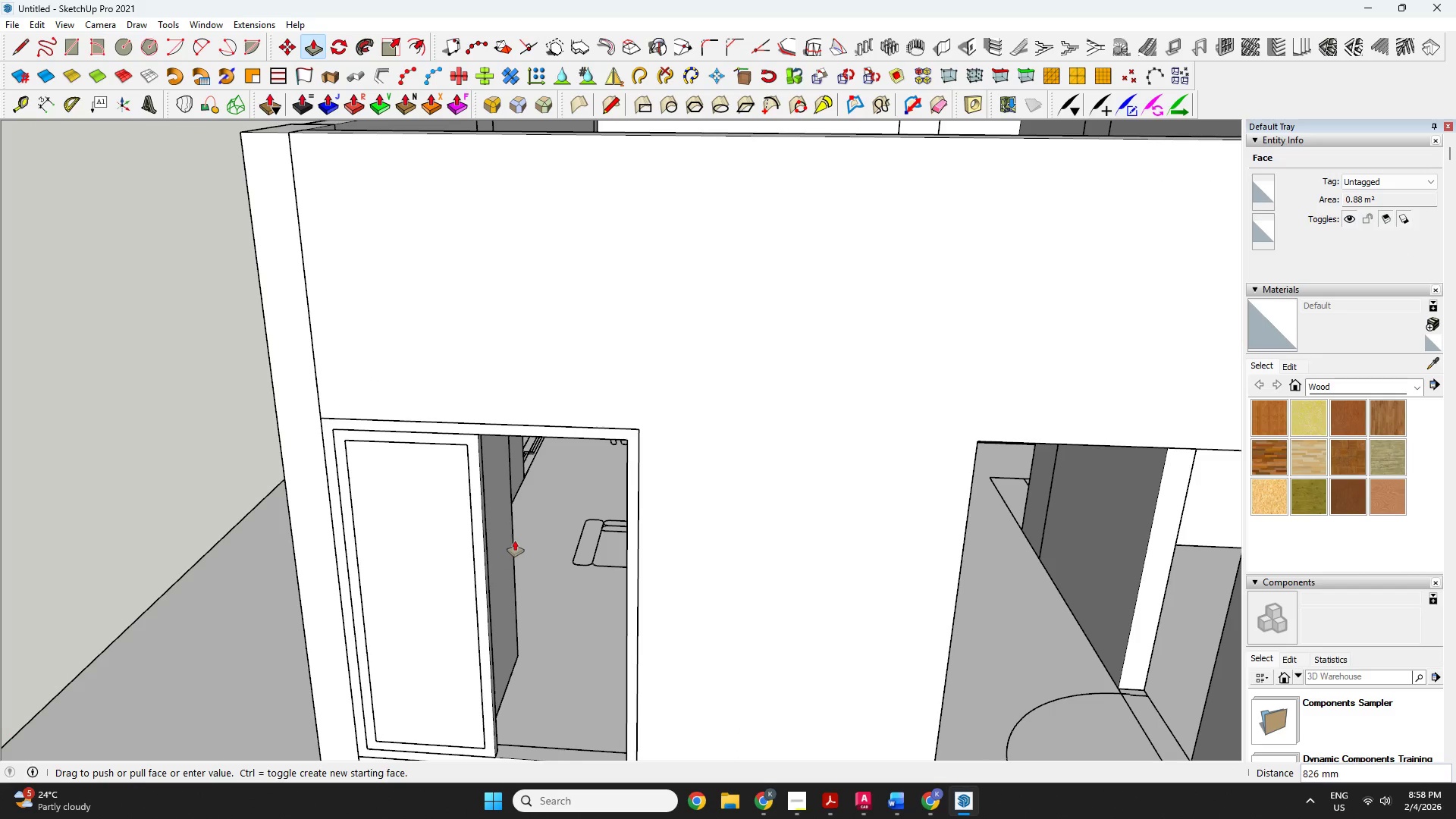 
key(6)
 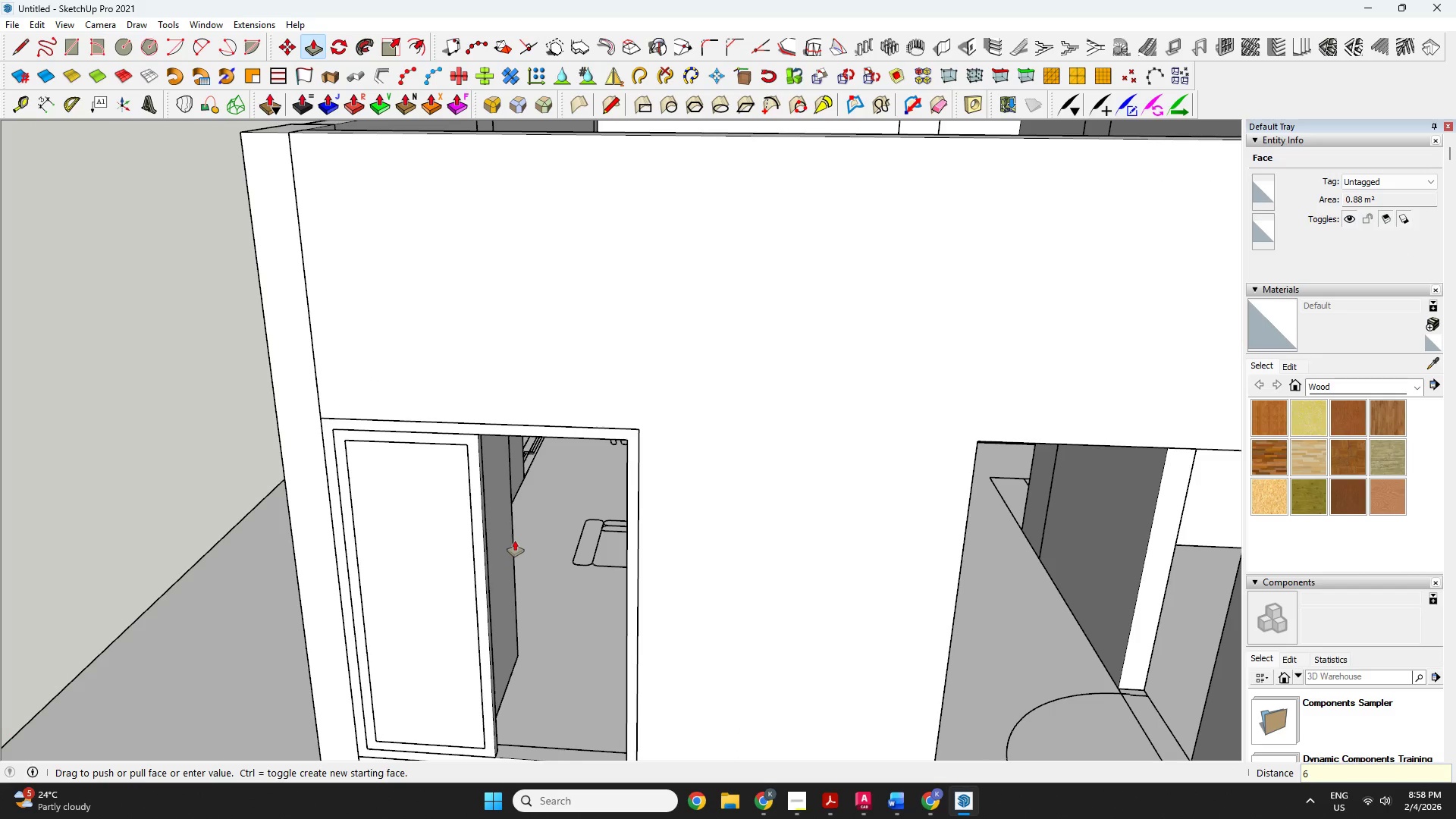 
key(Enter)
 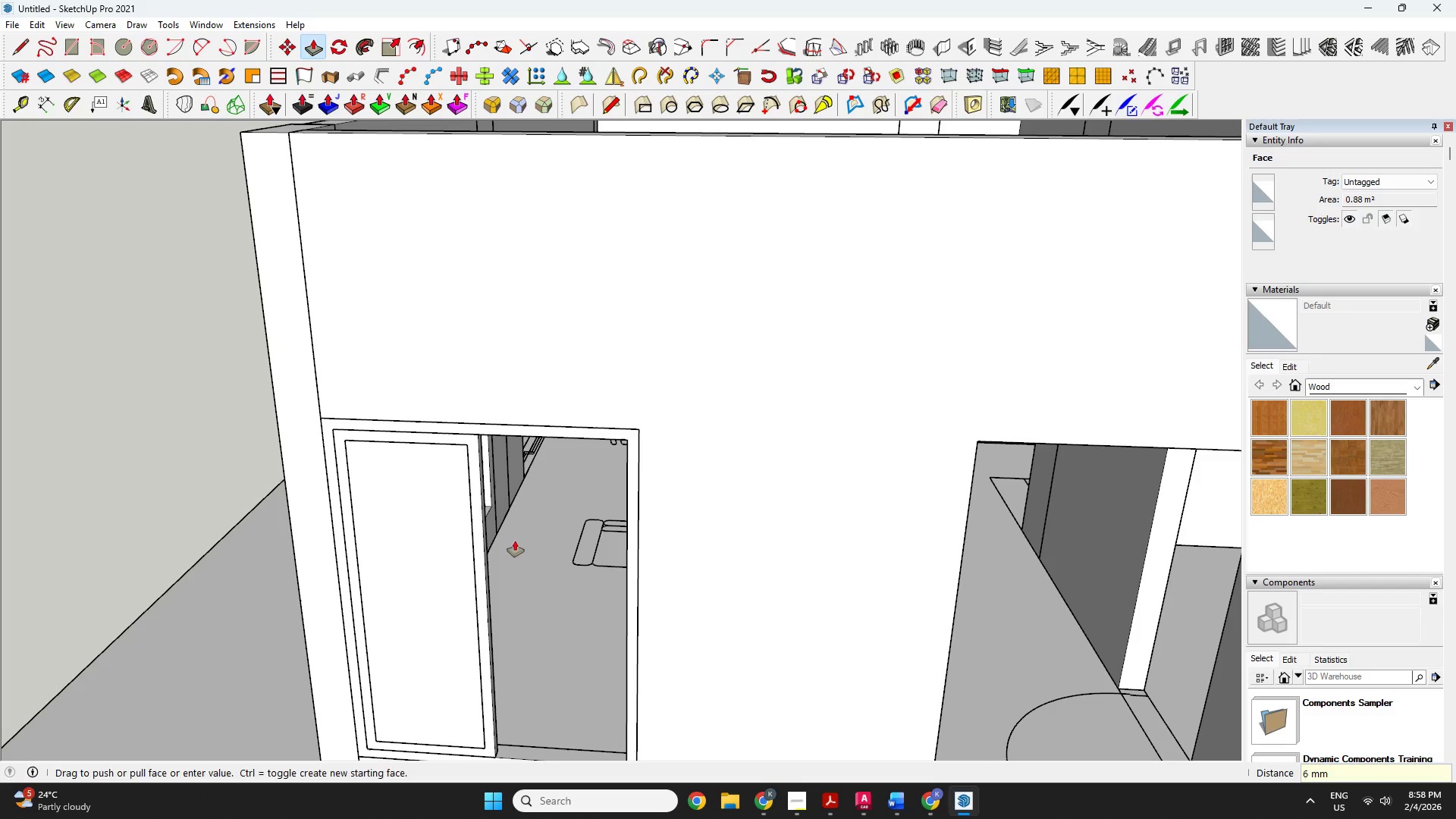 
key(Space)
 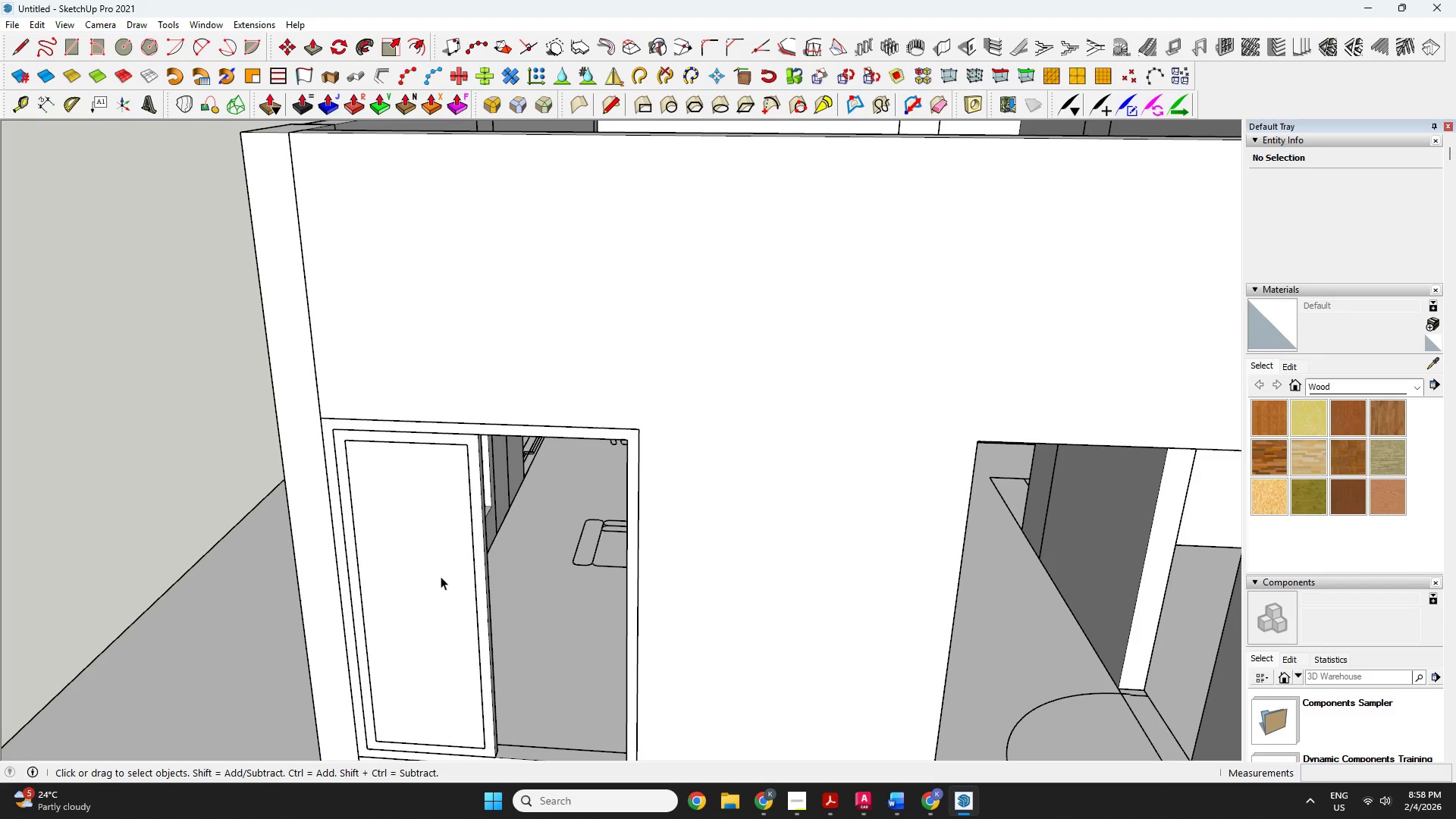 
double_click([441, 576])
 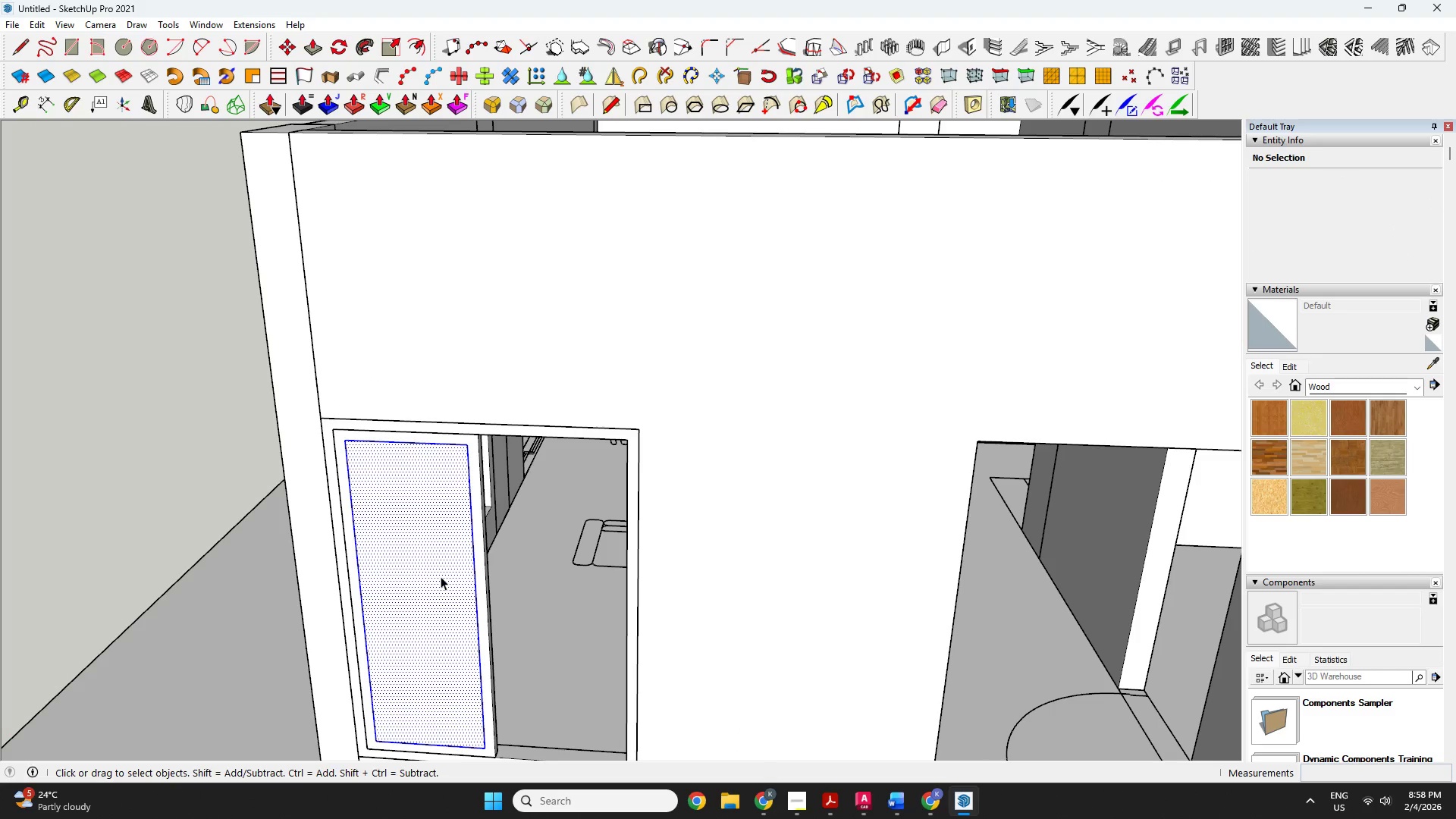 
triple_click([441, 576])
 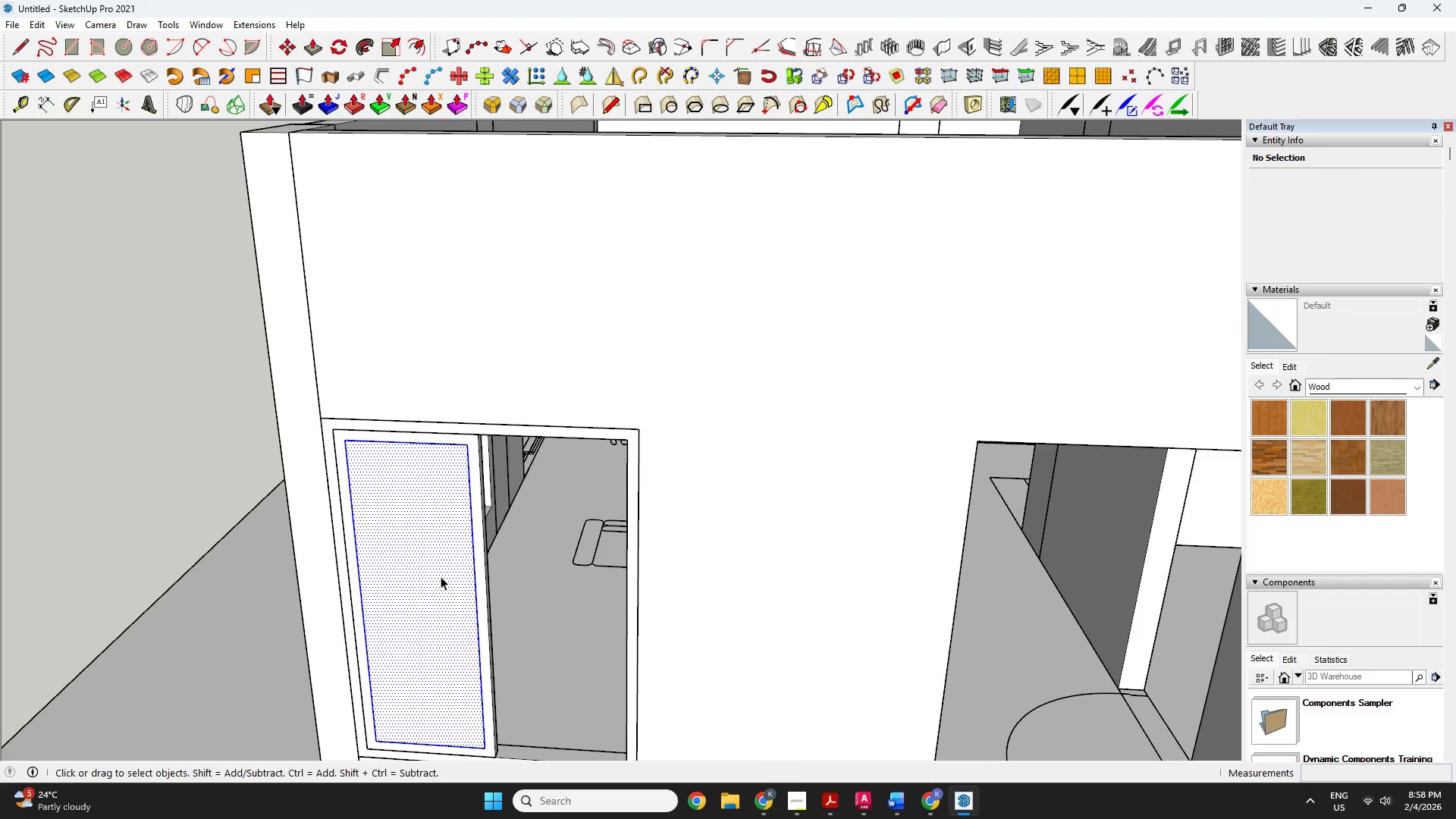 
right_click([441, 576])
 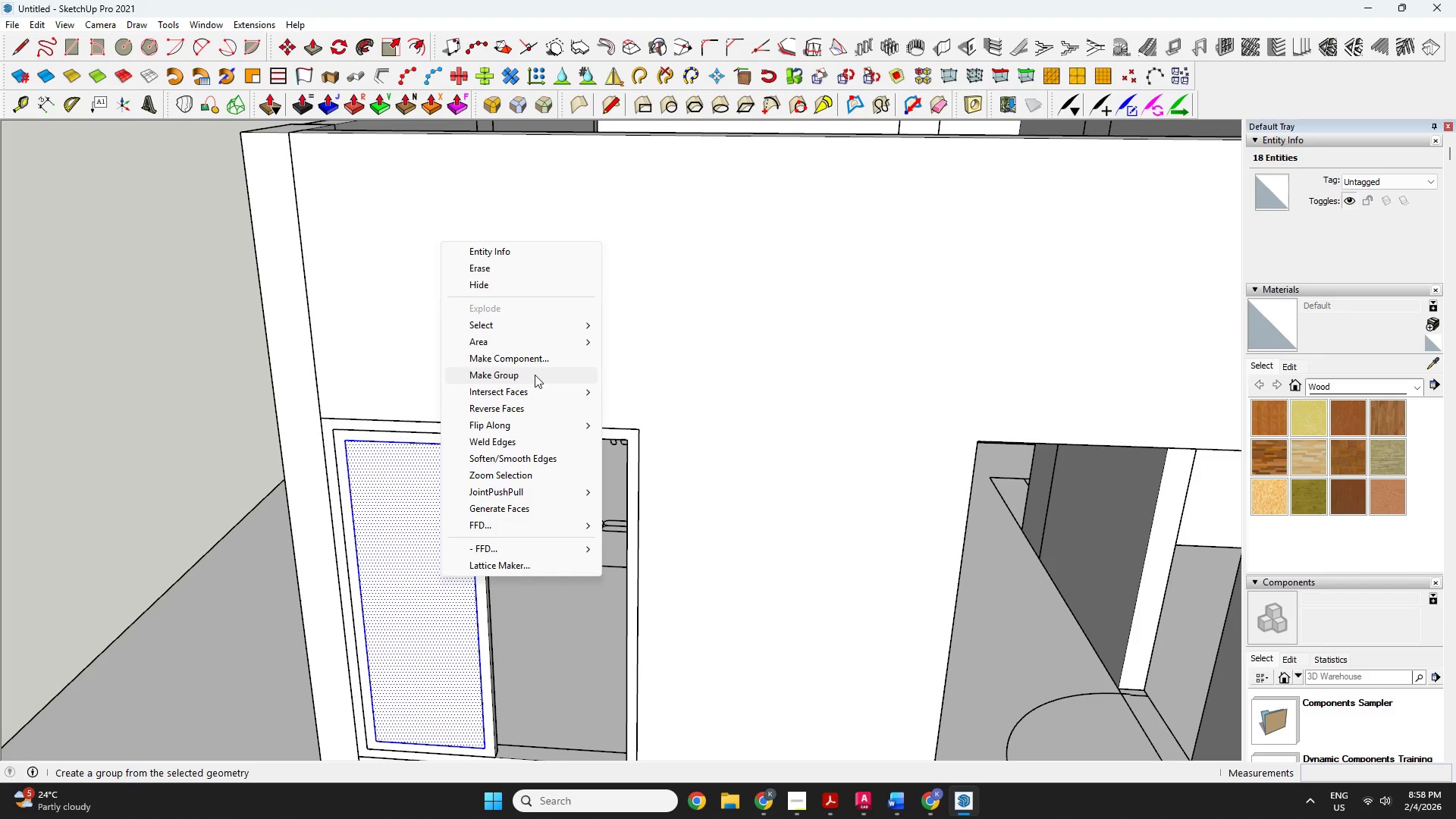 
left_click([534, 373])
 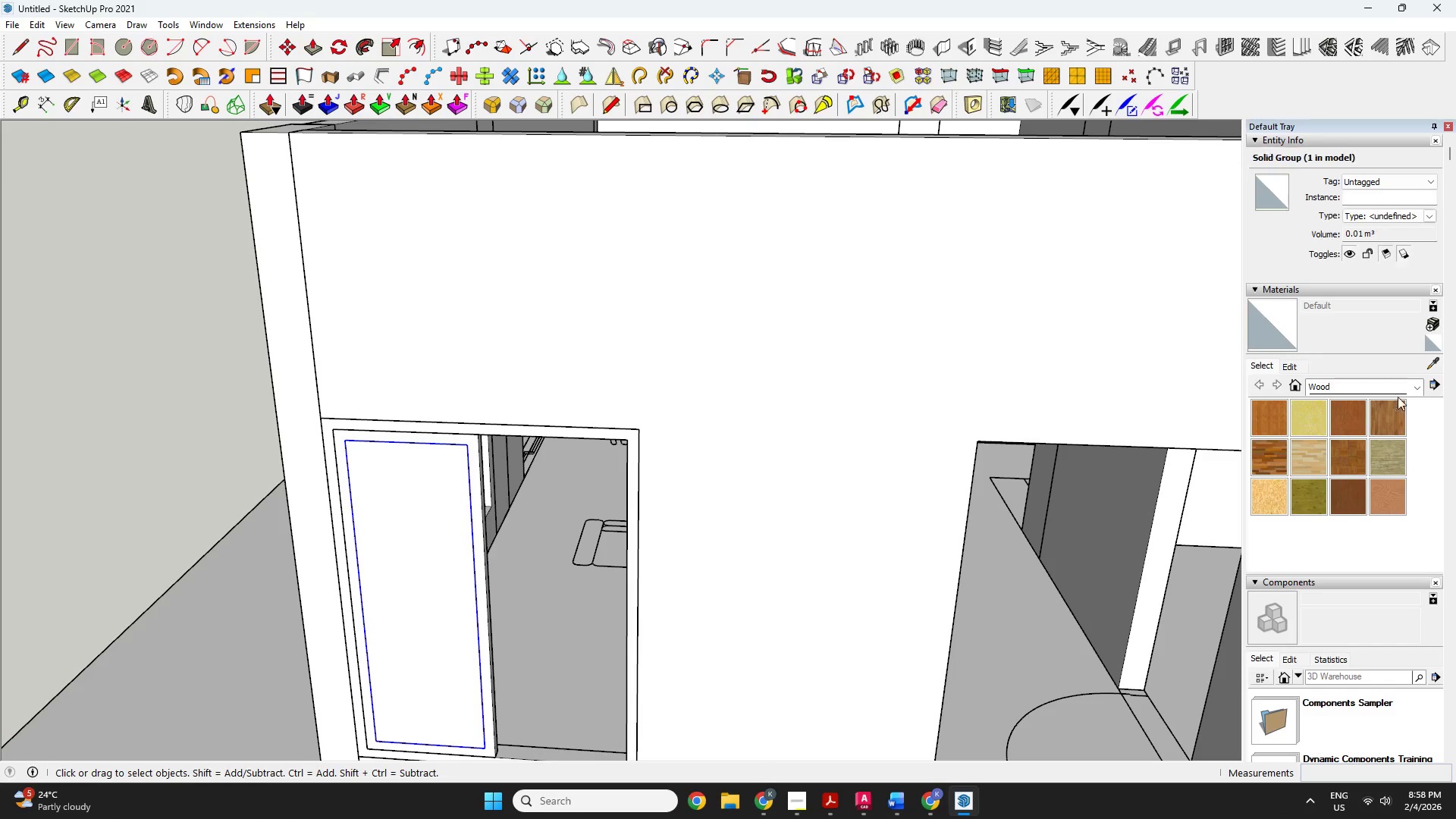 
left_click([1406, 385])
 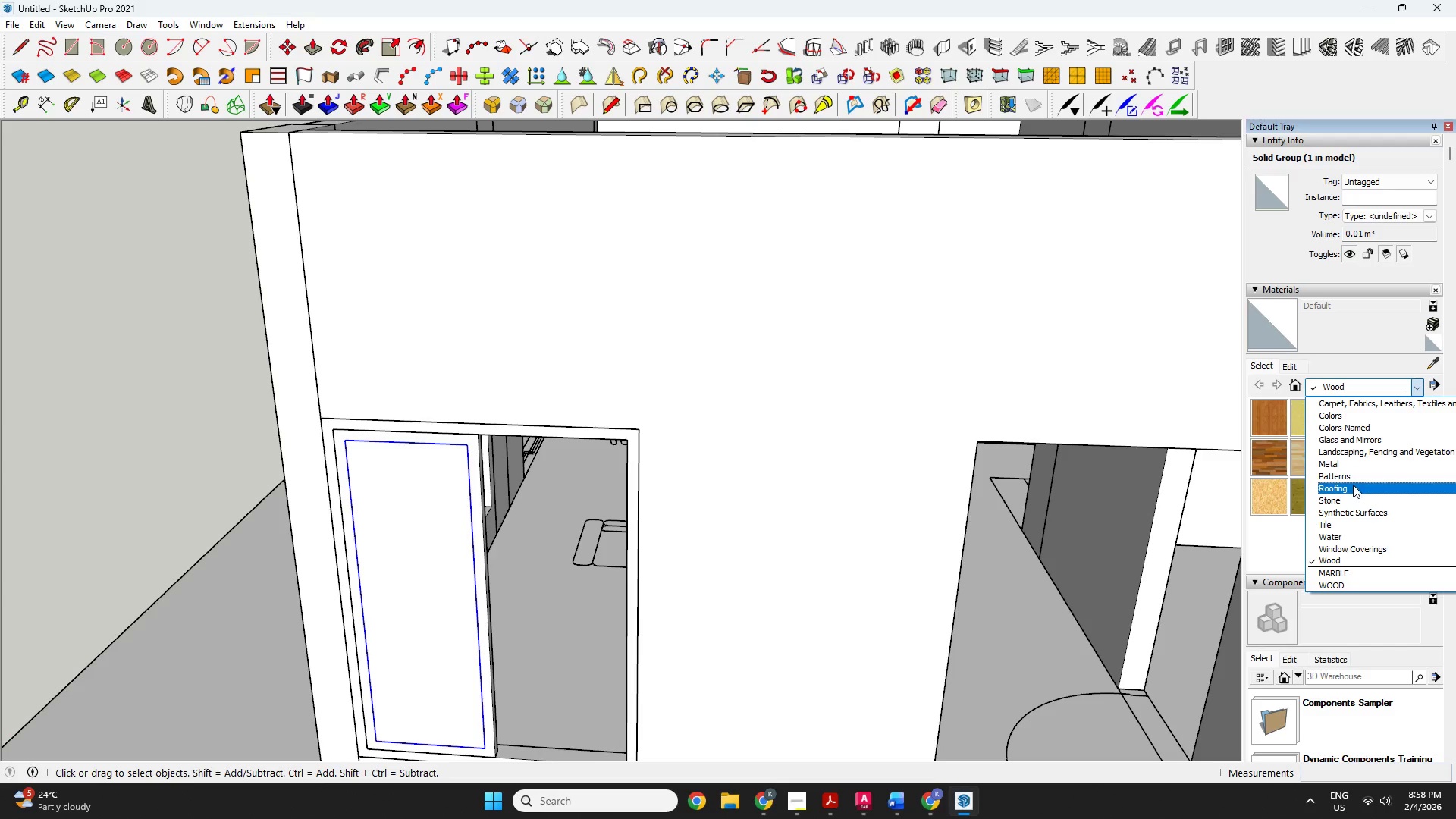 
left_click([1350, 462])
 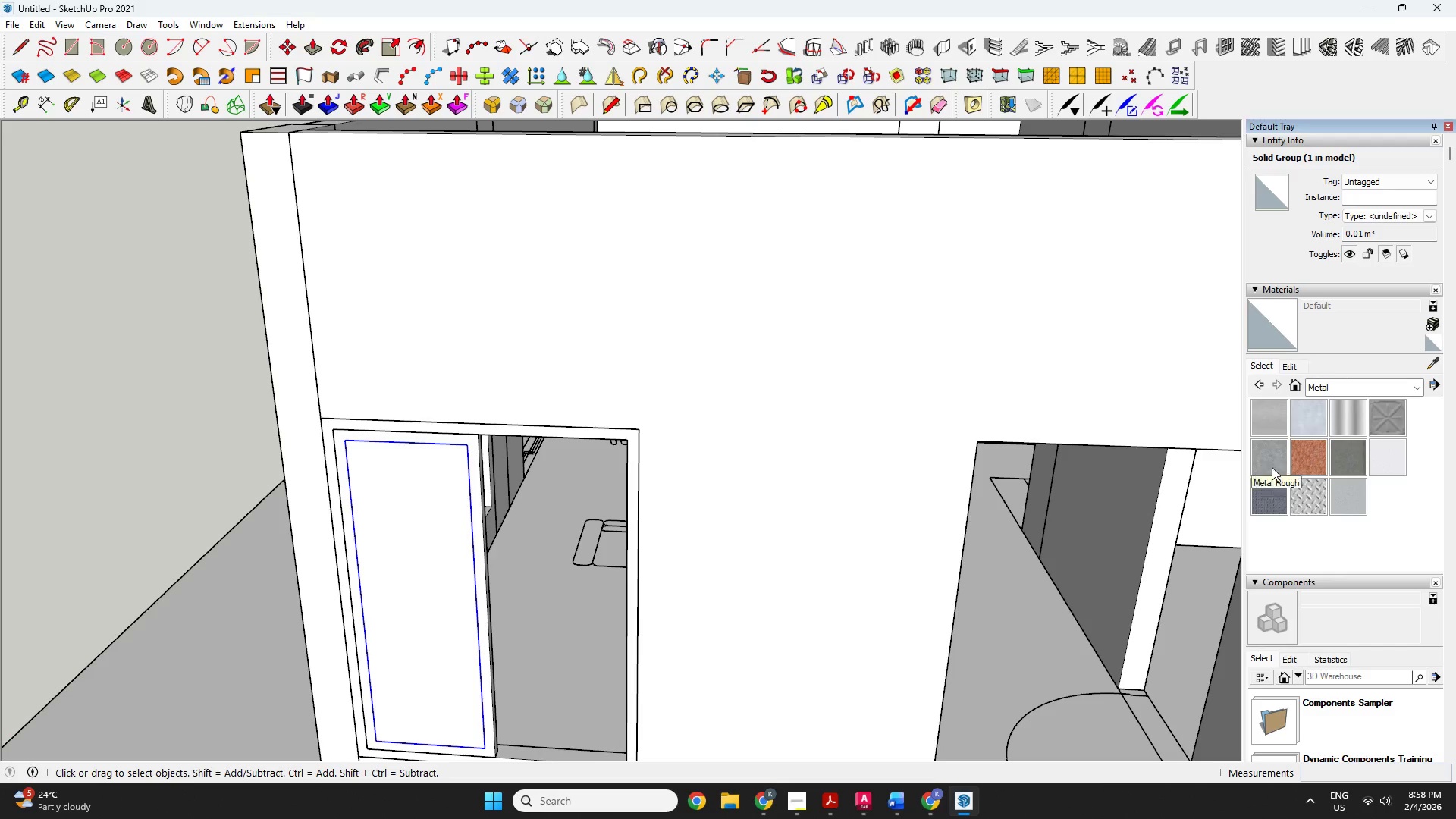 
left_click([1345, 456])
 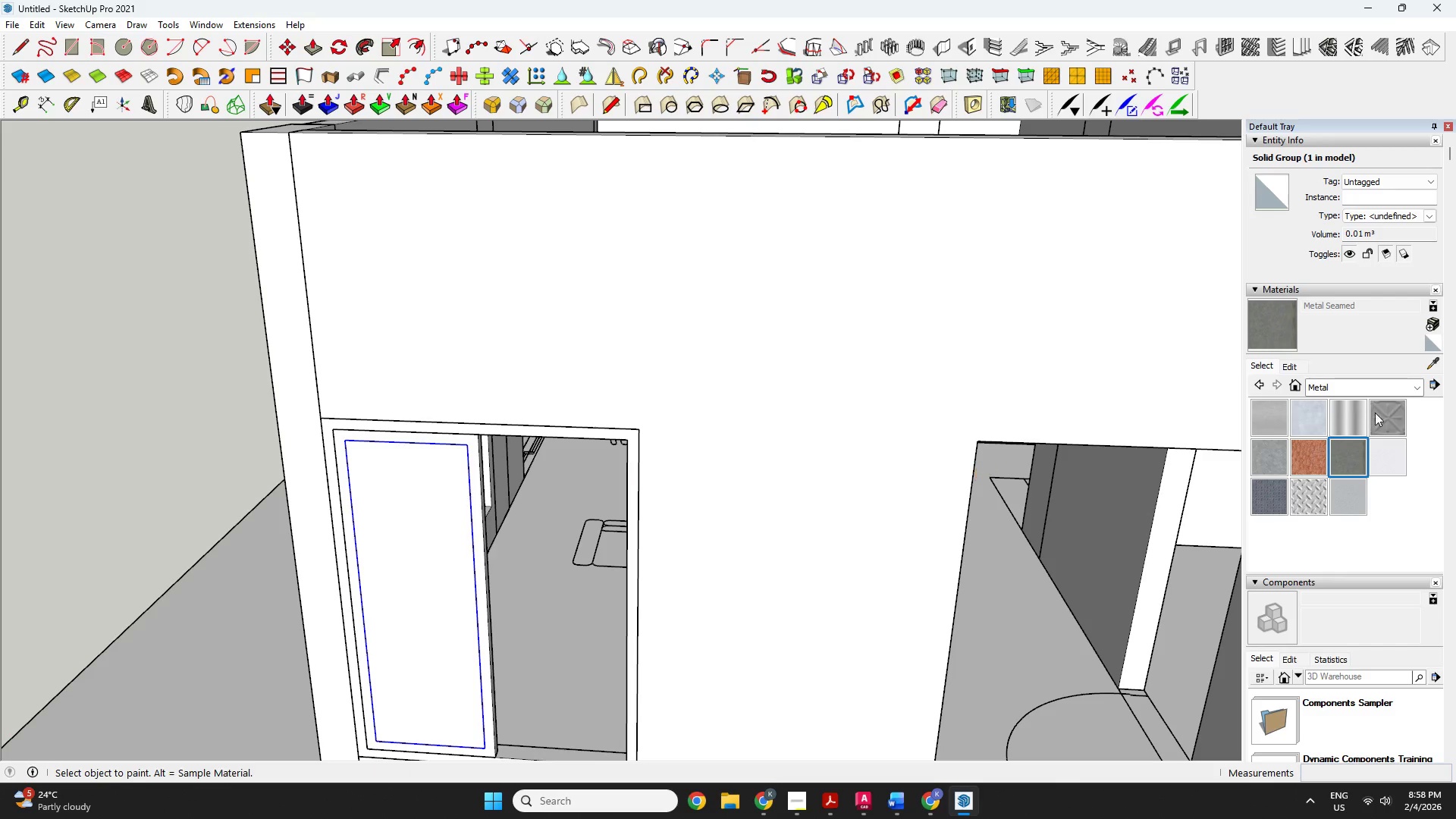 
left_click([1338, 381])
 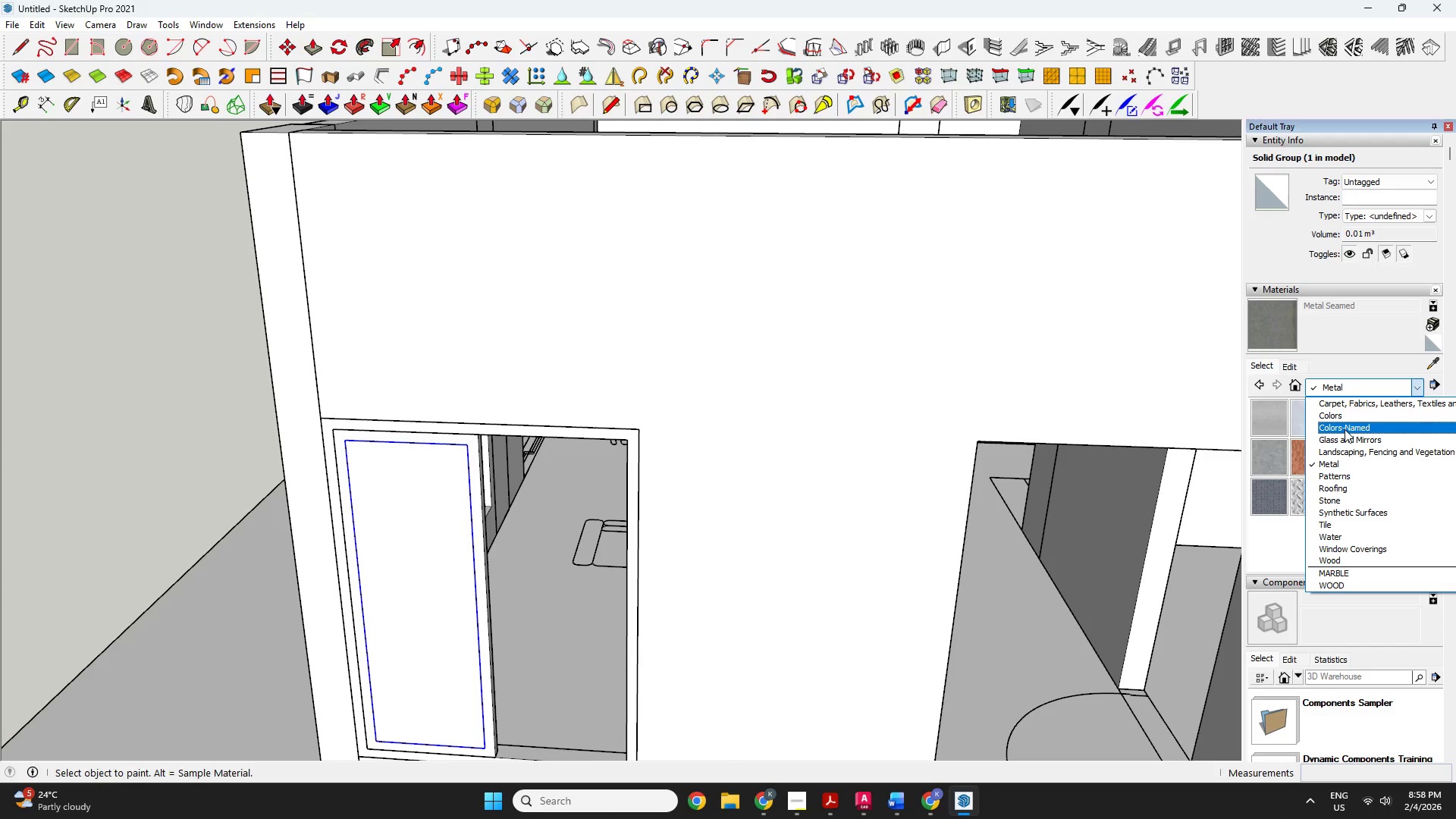 
left_click([1345, 418])
 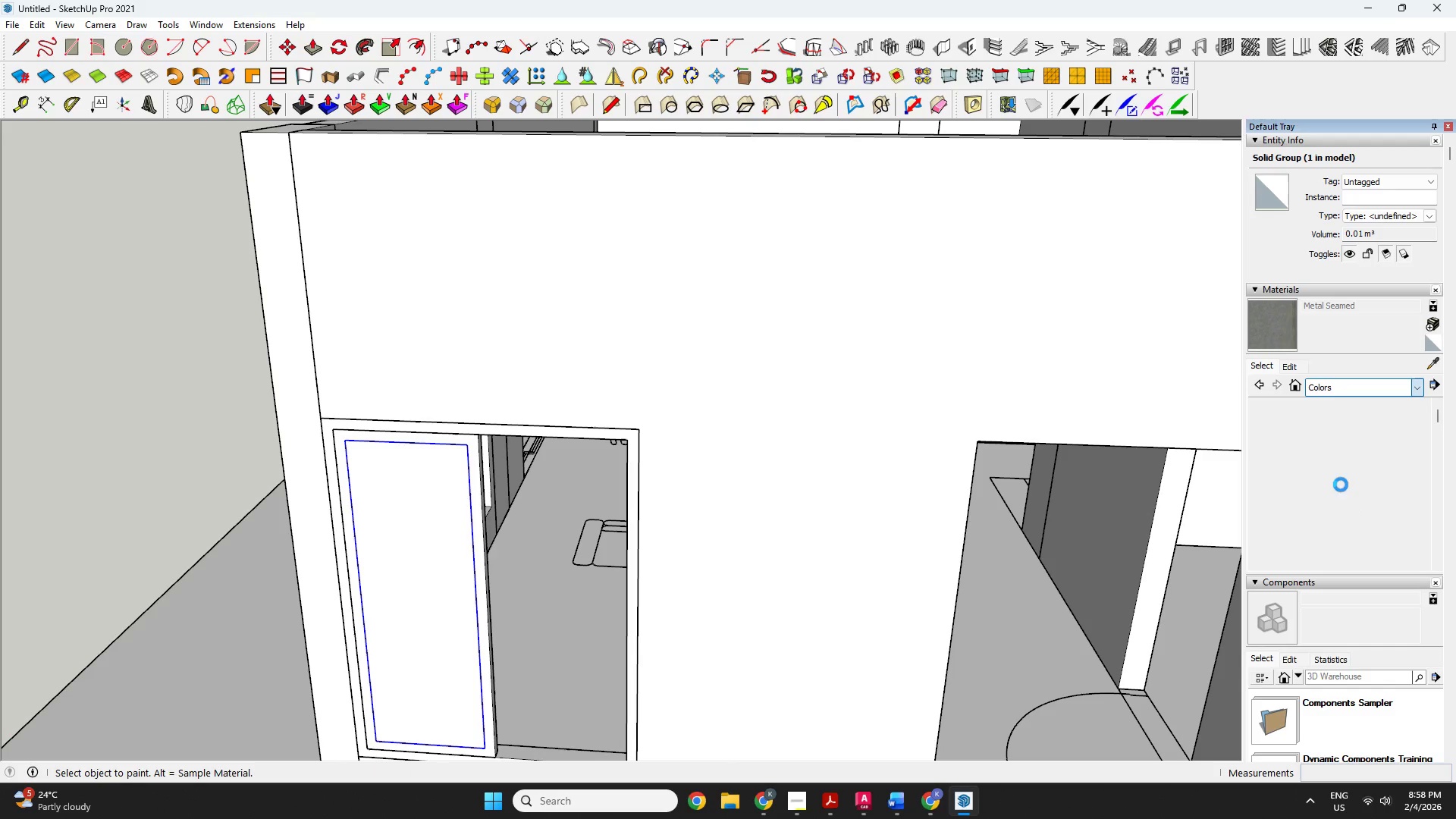 
scroll: coordinate [1360, 436], scroll_direction: down, amount: 22.0
 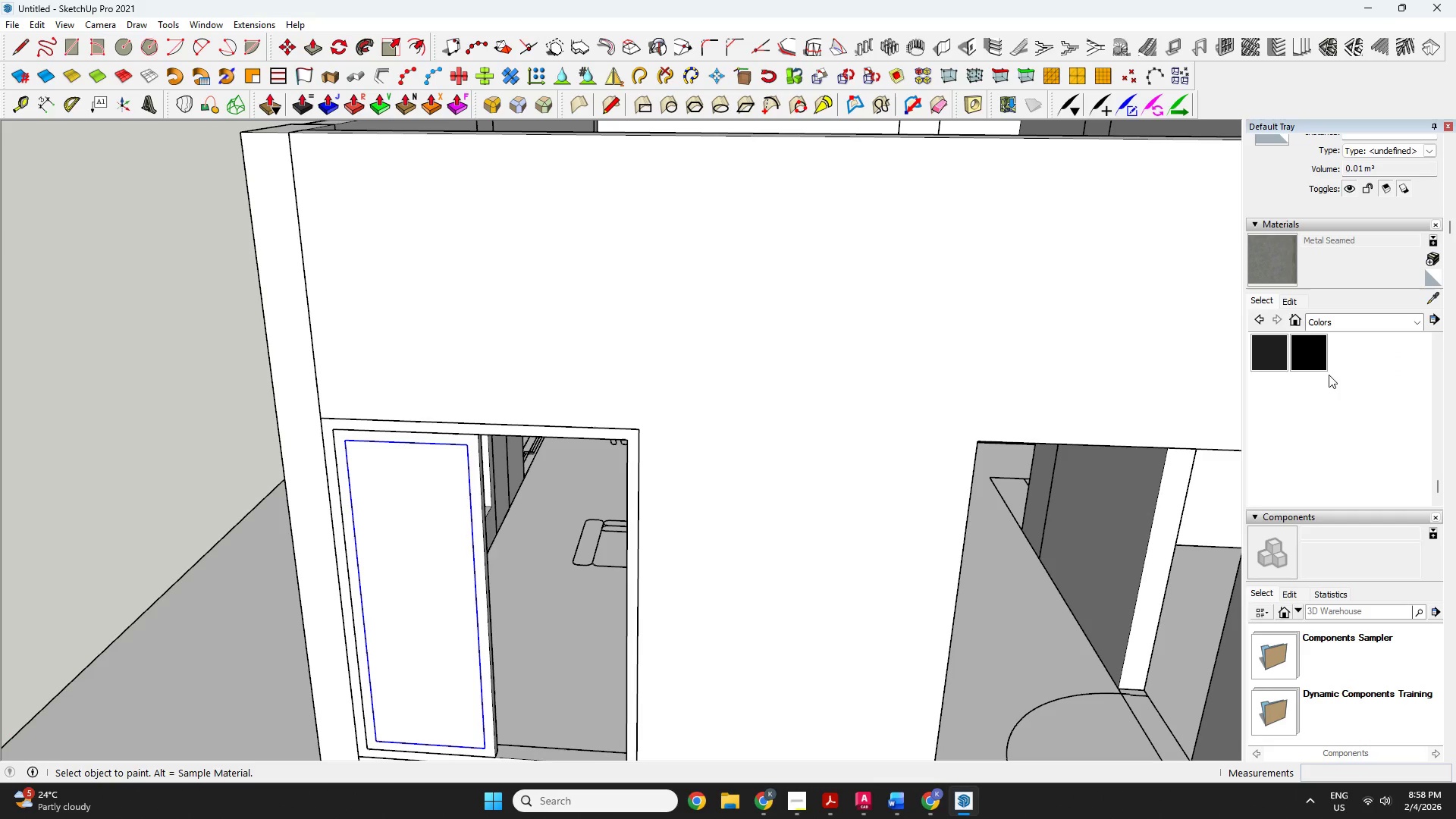 
left_click([1320, 359])
 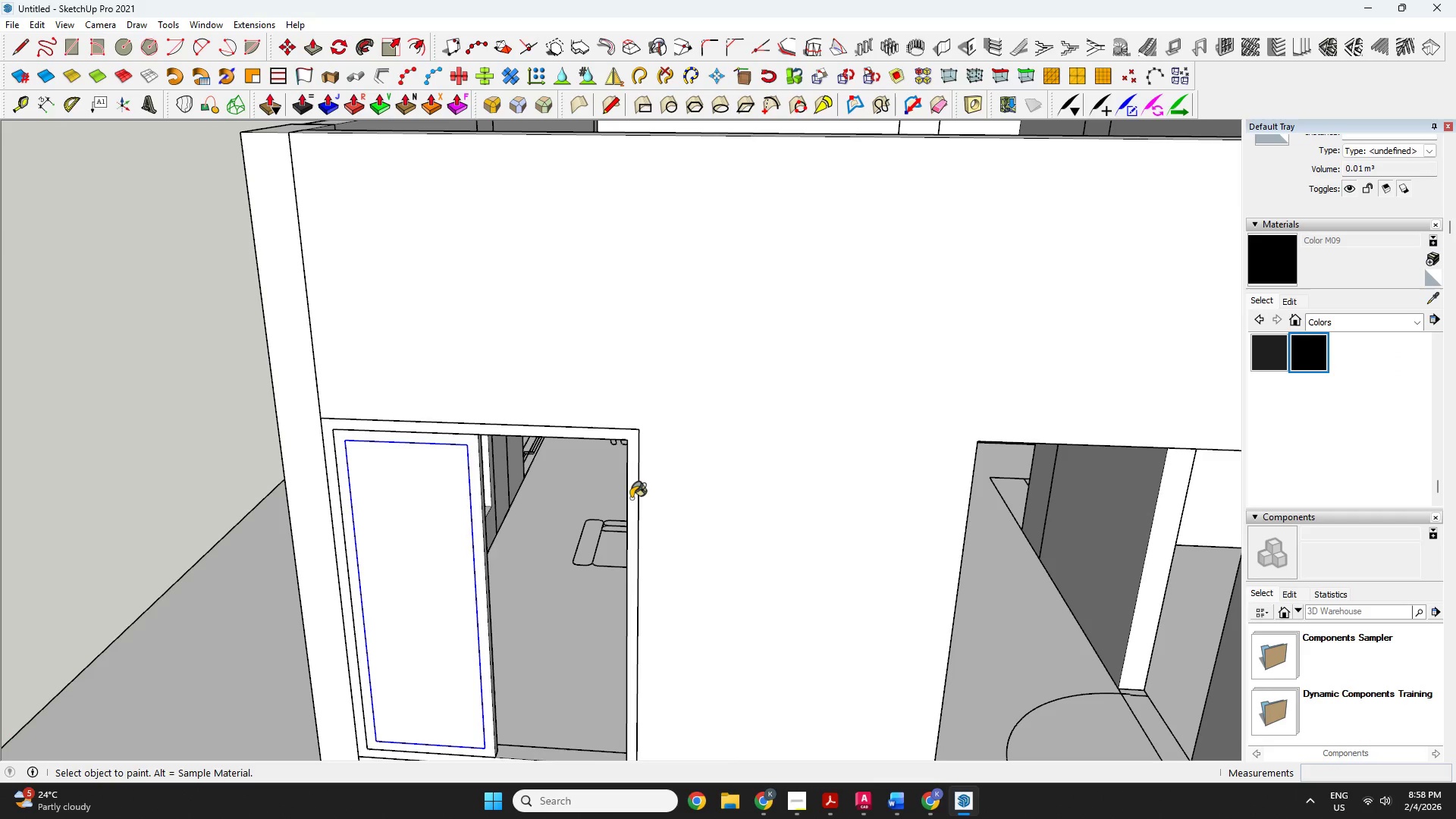 
left_click([632, 488])
 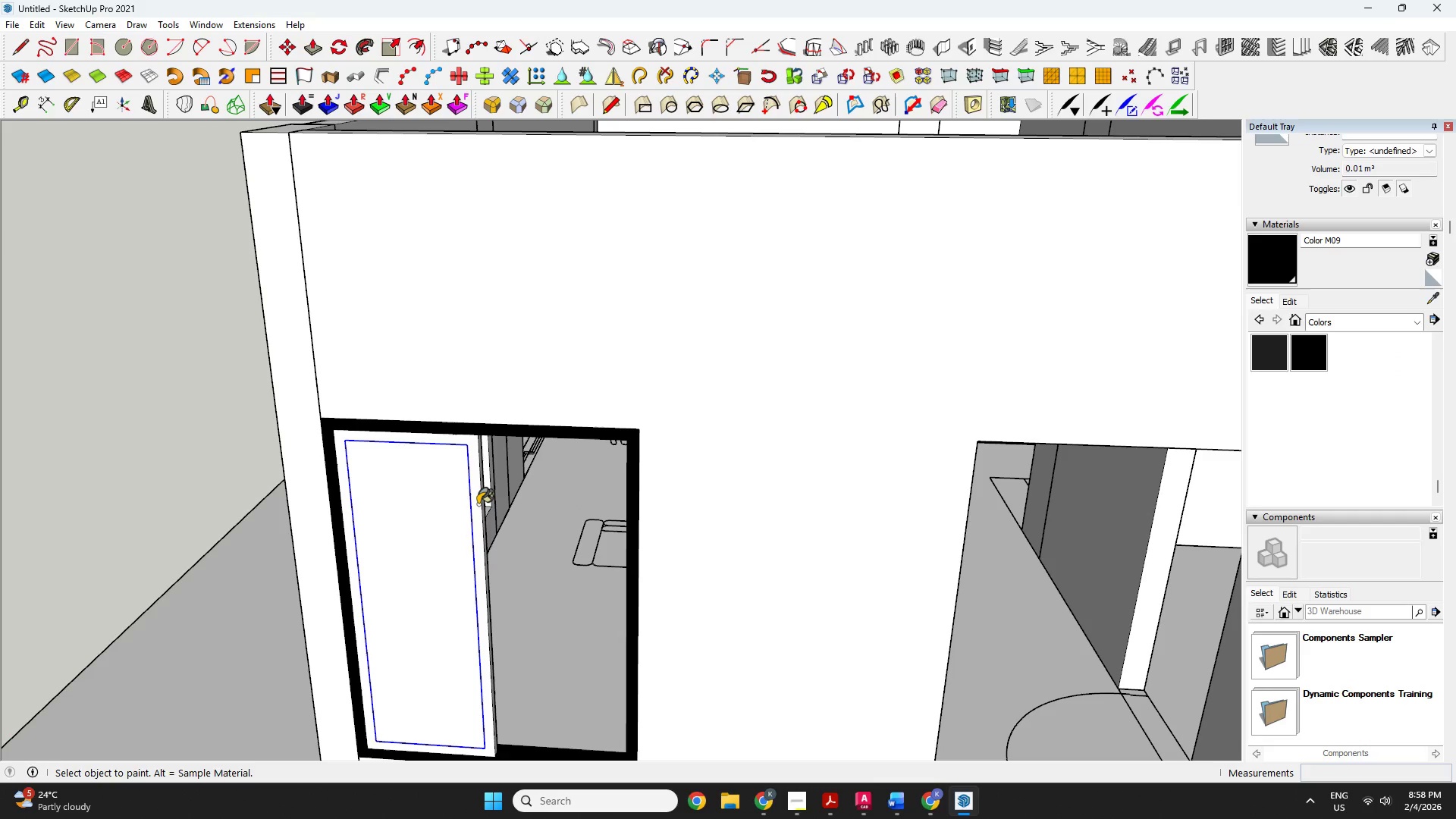 
left_click([476, 504])
 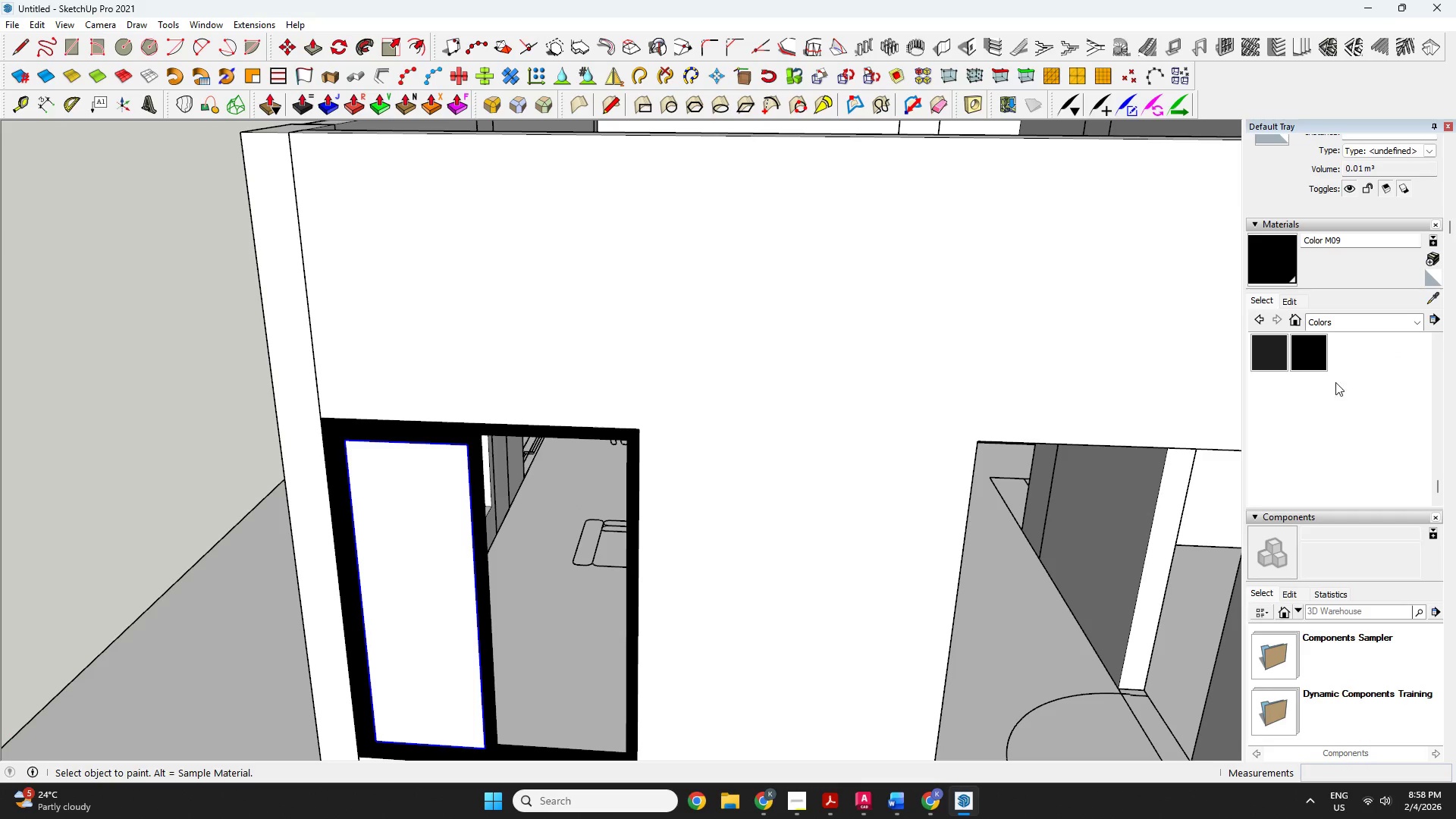 
left_click([1396, 413])
 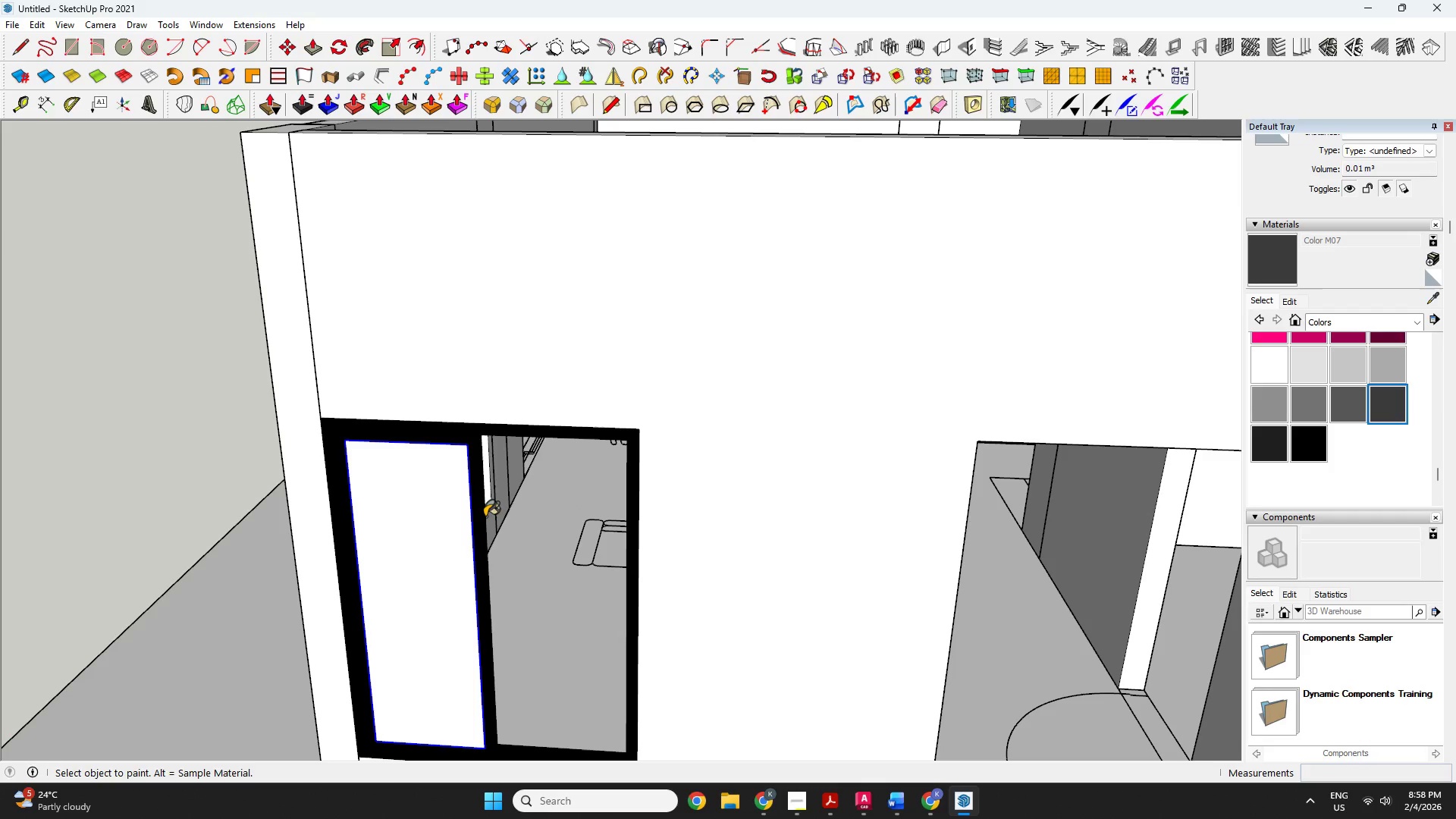 
scroll: coordinate [1324, 463], scroll_direction: up, amount: 1.0
 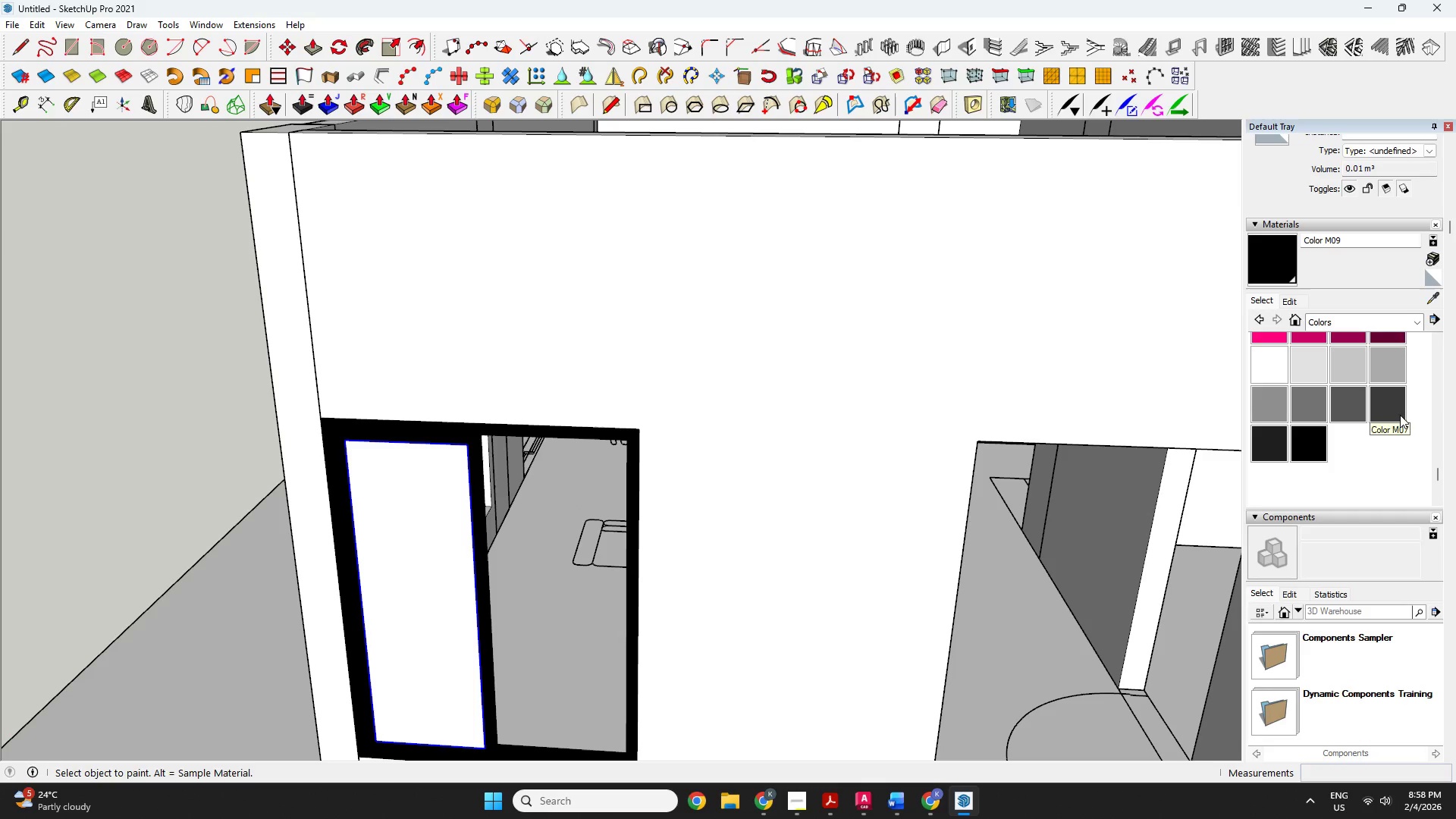 
left_click([479, 516])
 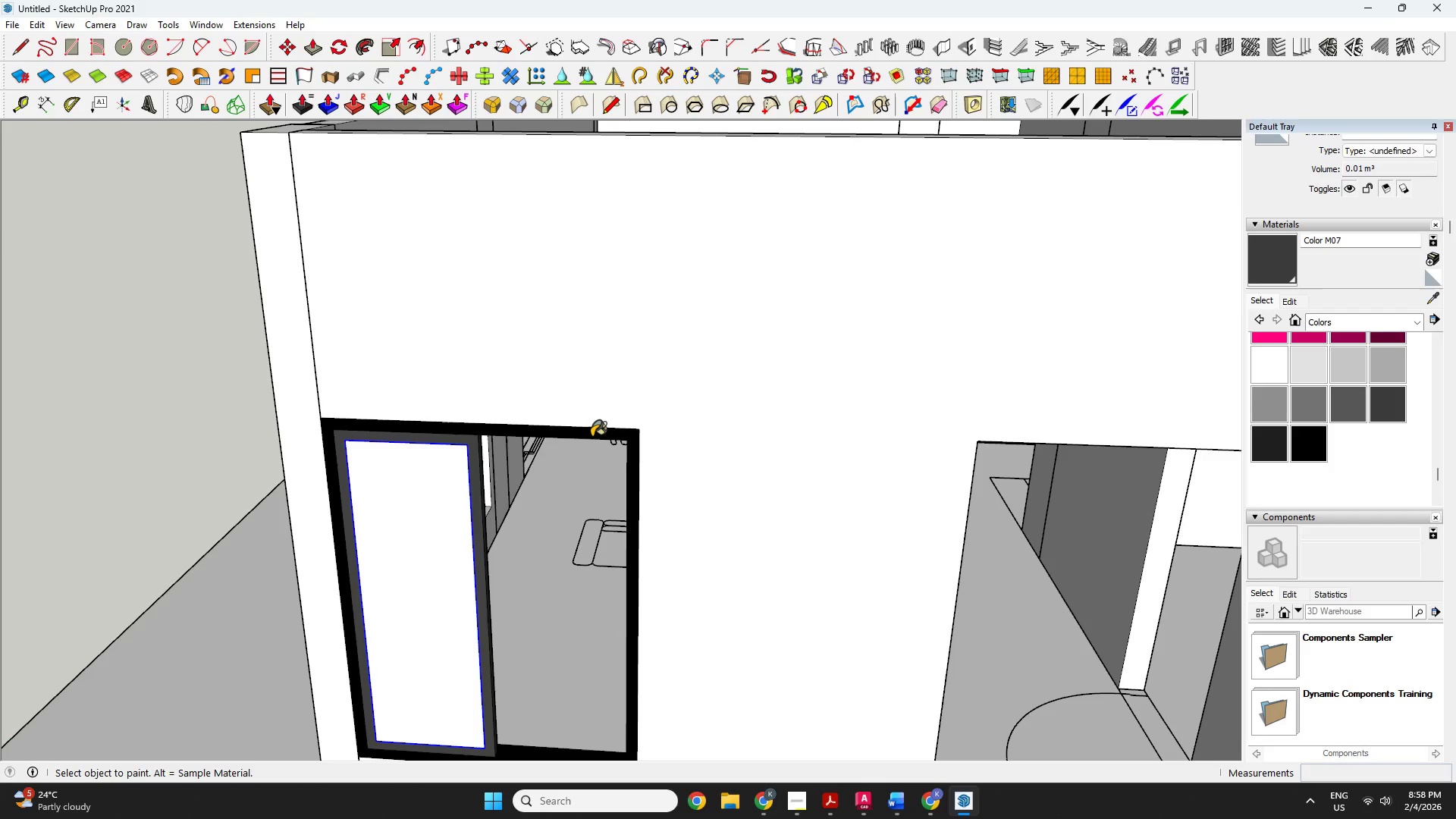 
left_click([592, 436])
 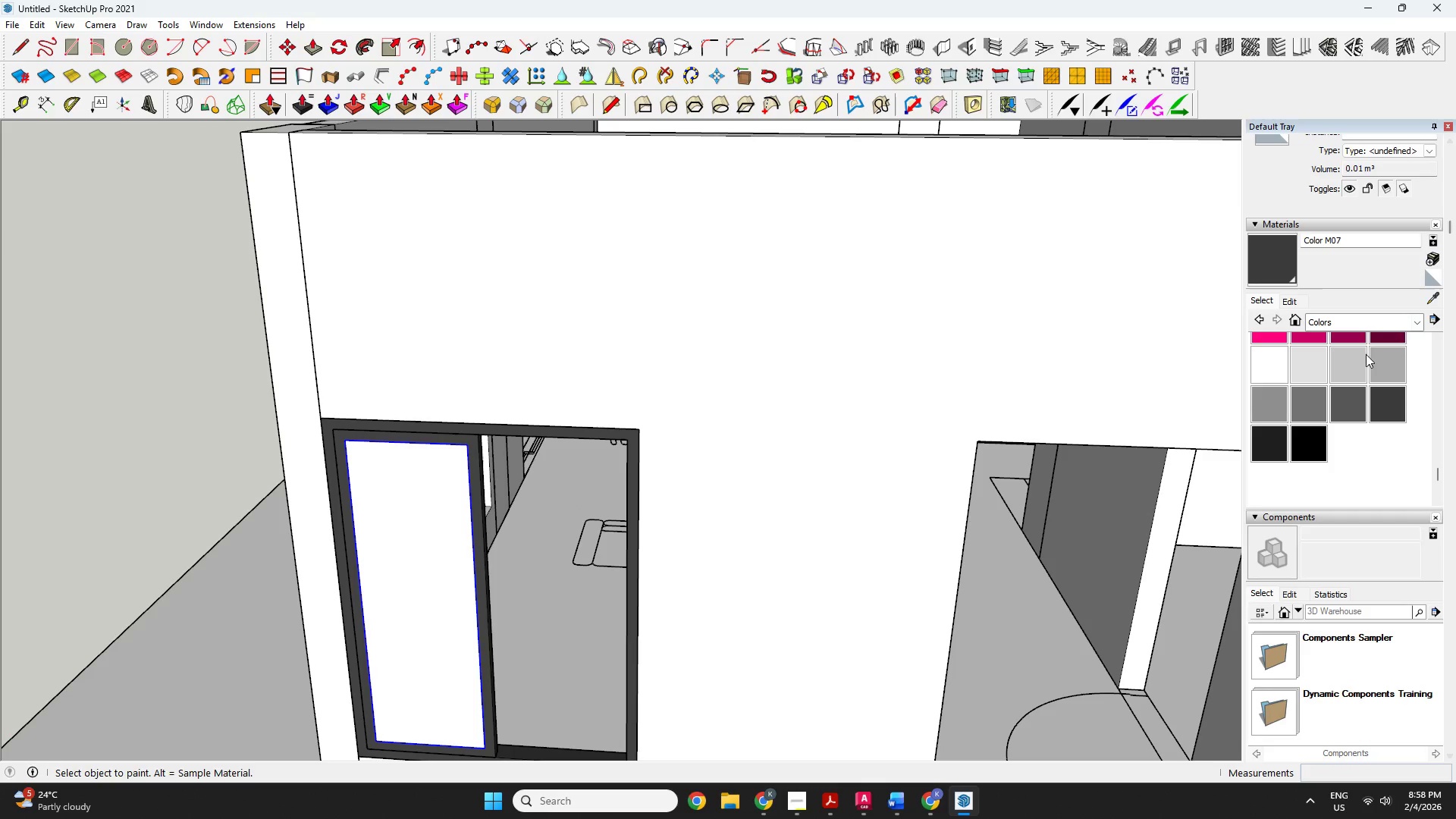 
left_click([1366, 321])
 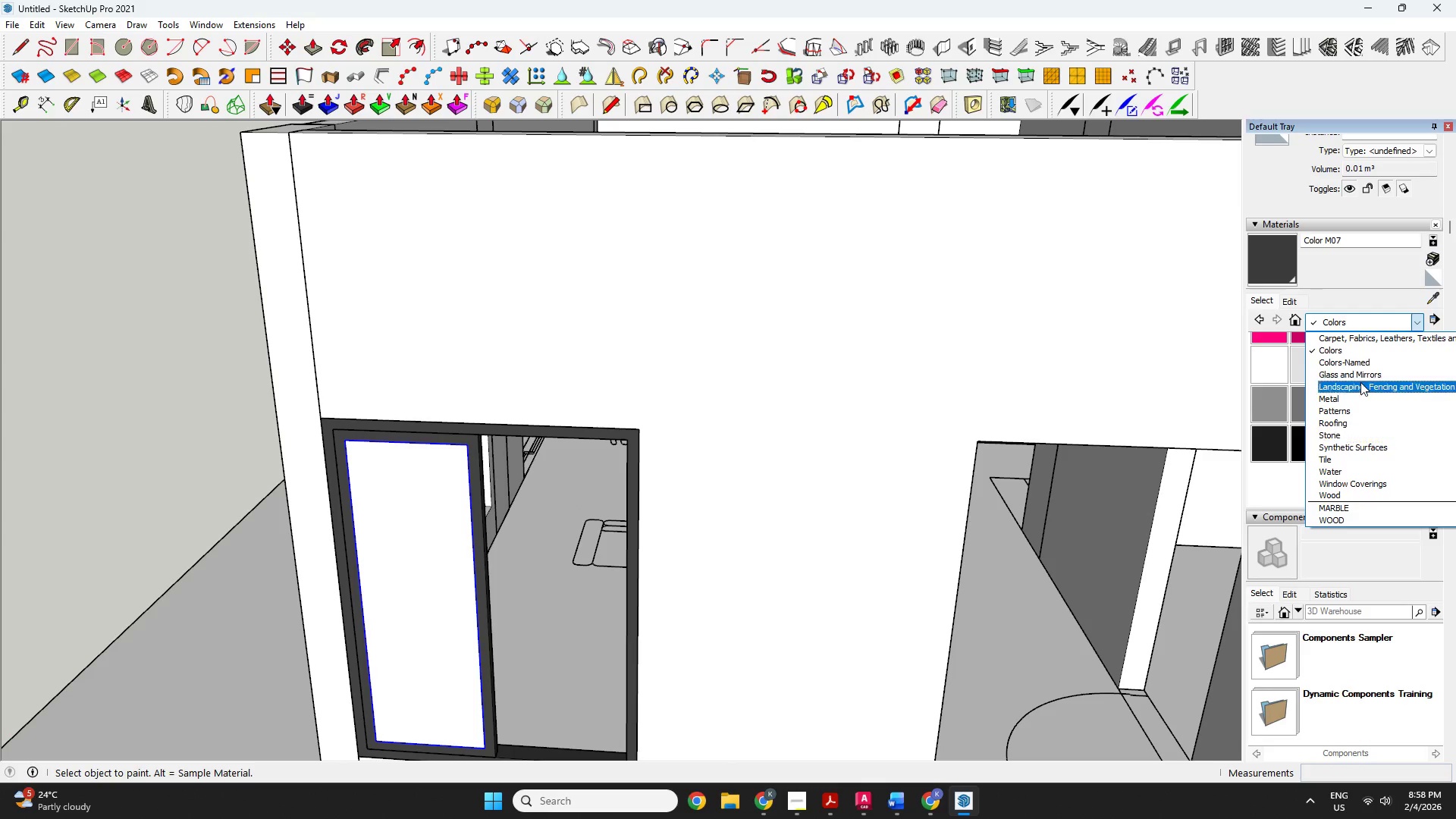 
scroll: coordinate [1359, 362], scroll_direction: up, amount: 1.0
 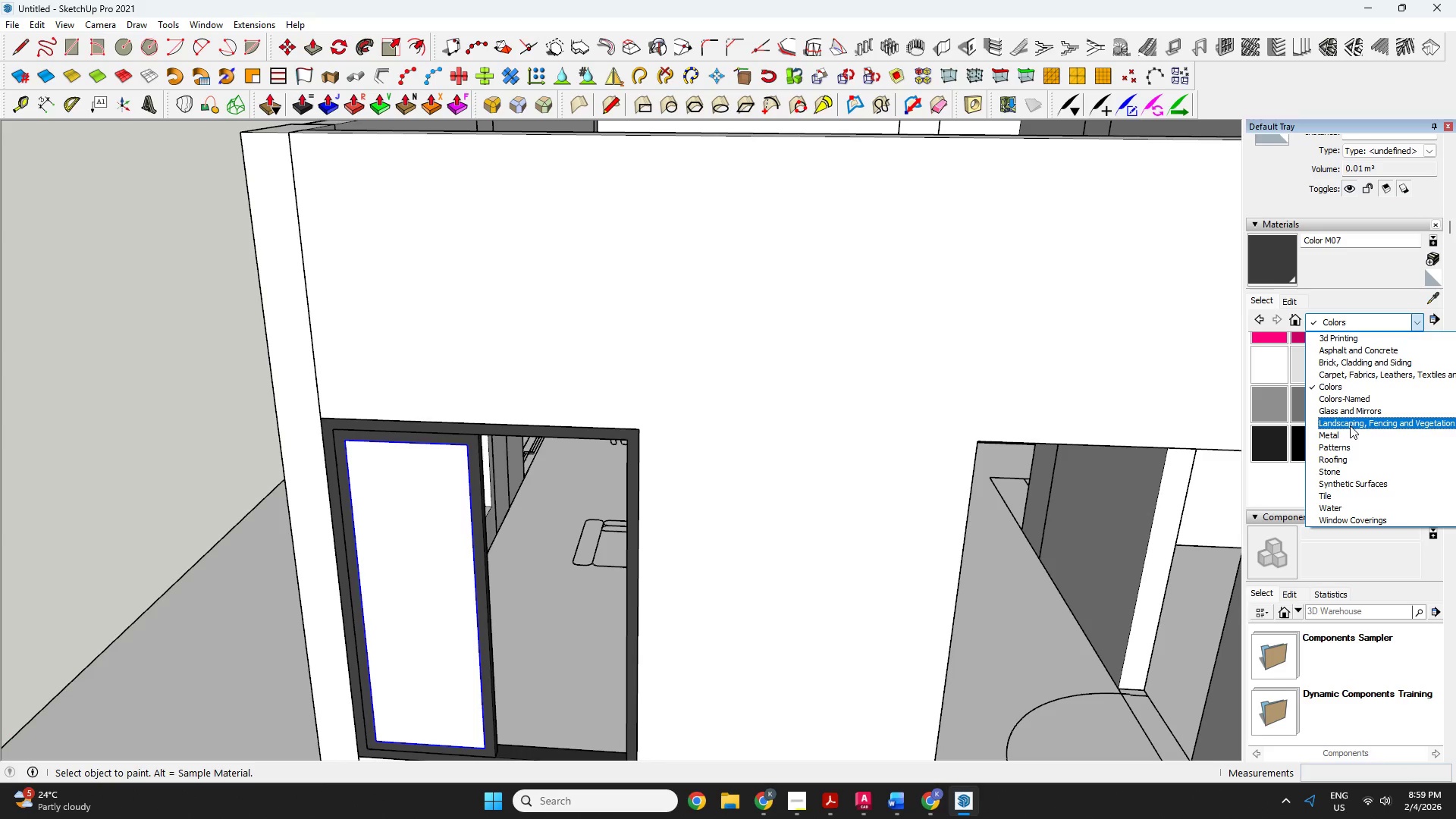 
left_click([1347, 413])
 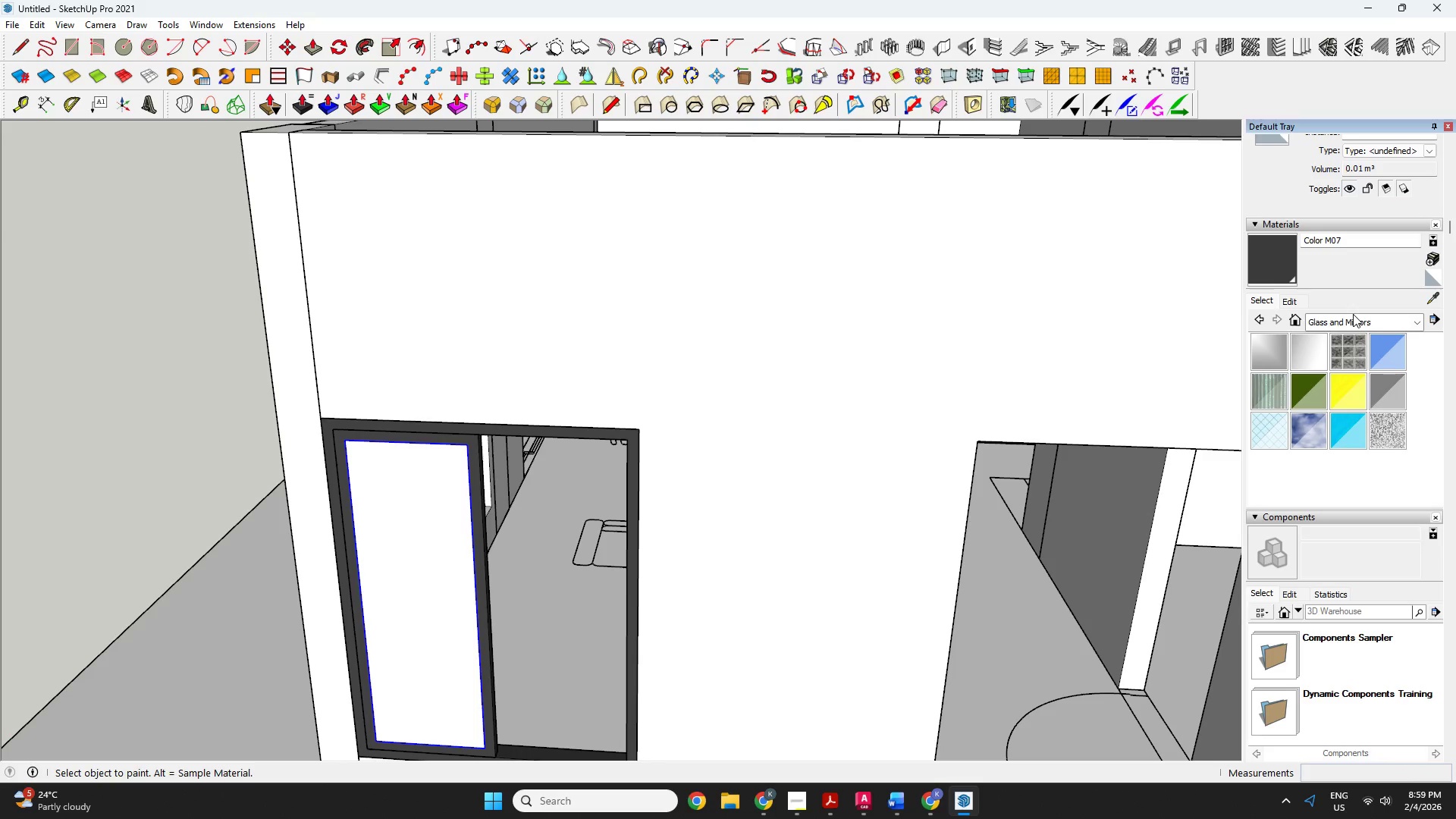 
left_click([1381, 353])
 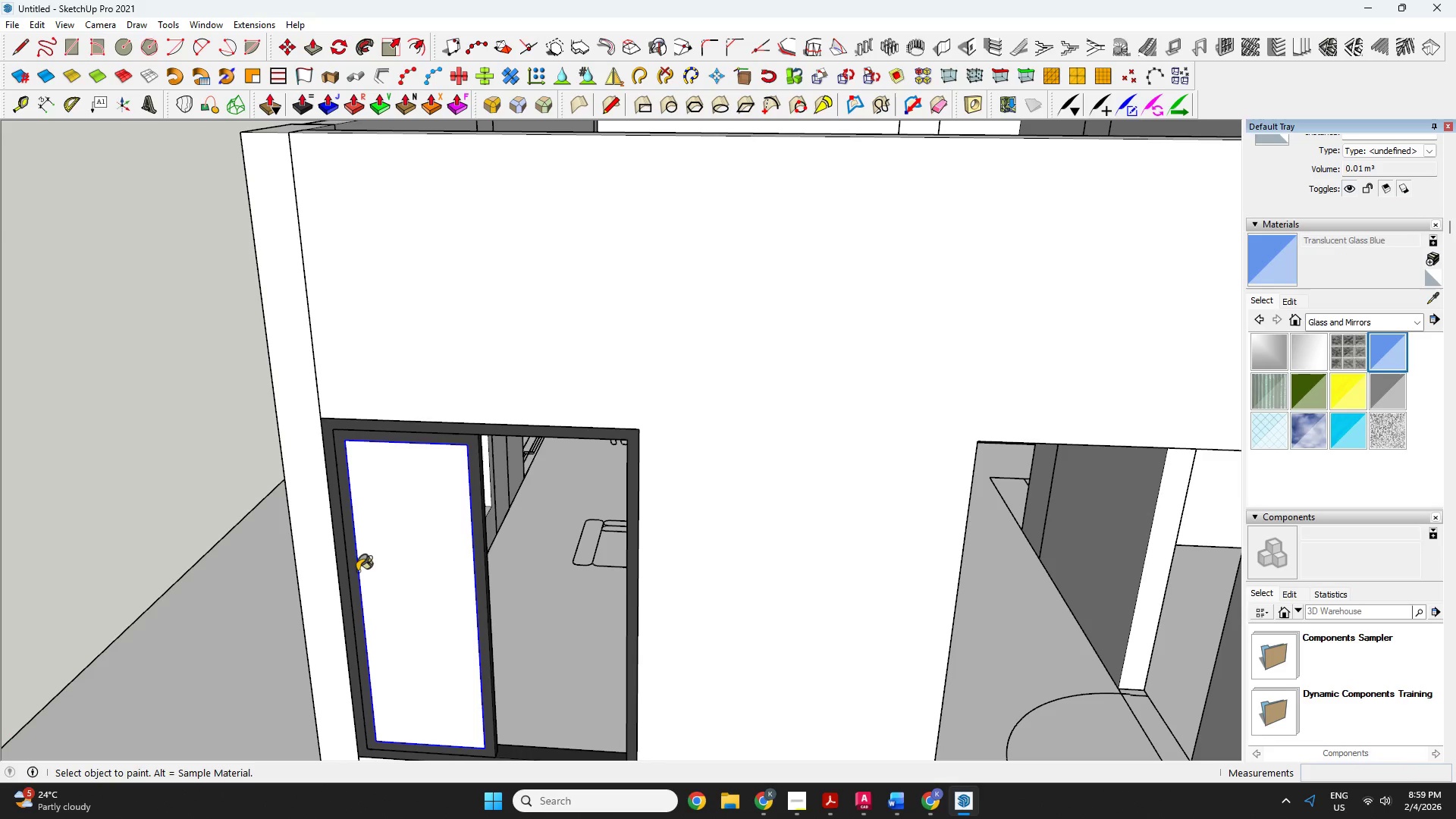 
left_click([419, 564])
 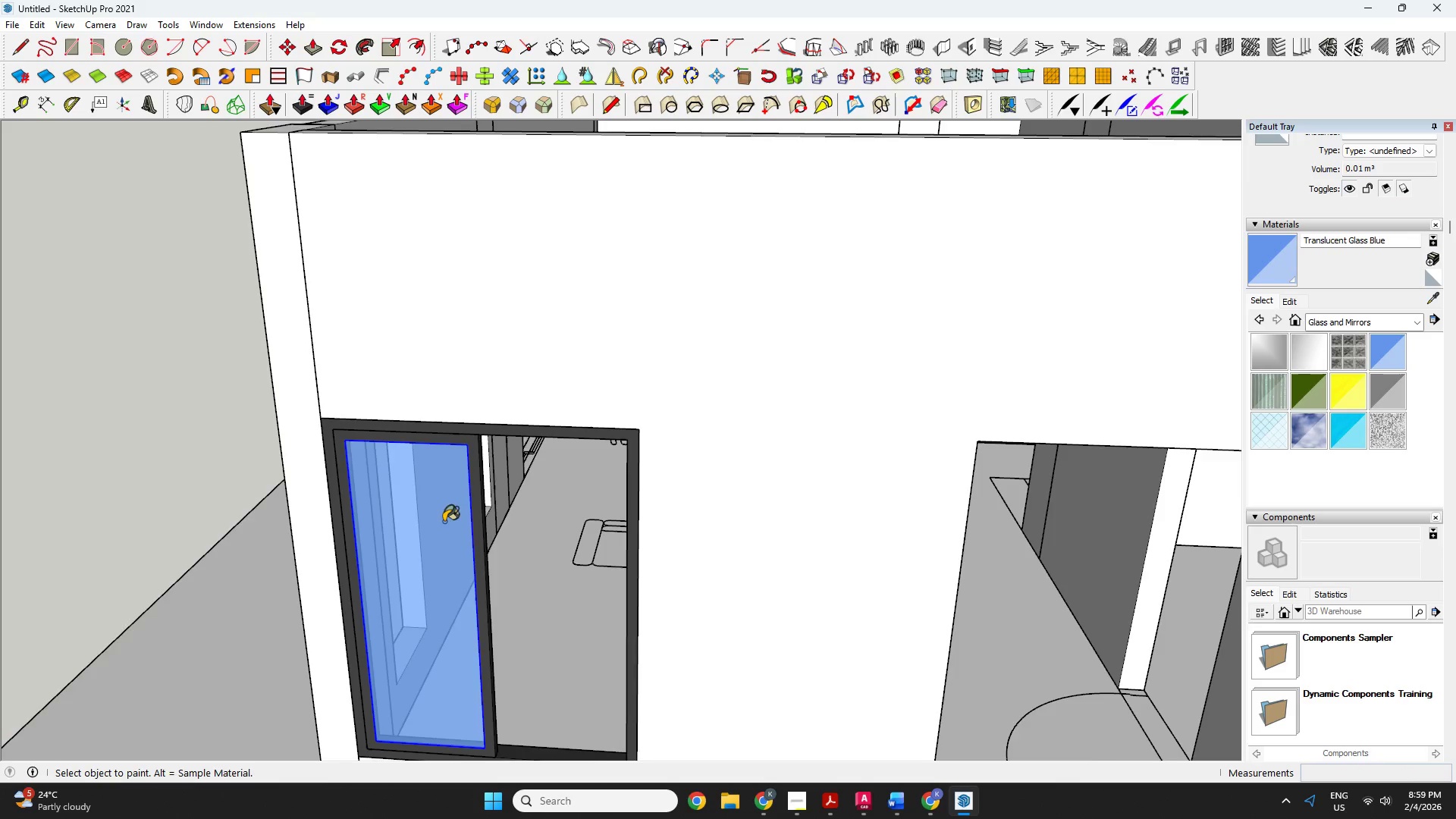 
scroll: coordinate [447, 511], scroll_direction: down, amount: 6.0
 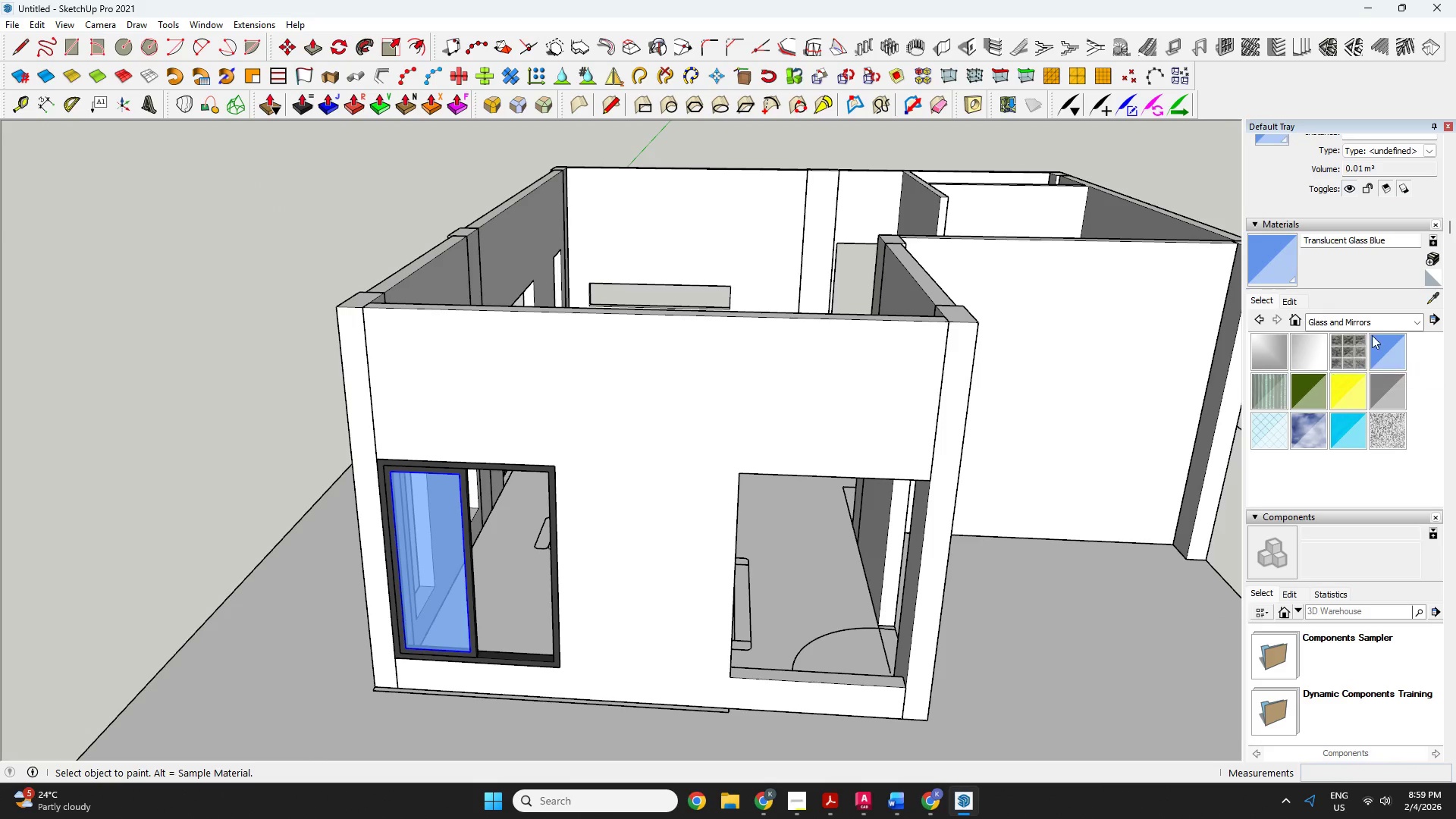 
left_click([1385, 388])
 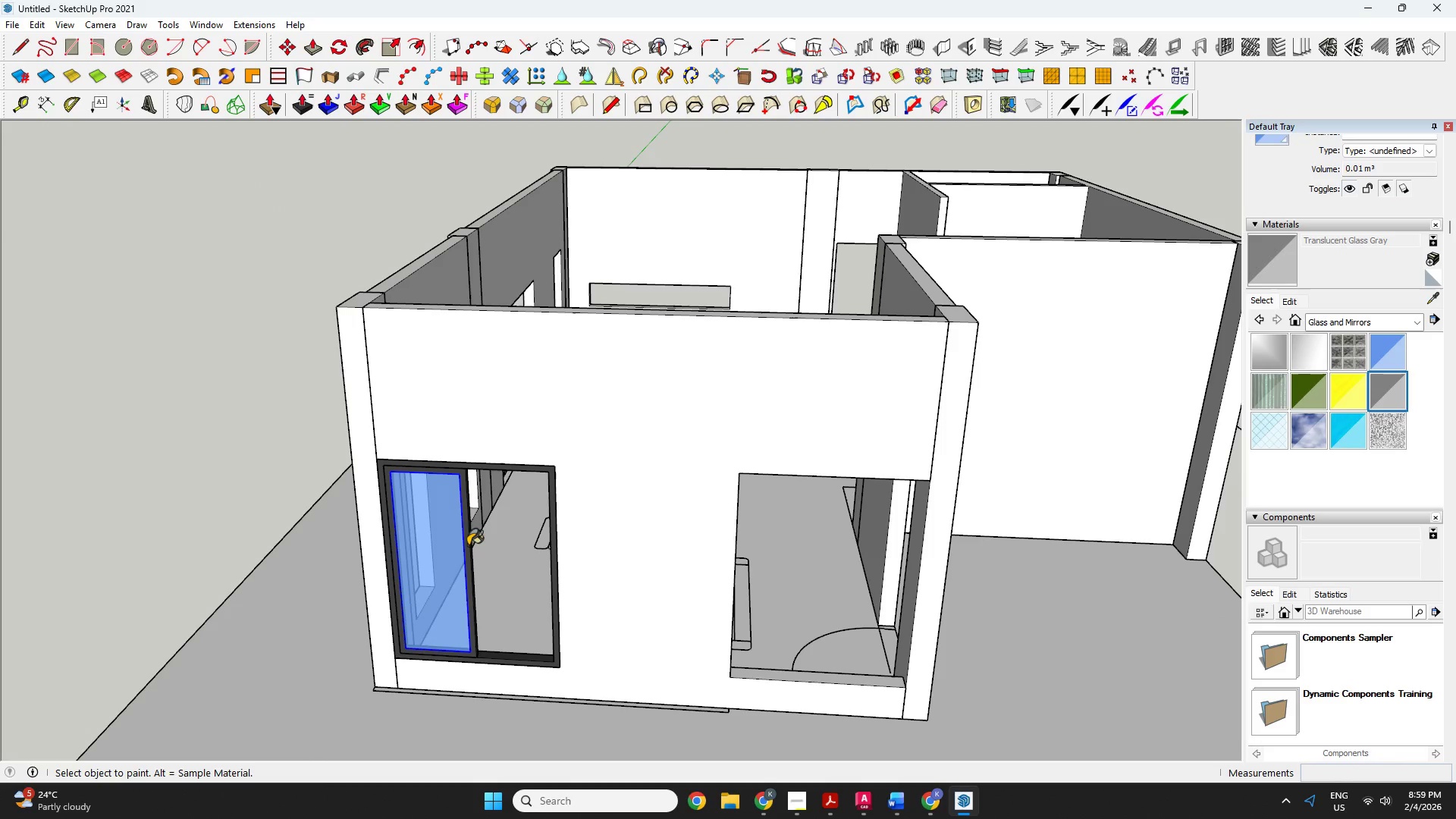 
left_click([452, 548])
 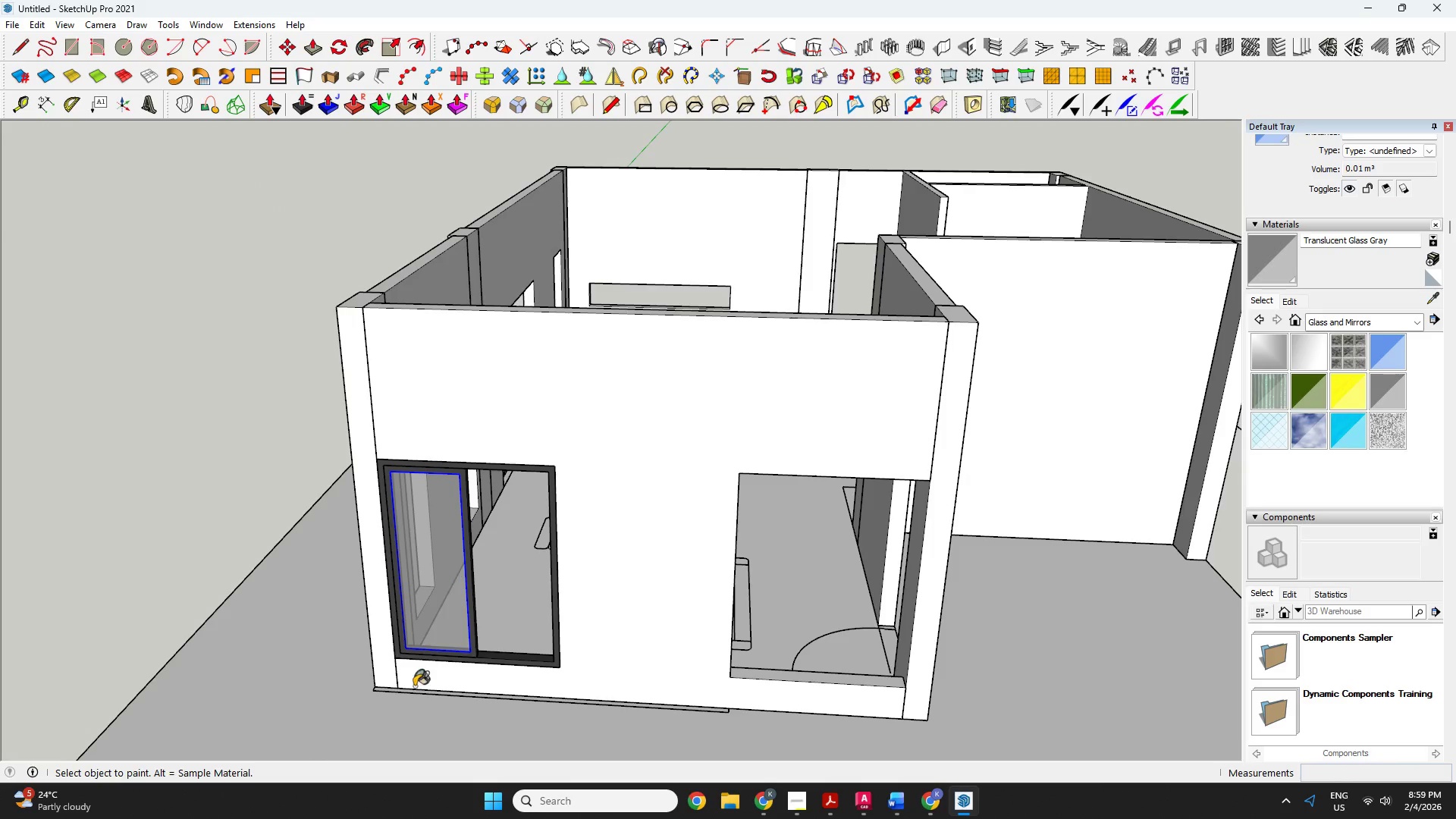 
key(Space)
 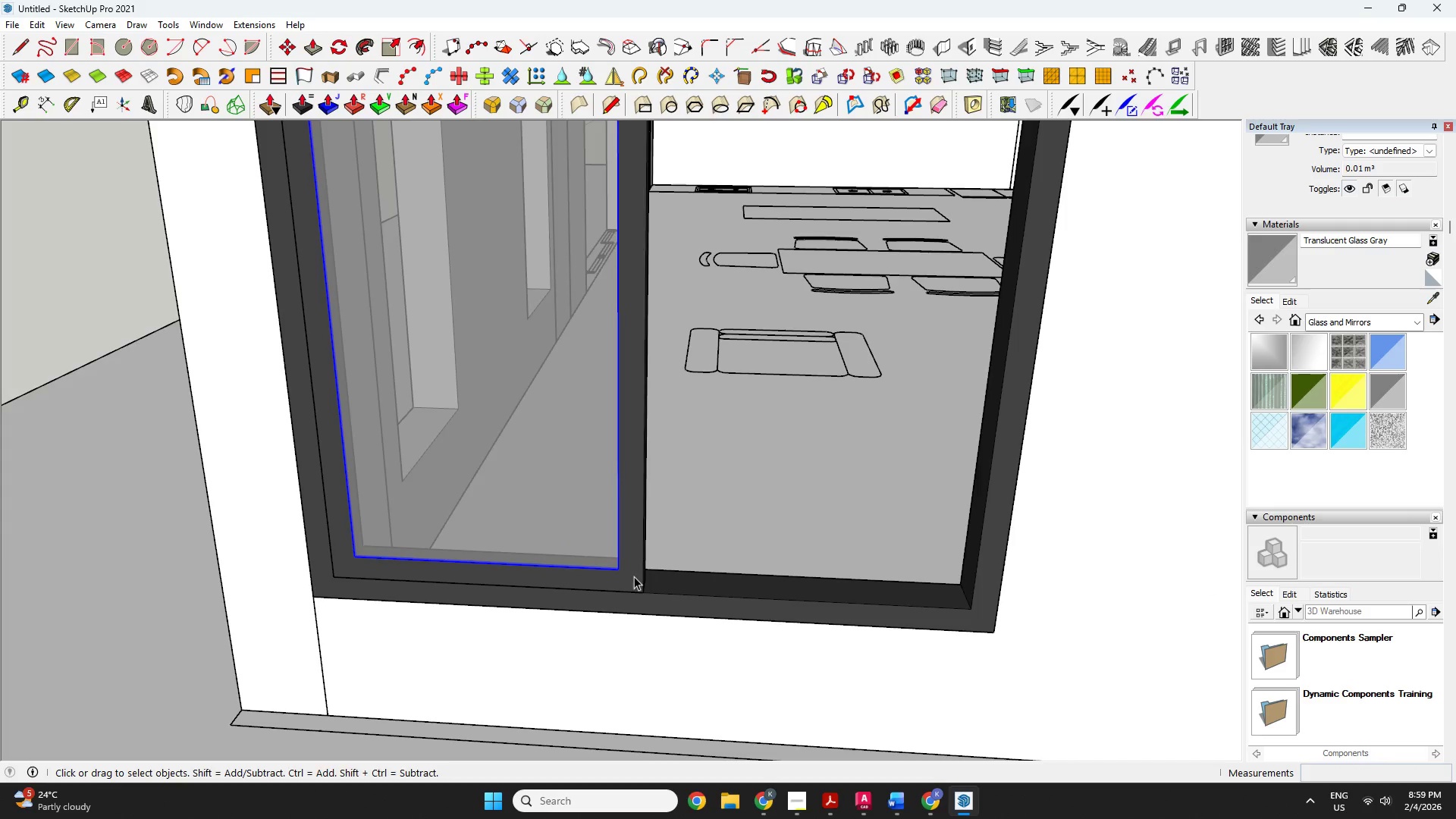 
key(Escape)
 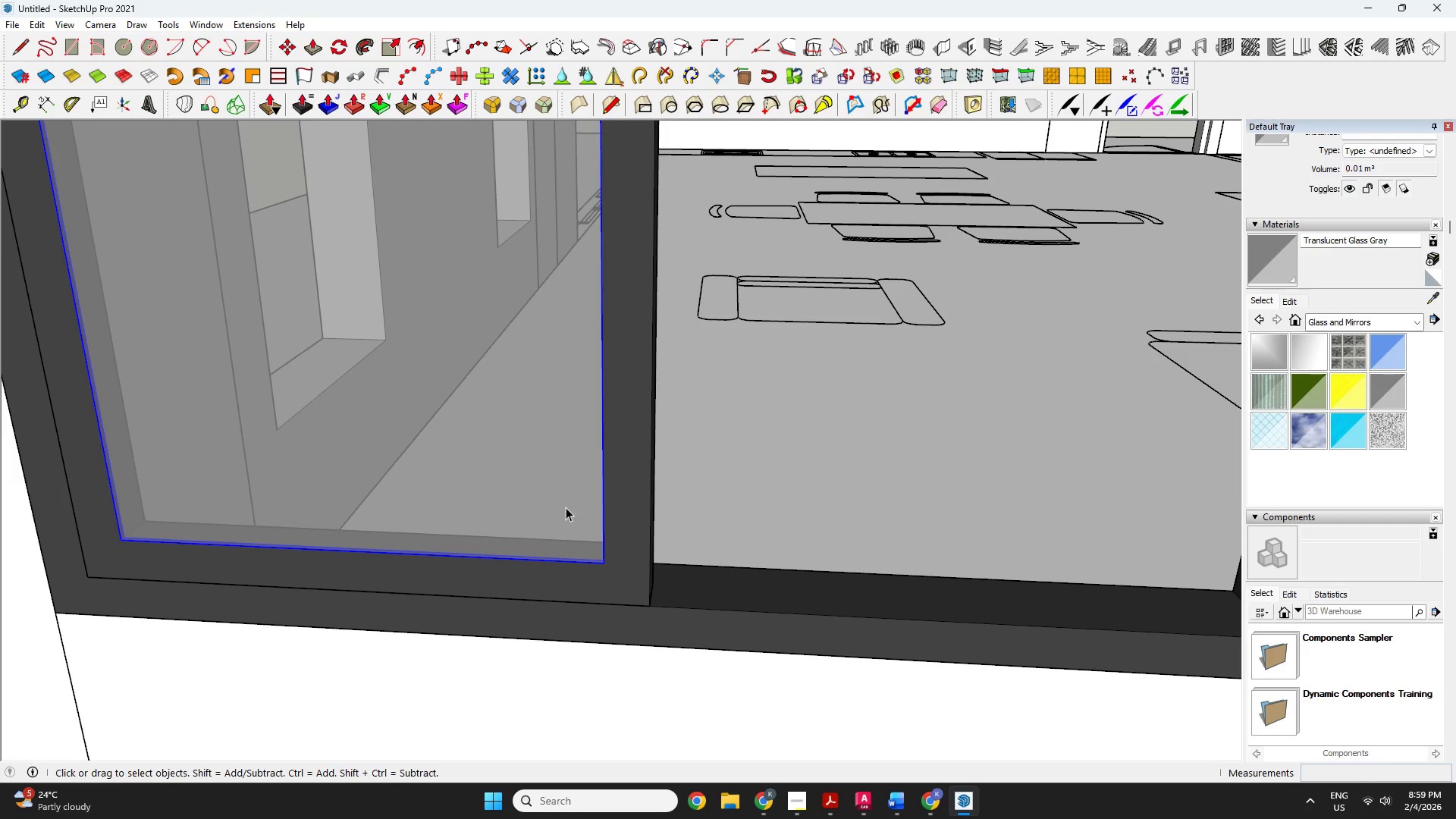 
left_click([566, 507])
 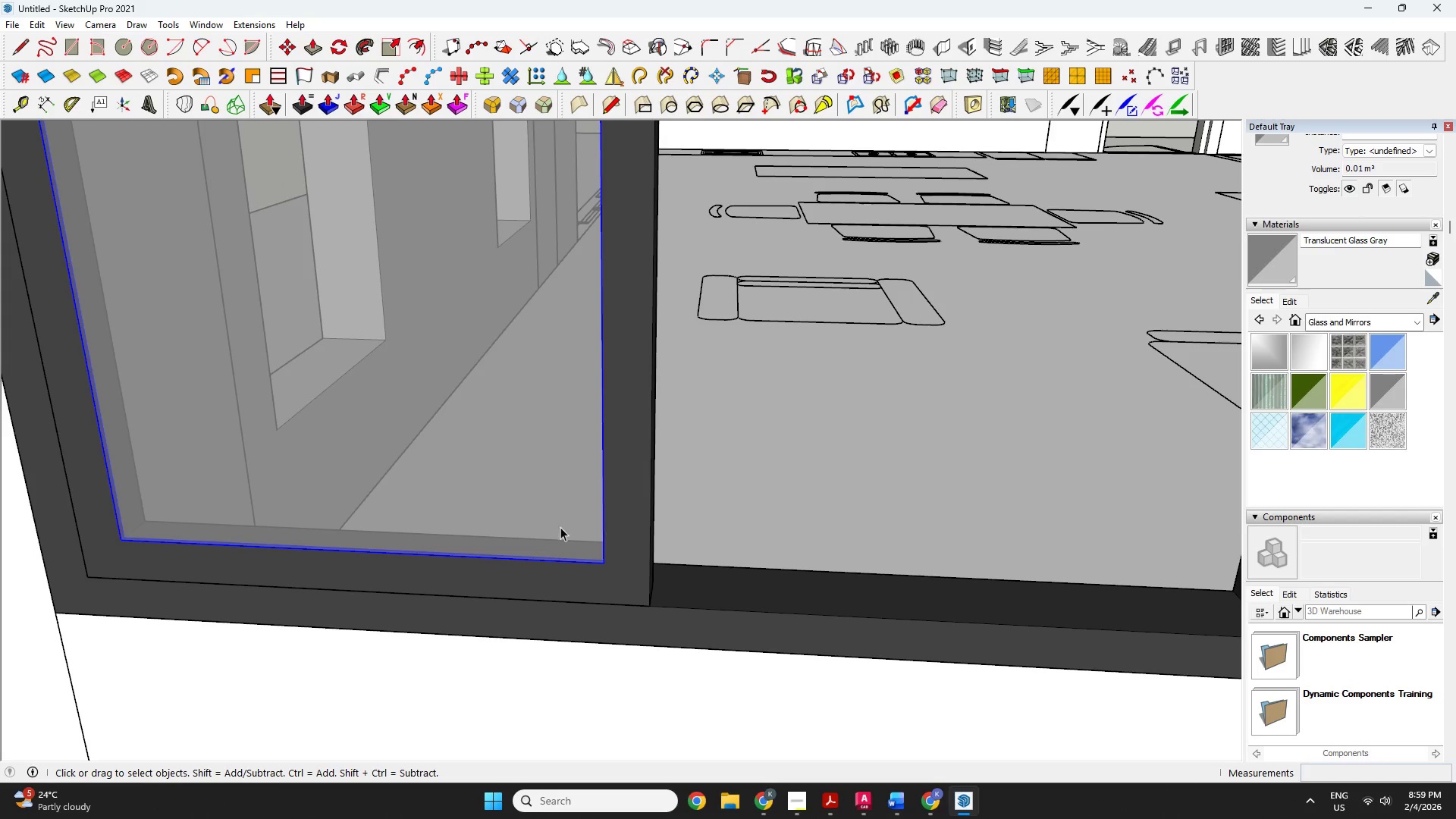 
scroll: coordinate [563, 542], scroll_direction: up, amount: 26.0
 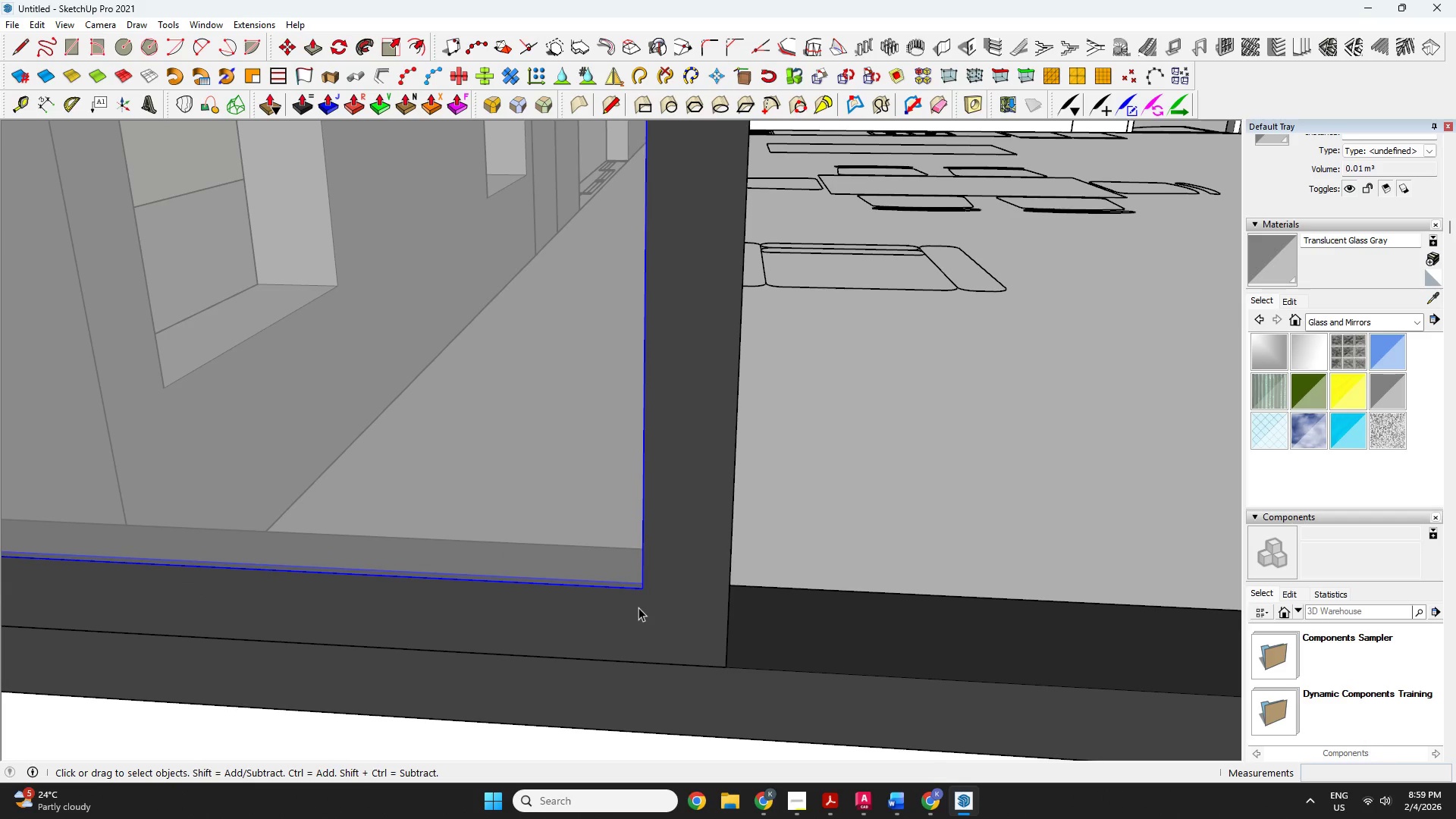 
type(om)
 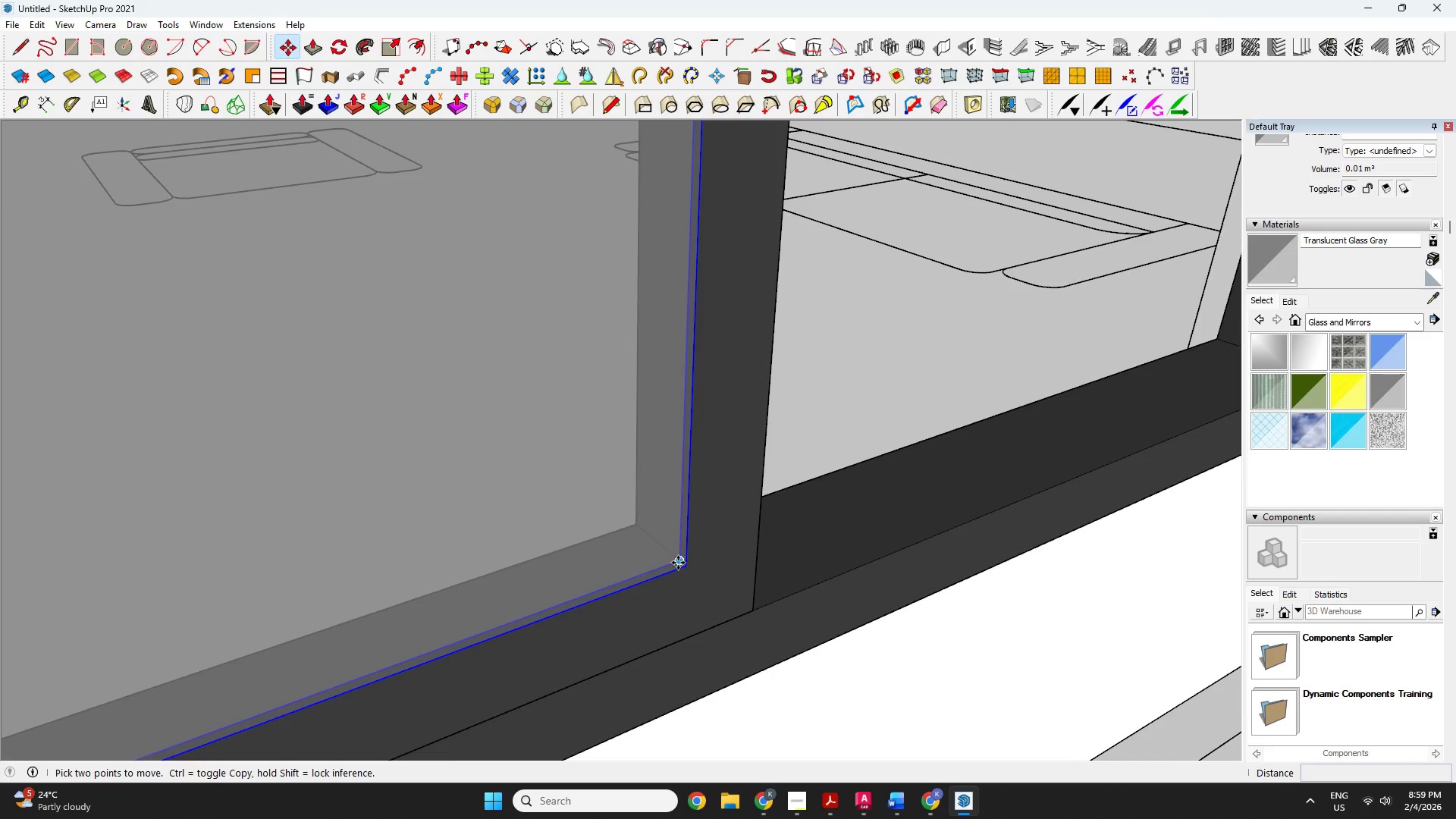 
left_click_drag(start_coordinate=[683, 623], to_coordinate=[952, 672])
 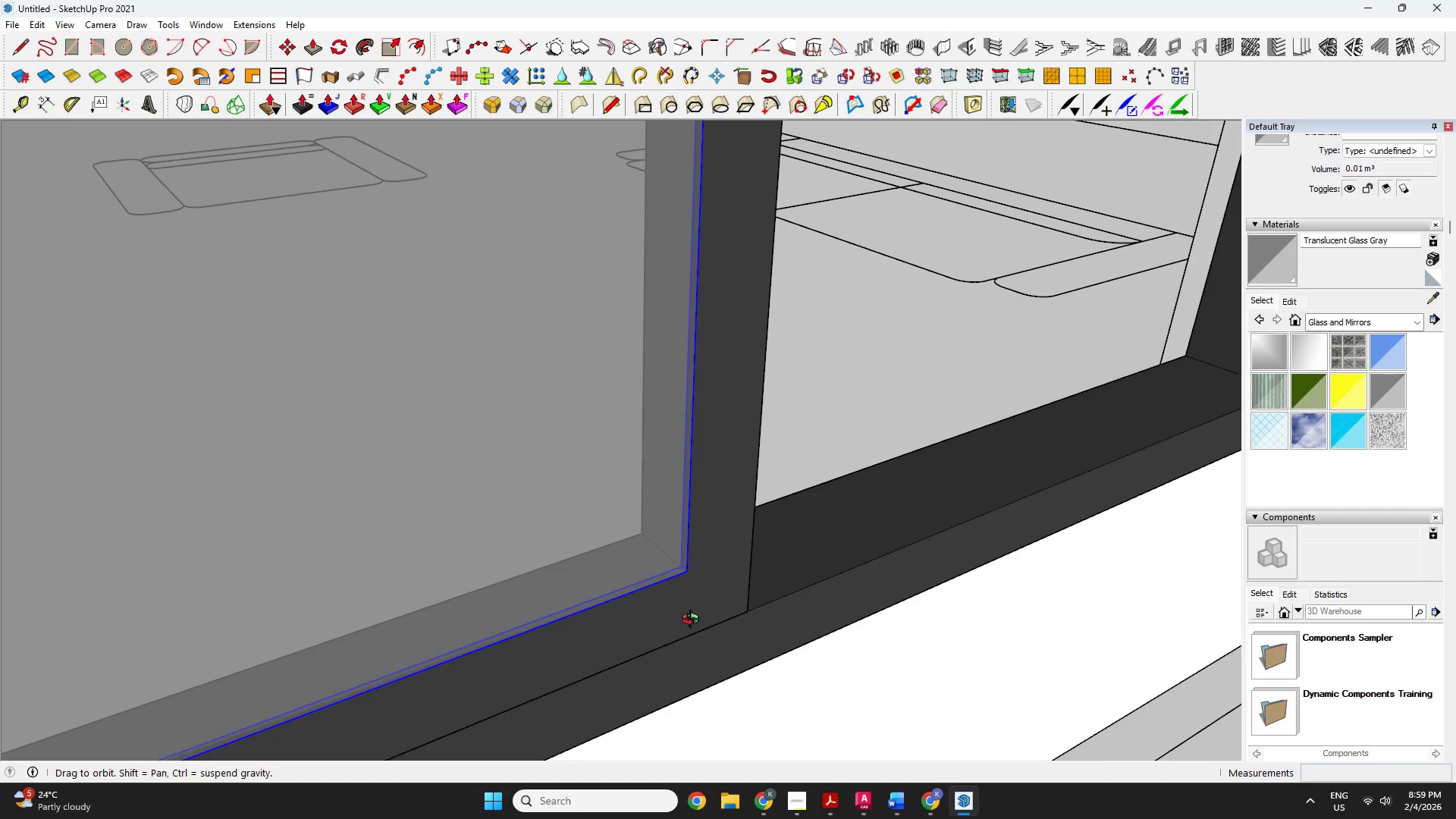 
scroll: coordinate [680, 562], scroll_direction: up, amount: 3.0
 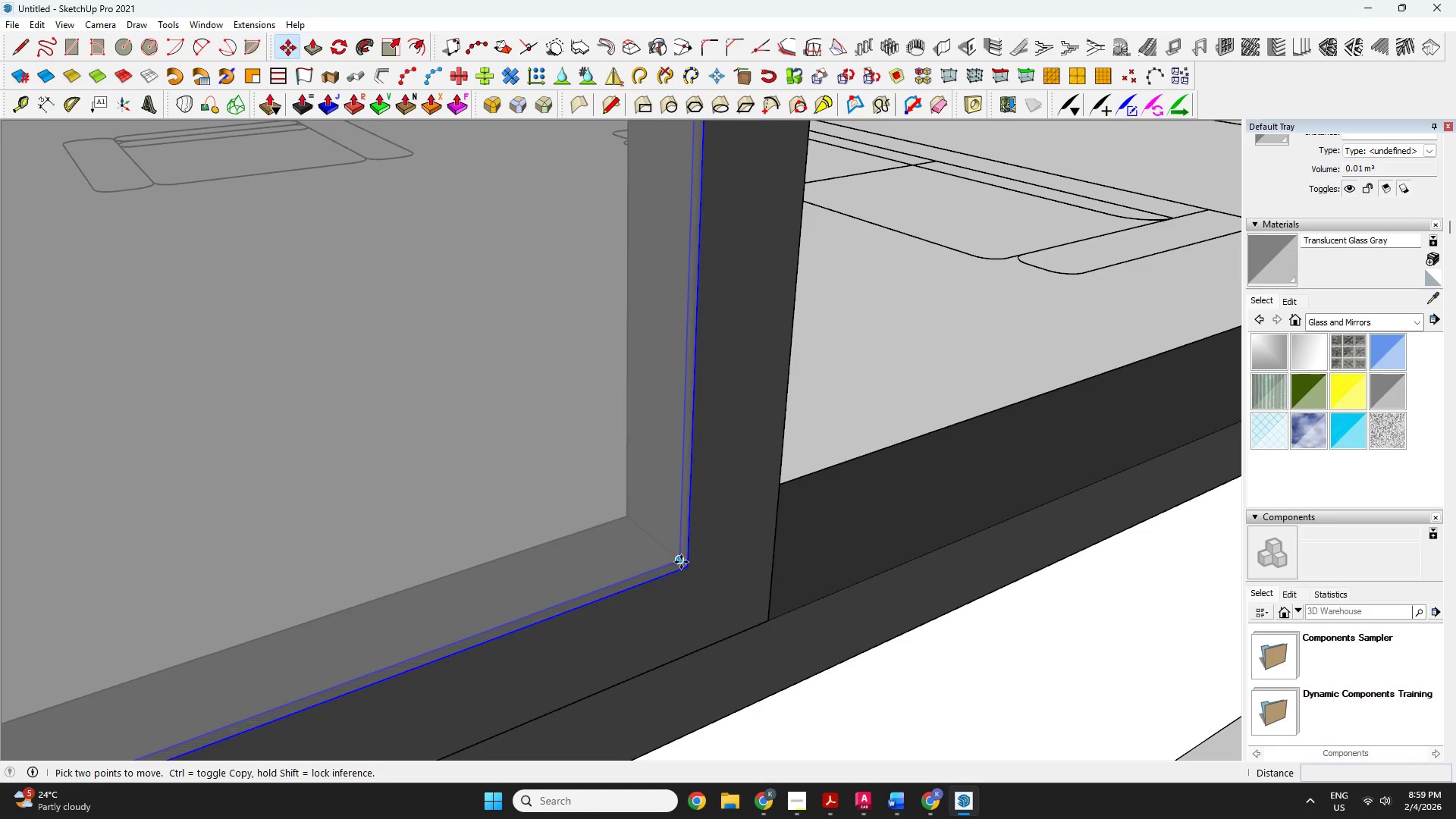 
left_click([681, 562])
 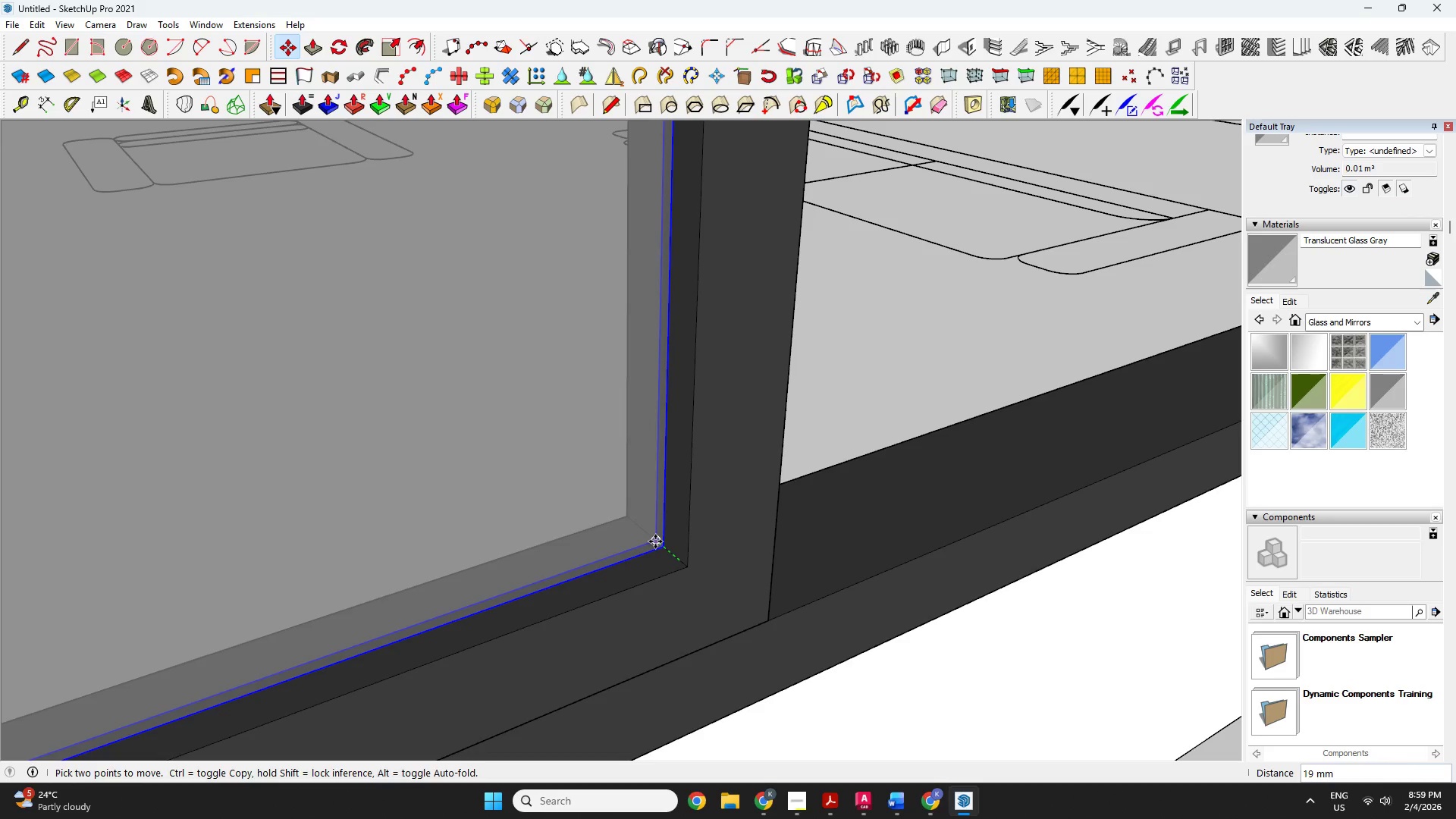 
left_click([655, 541])
 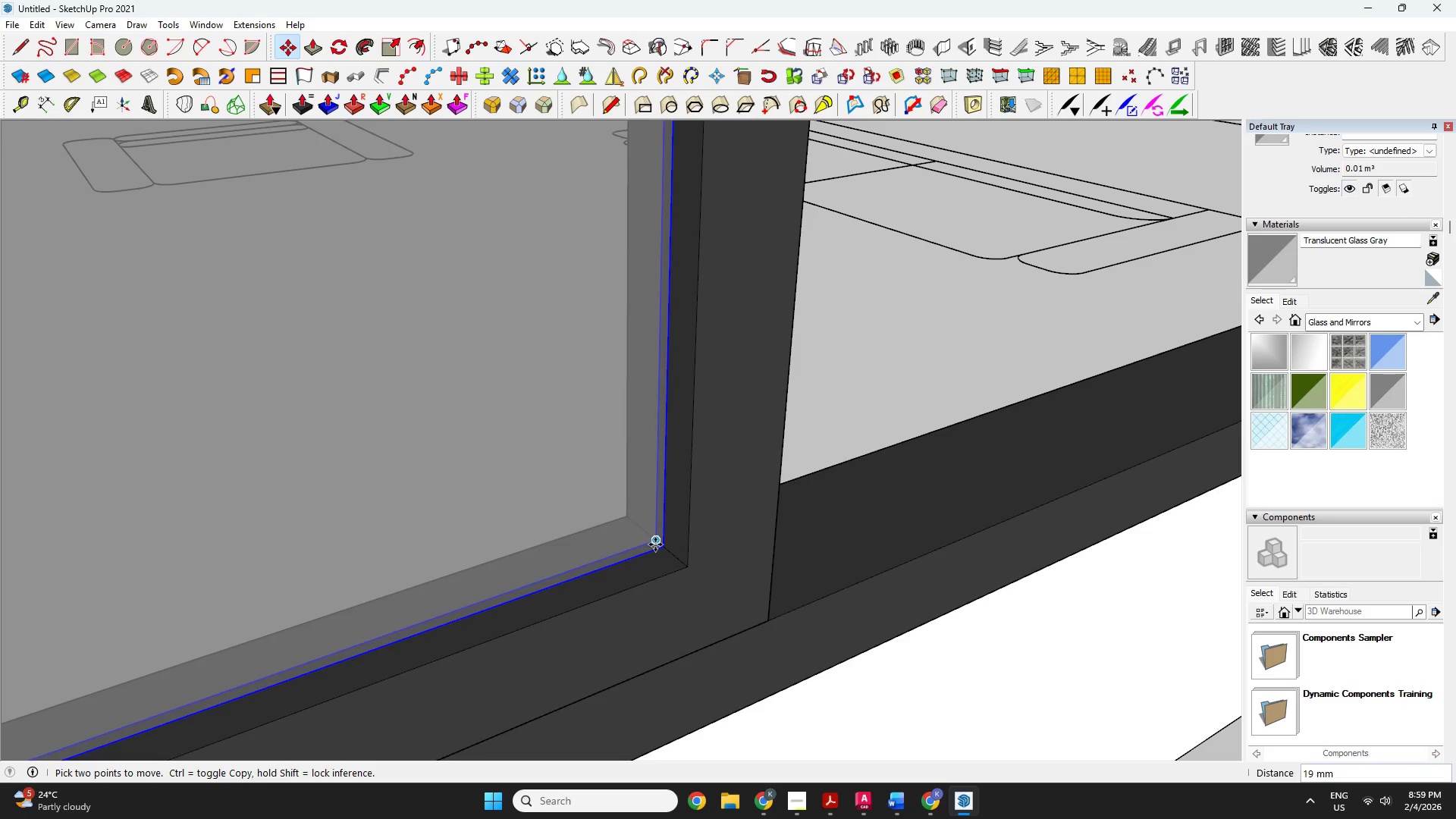 
left_click([655, 544])
 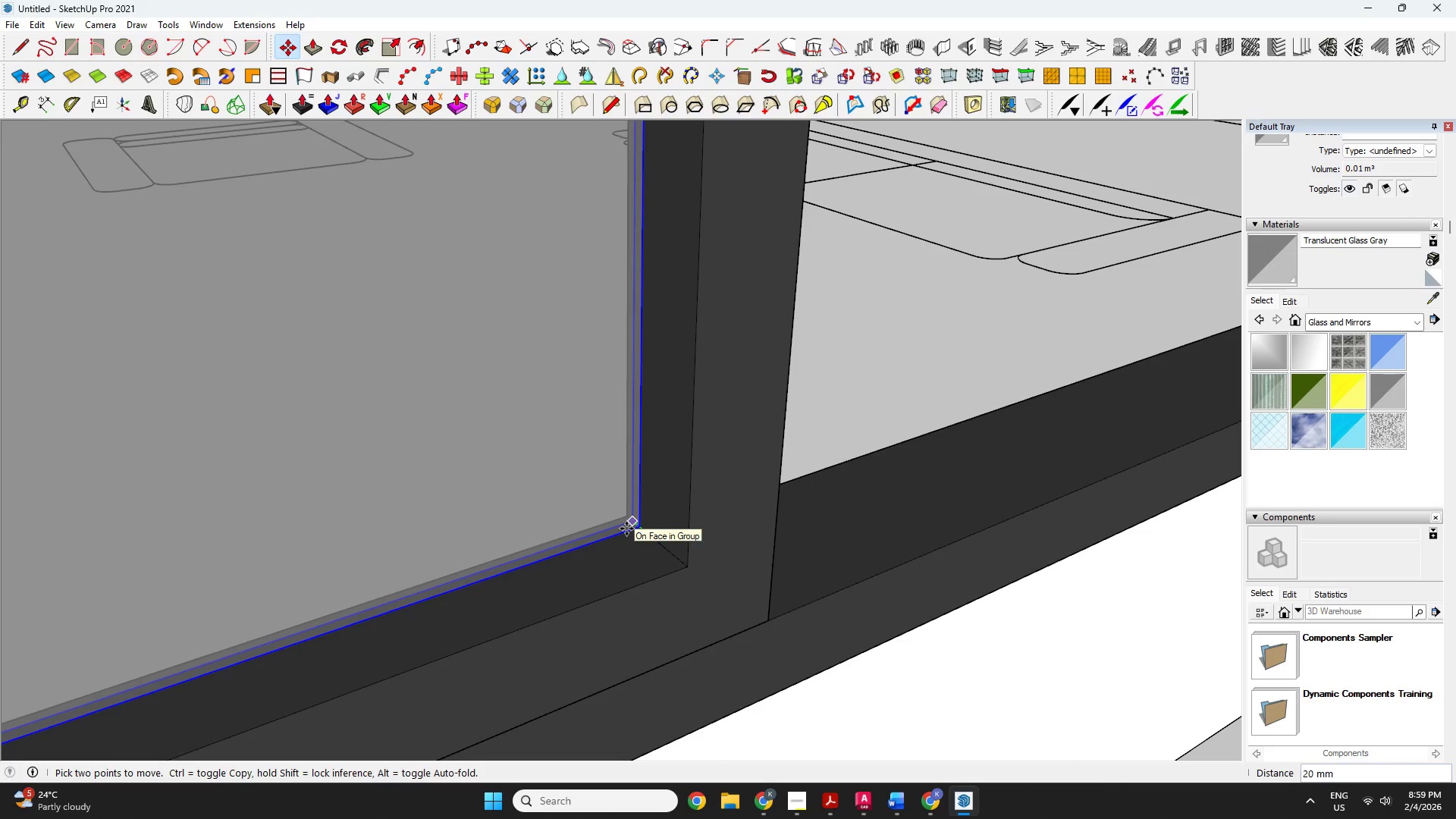 
key(3)
 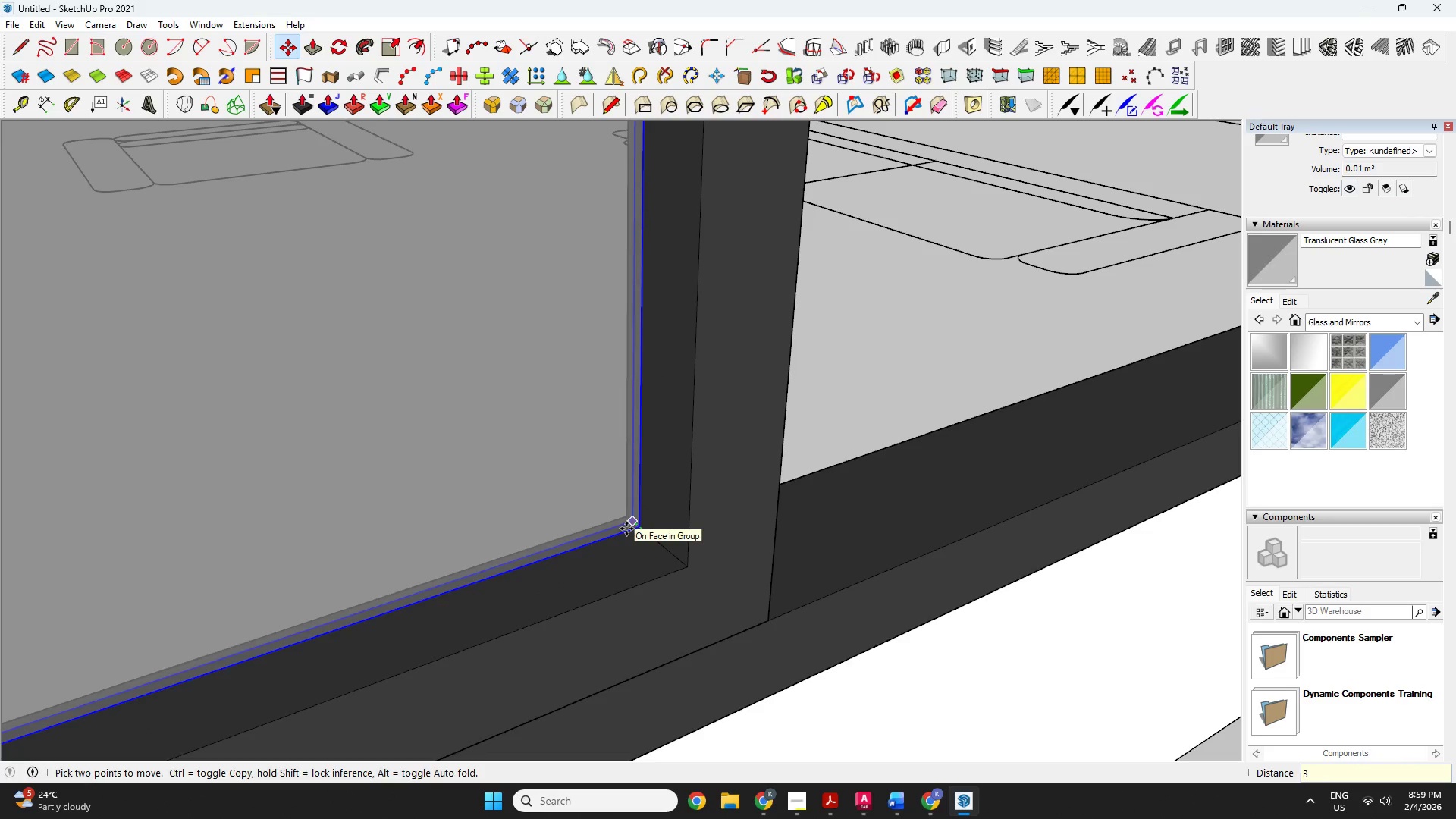 
key(Enter)
 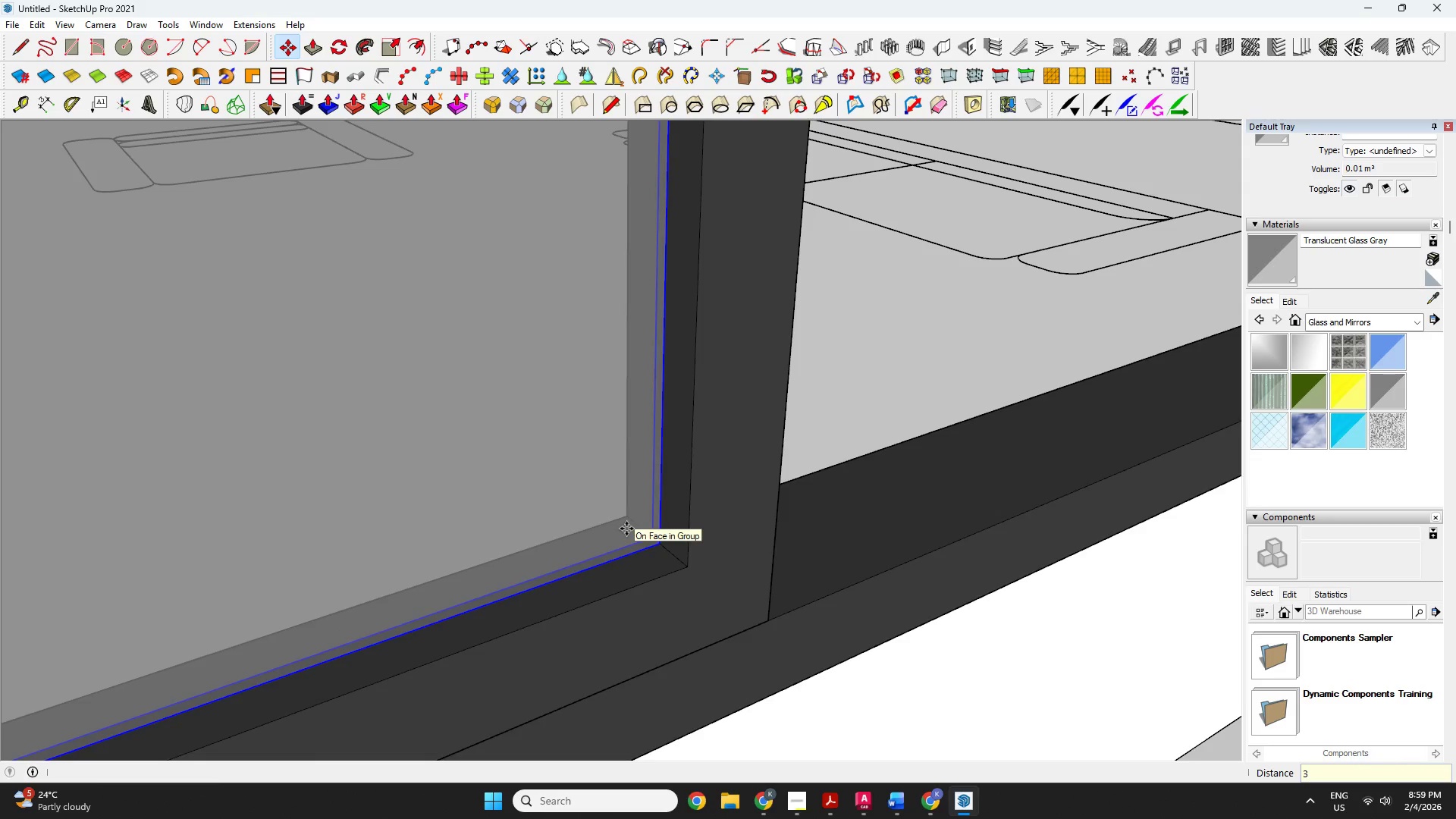 
key(Space)
 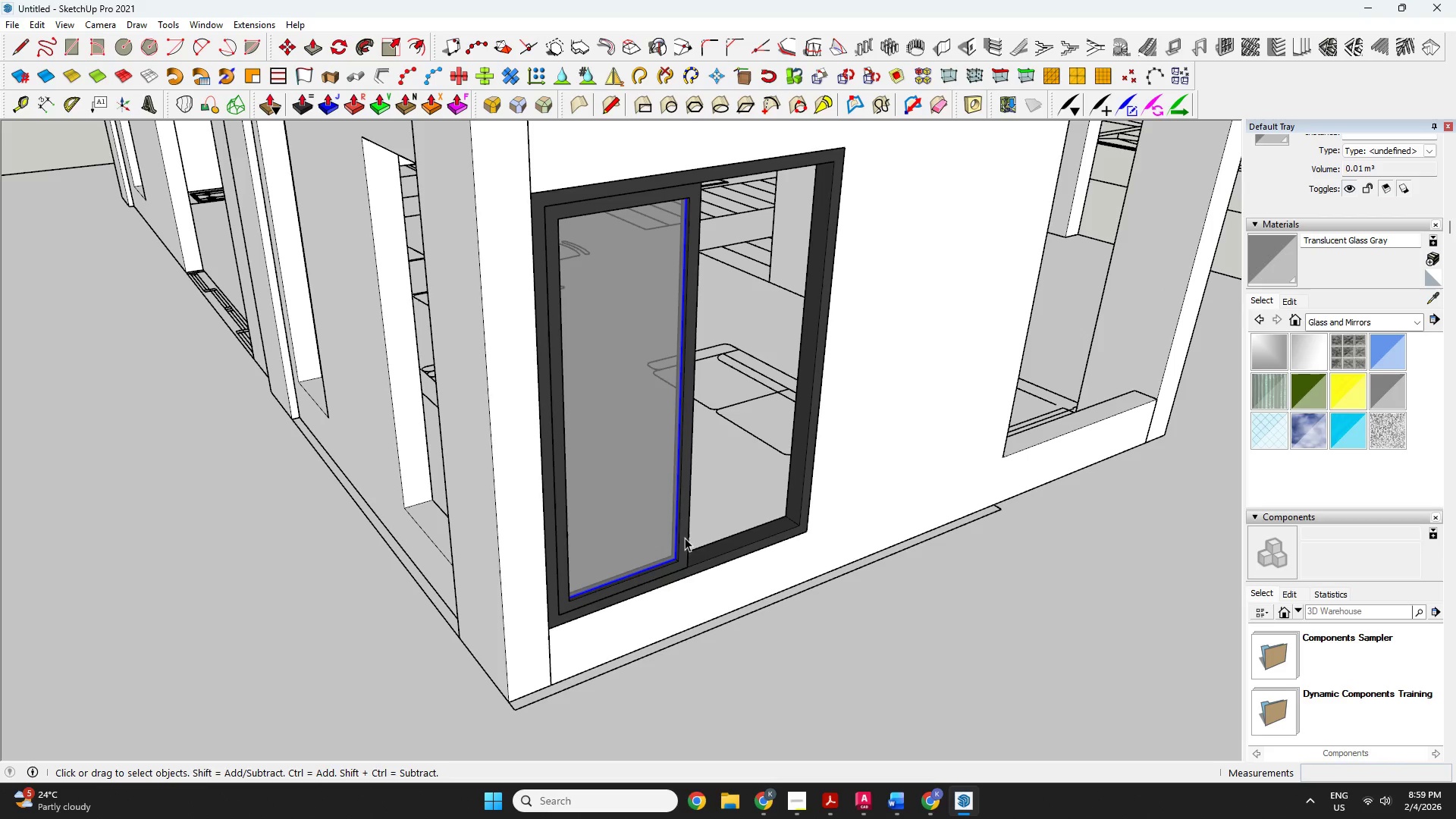 
hold_key(key=ShiftLeft, duration=0.41)
 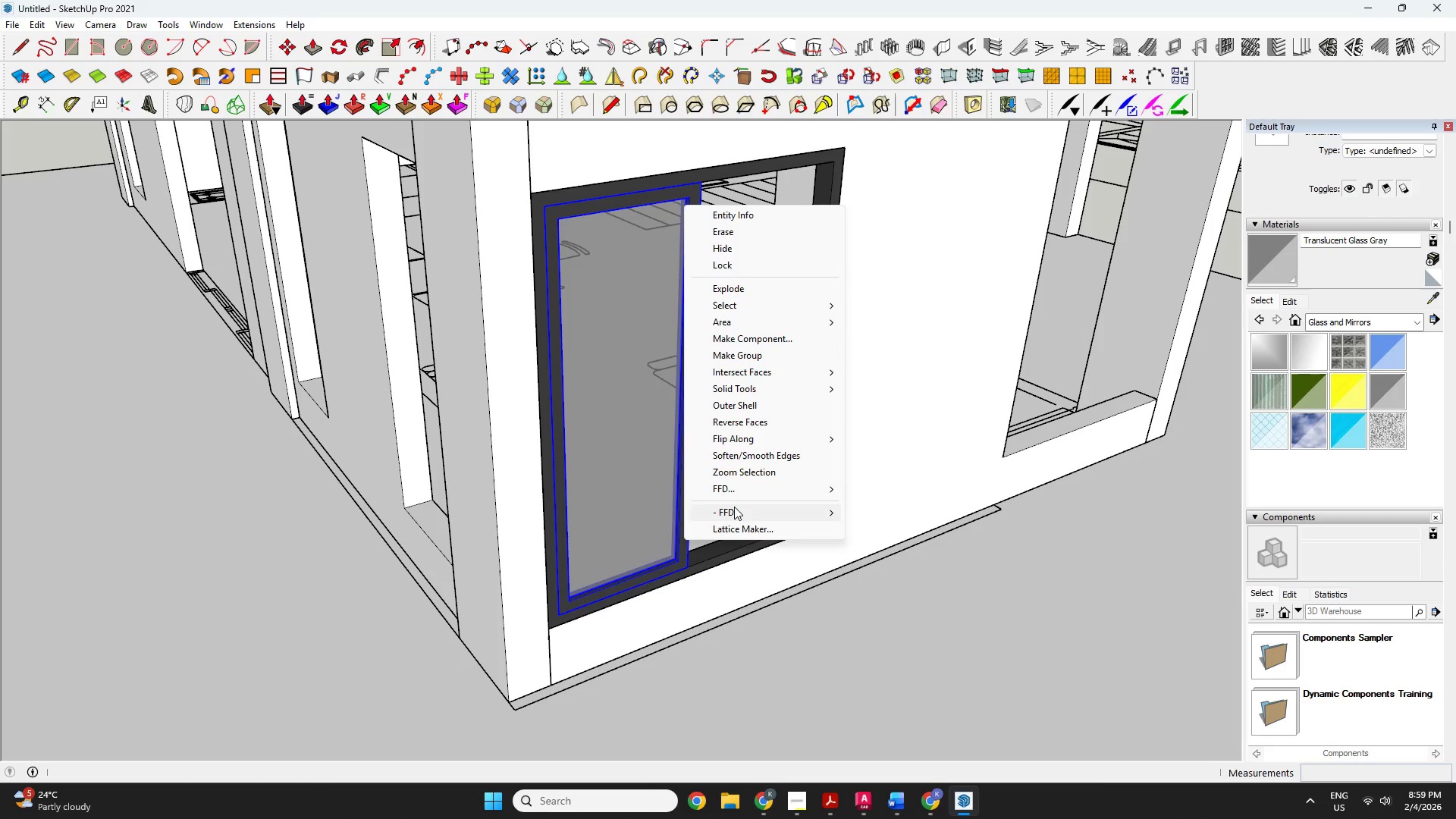 
scroll: coordinate [694, 567], scroll_direction: down, amount: 24.0
 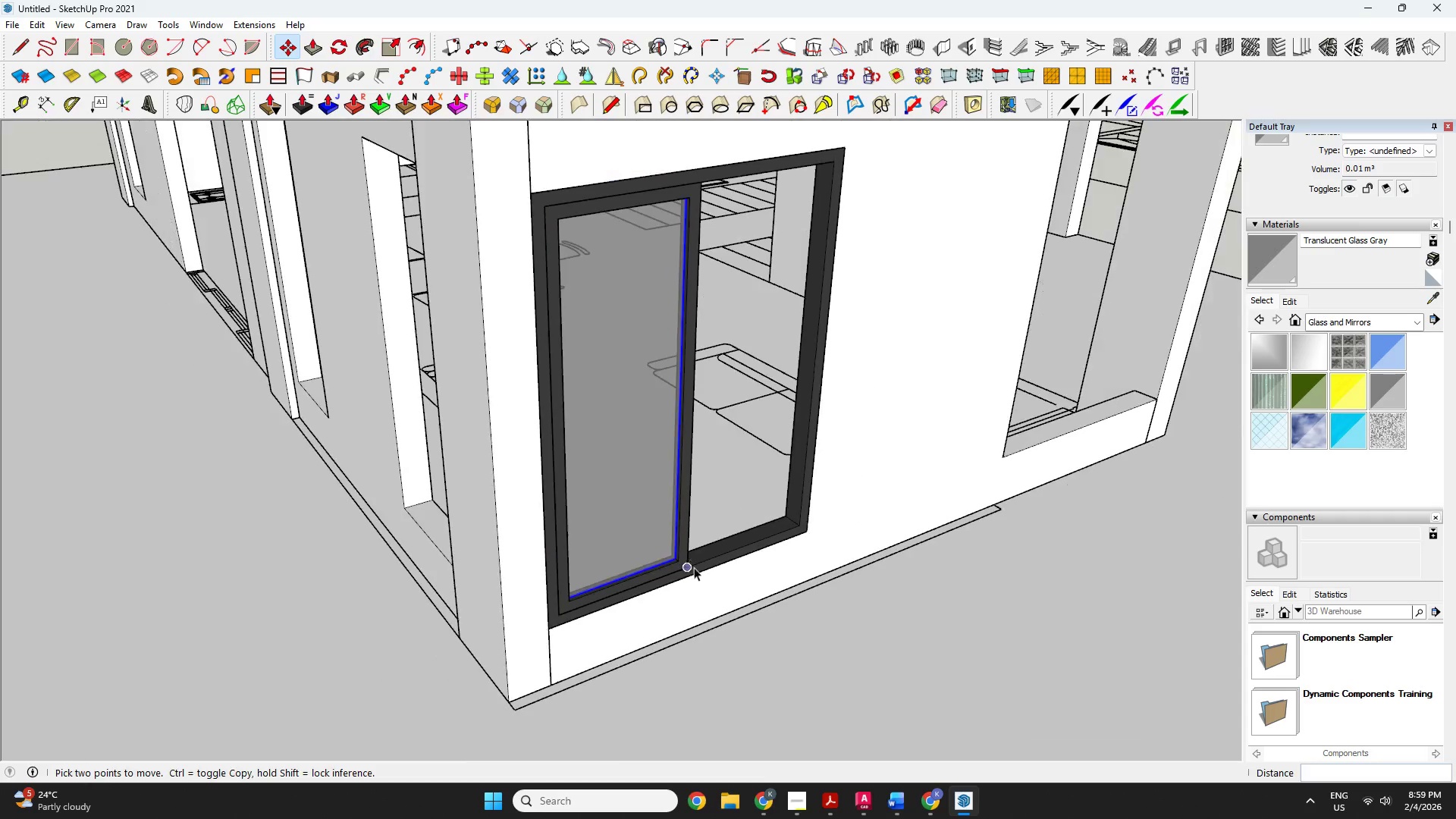 
left_click([684, 540])
 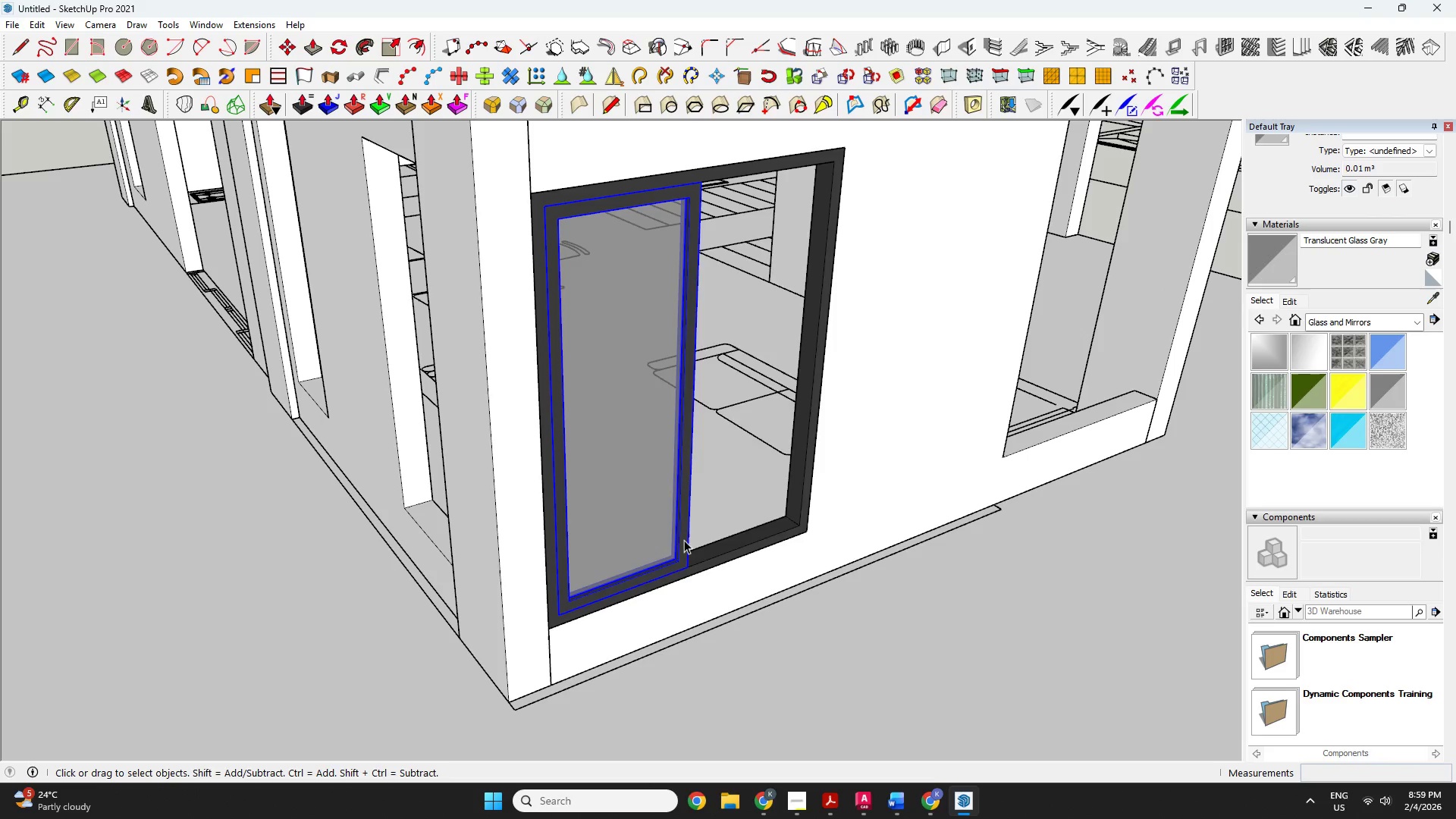 
right_click([684, 540])
 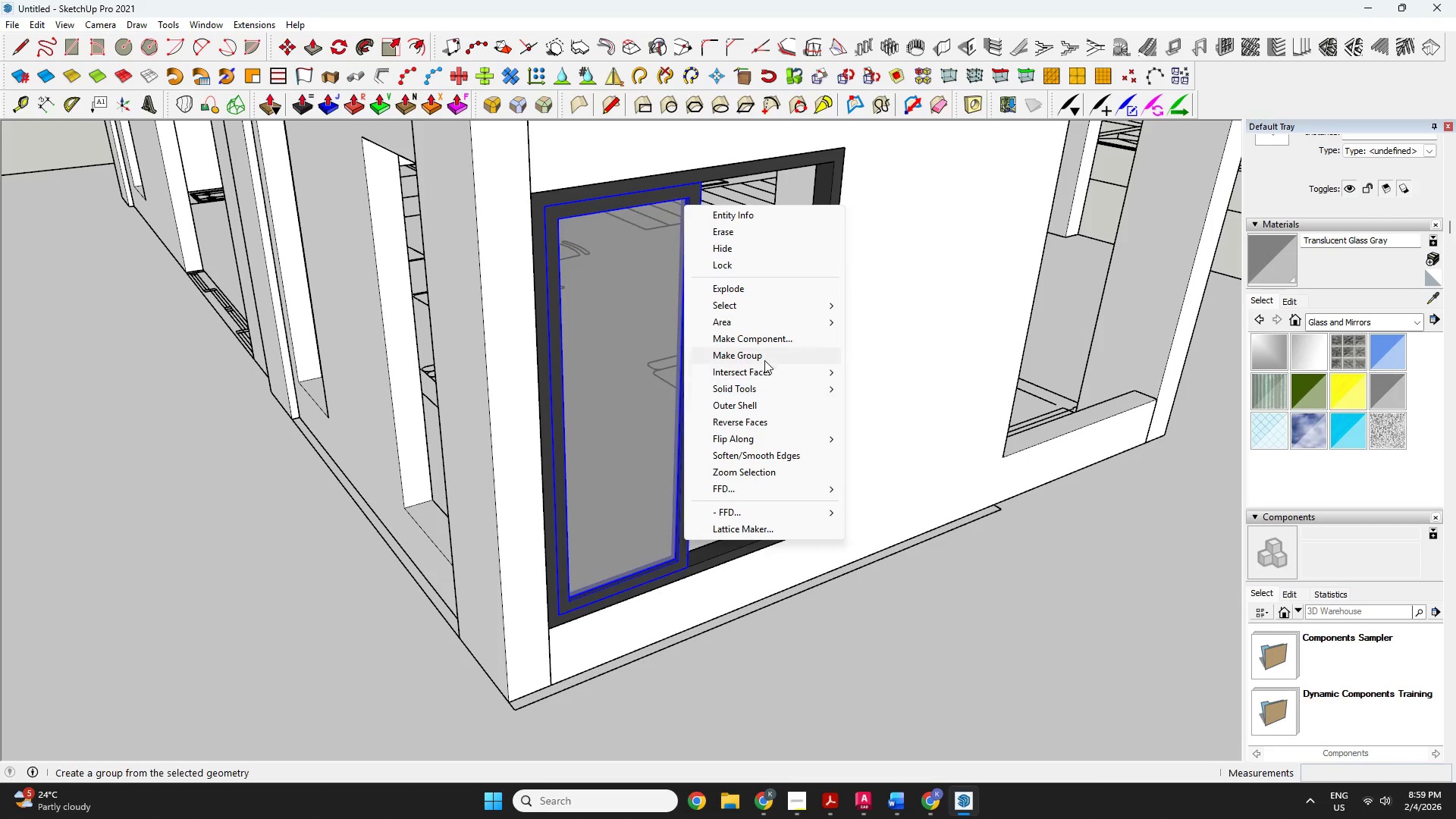 
left_click([764, 358])
 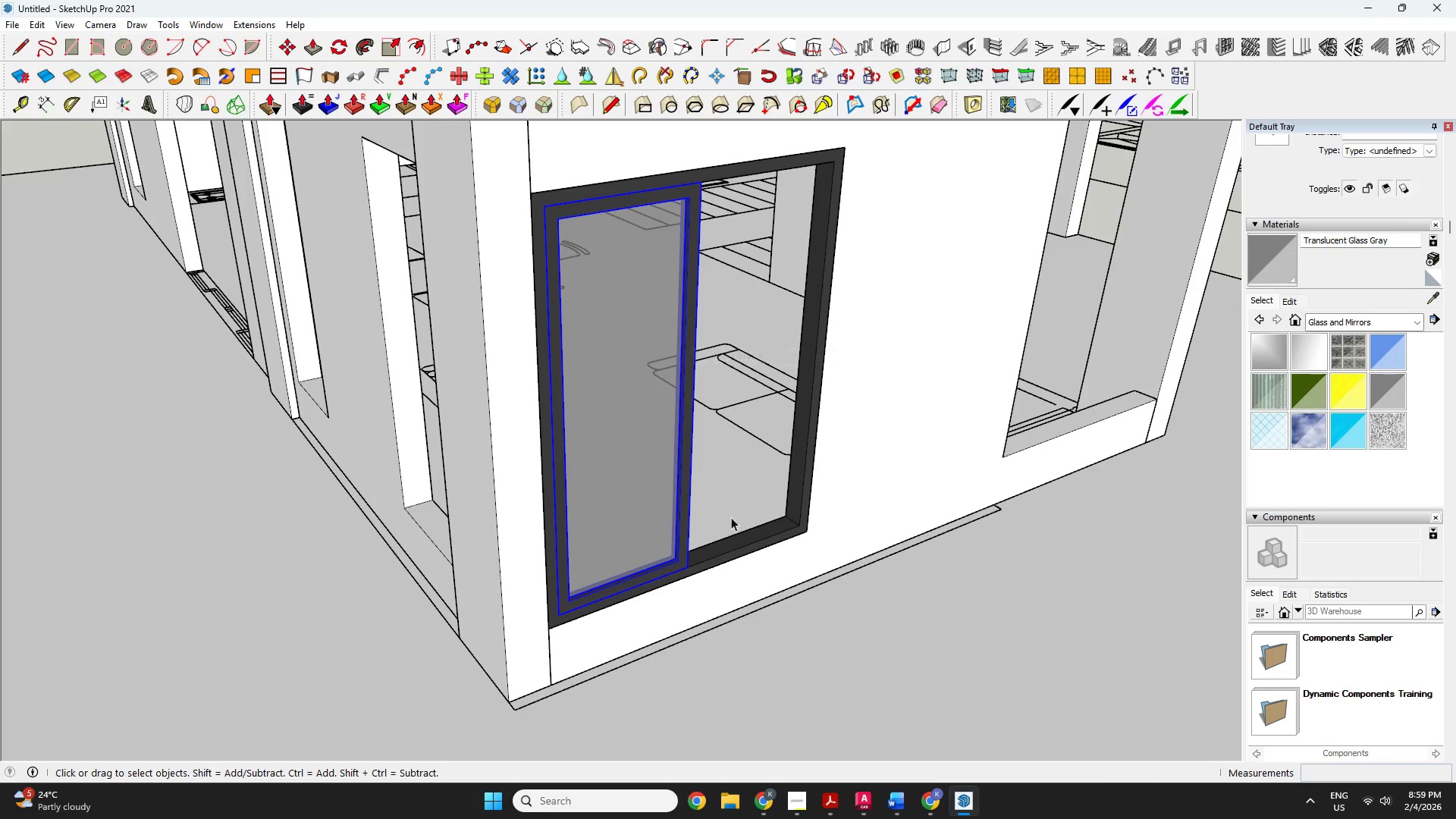 
key(M)
 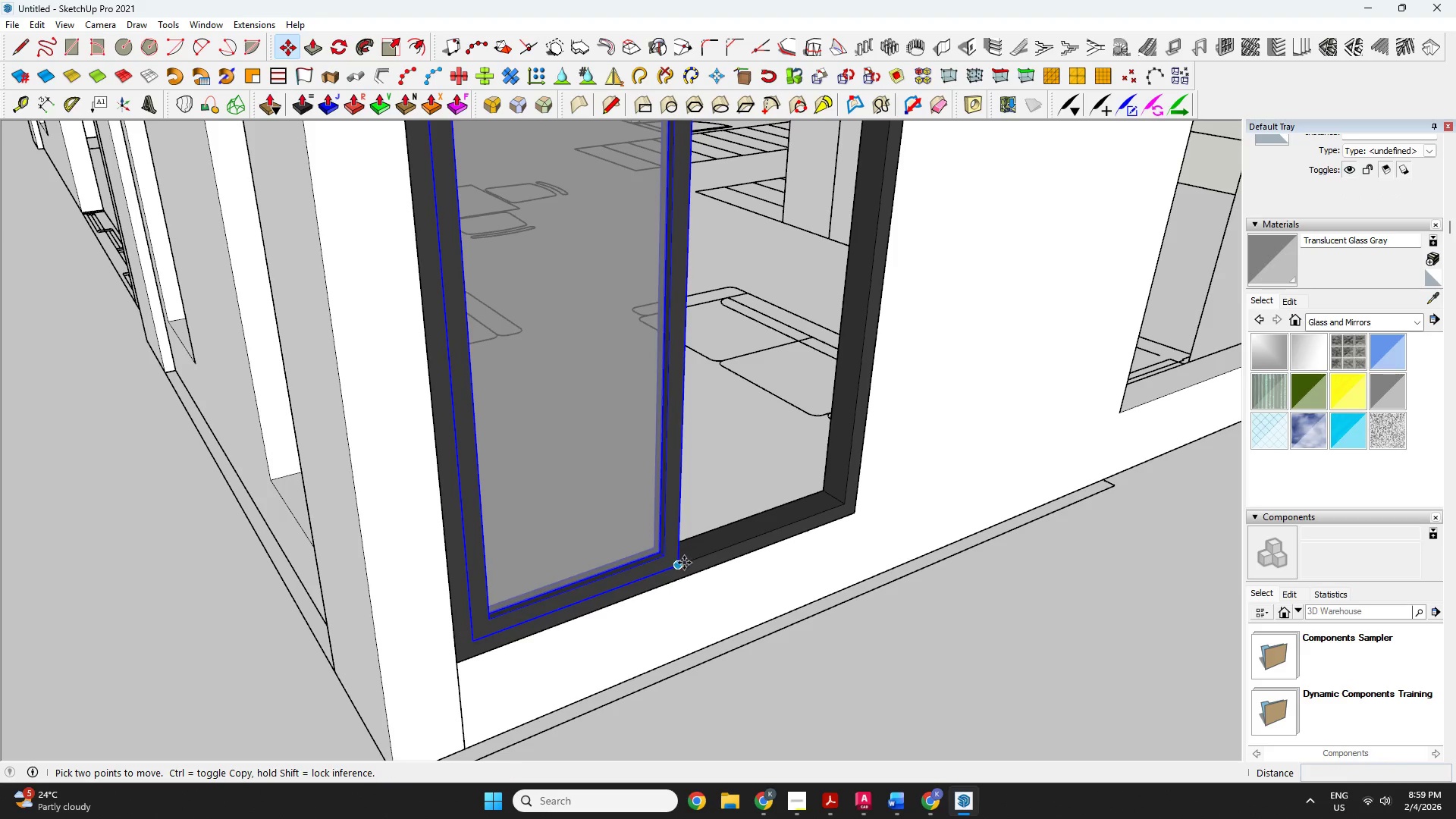 
scroll: coordinate [704, 573], scroll_direction: up, amount: 4.0
 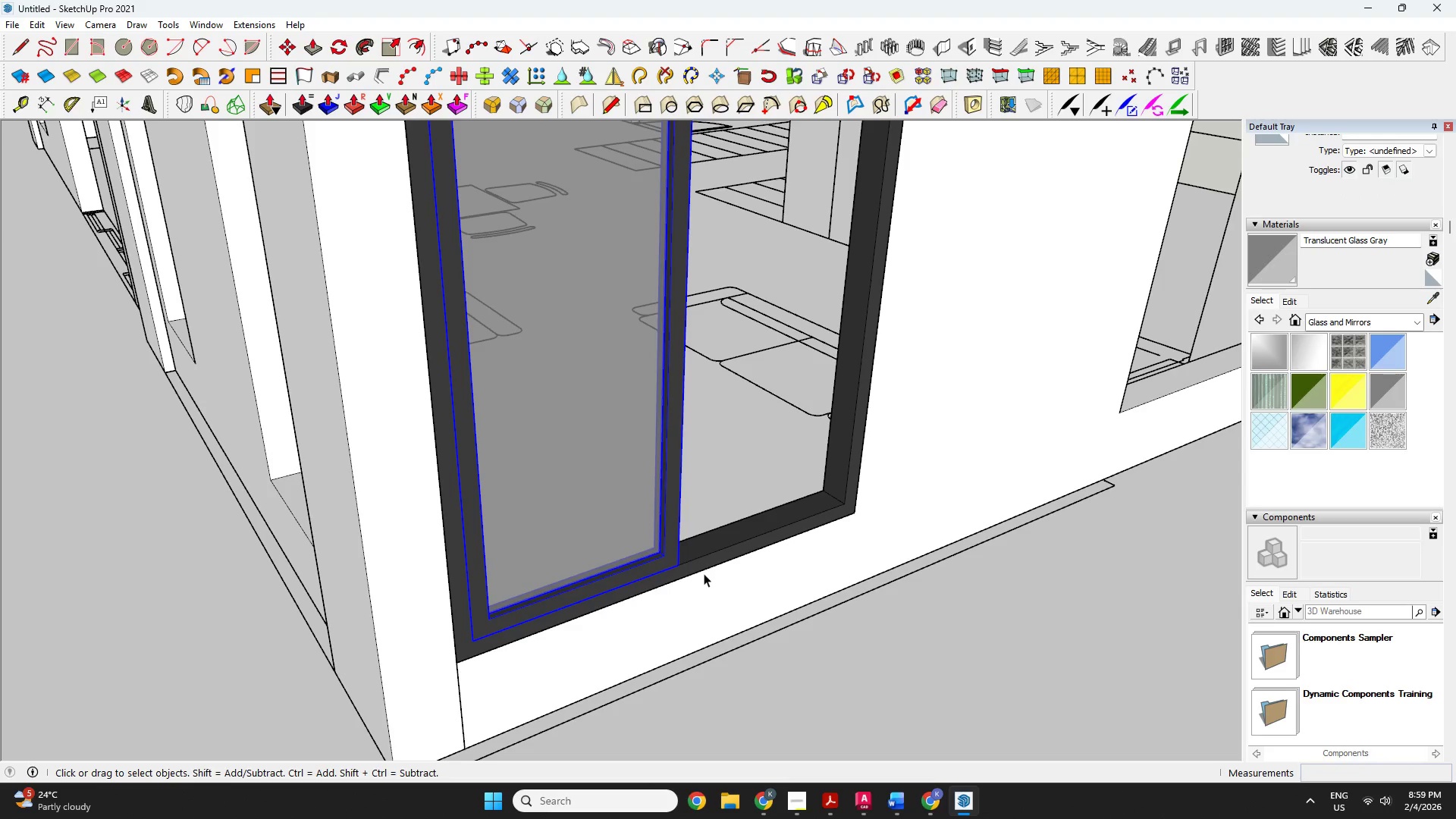 
left_click([684, 563])
 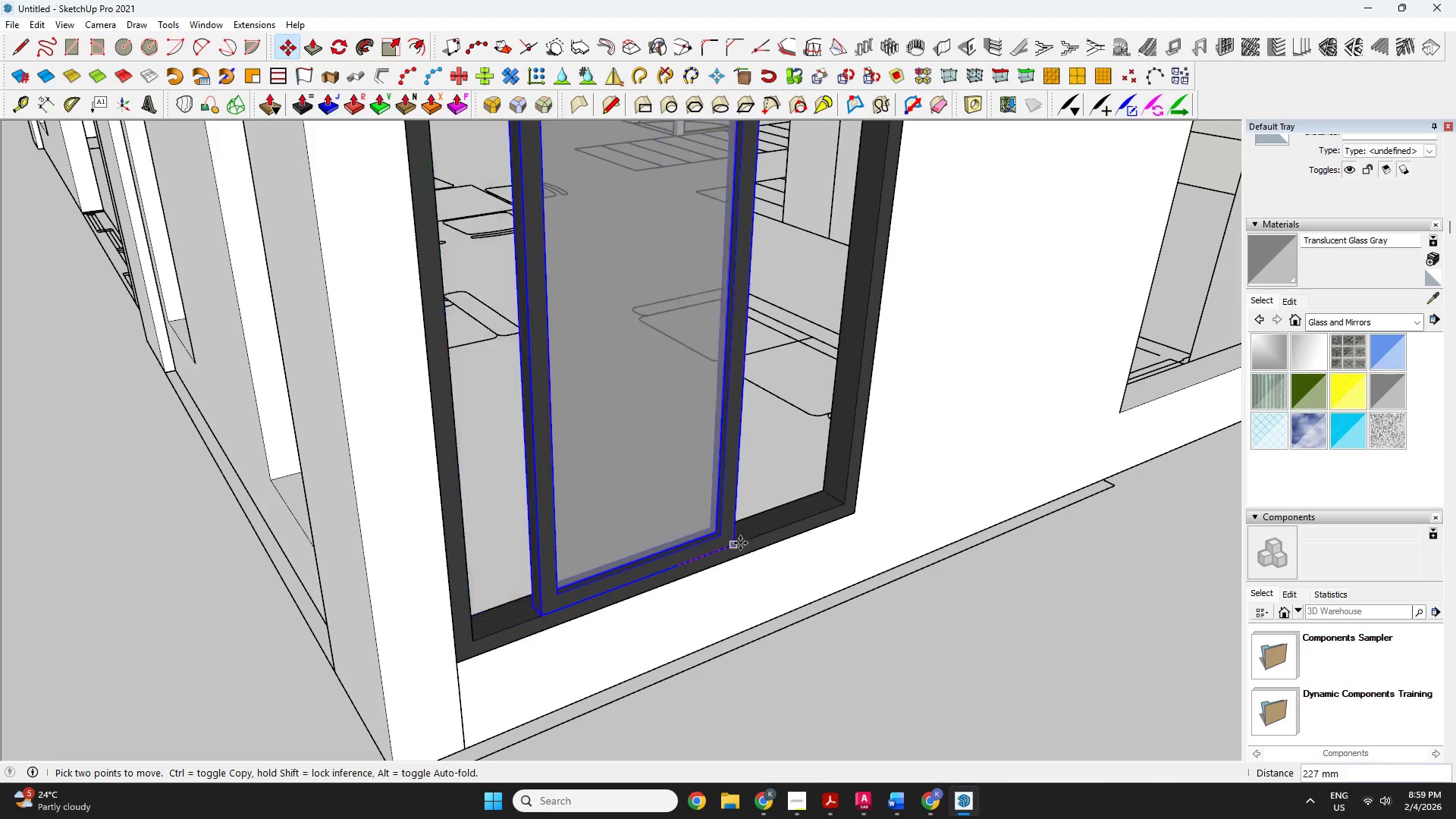 
key(Control+ControlLeft)
 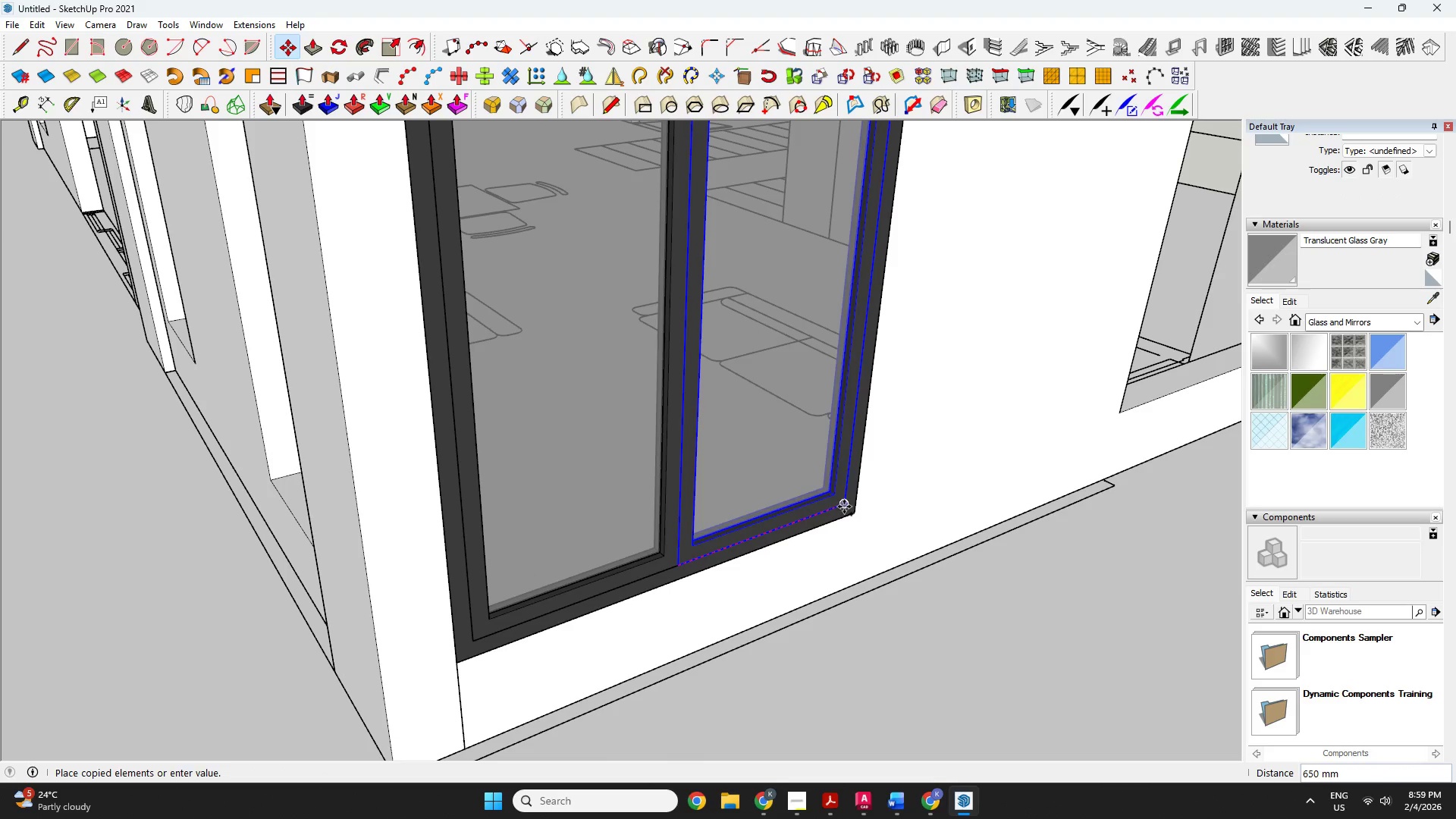 
left_click([849, 502])
 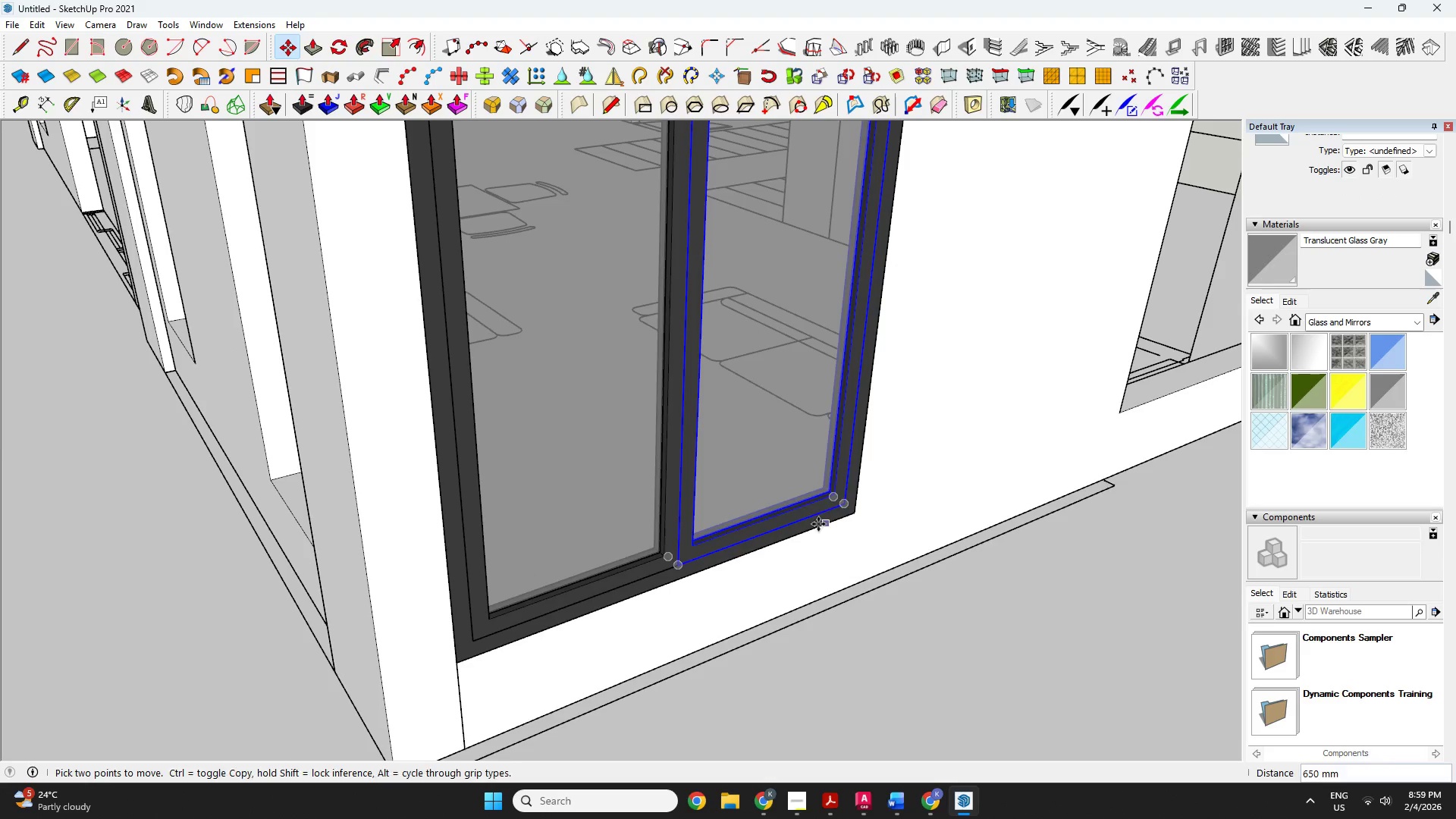 
key(Space)
 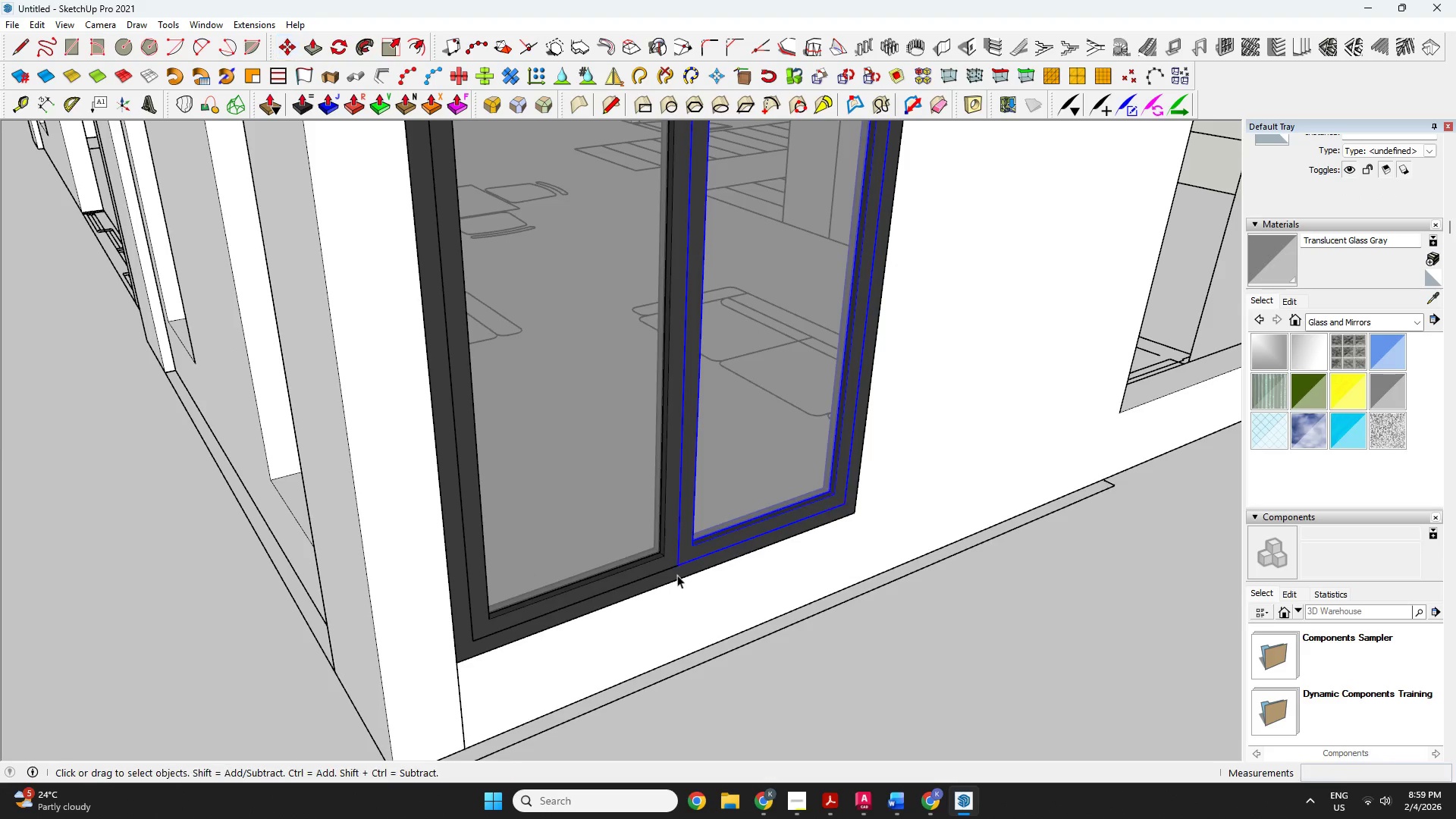 
scroll: coordinate [662, 577], scroll_direction: down, amount: 12.0
 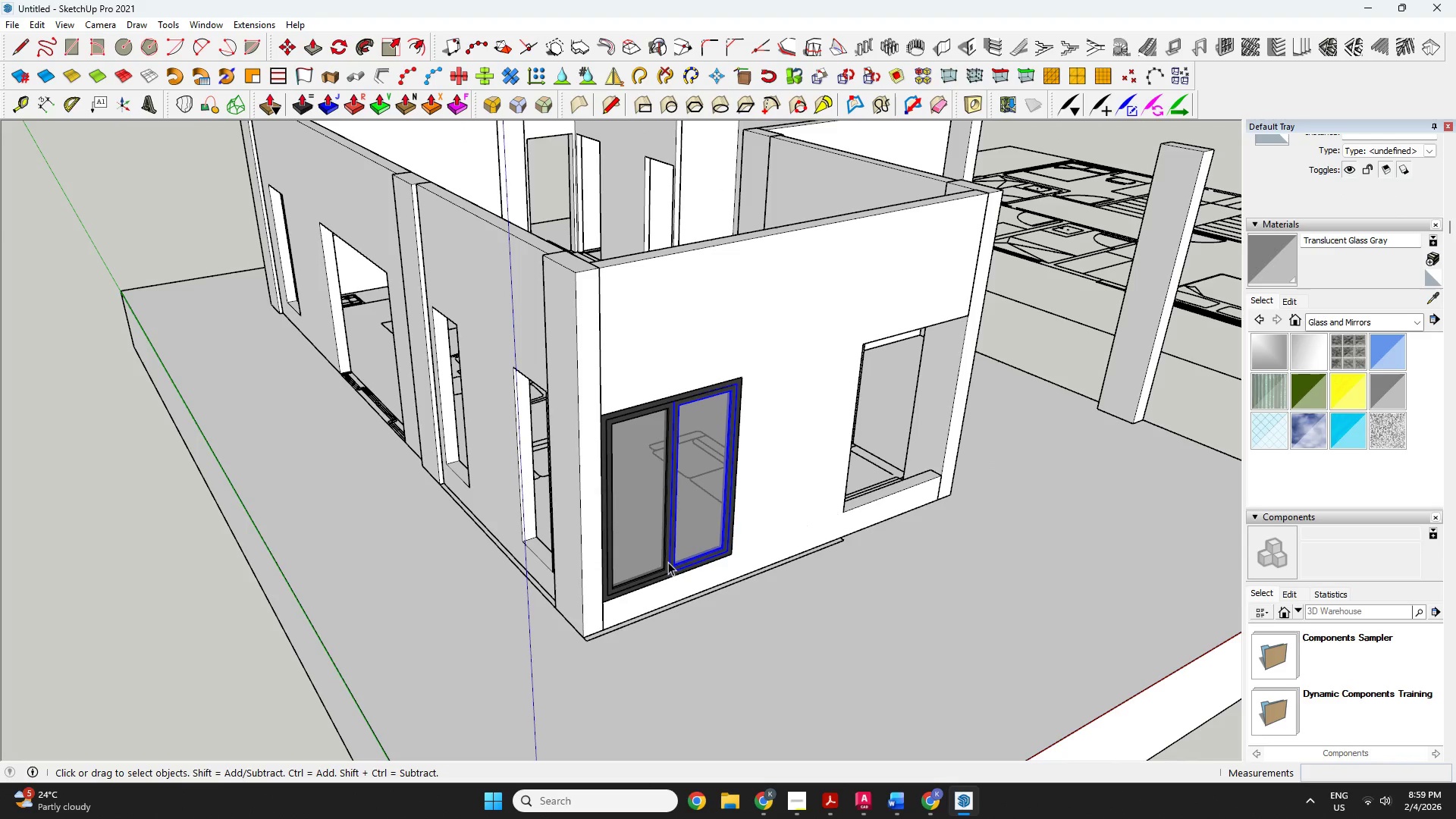 
hold_key(key=ShiftLeft, duration=1.51)
left_click([657, 563])
 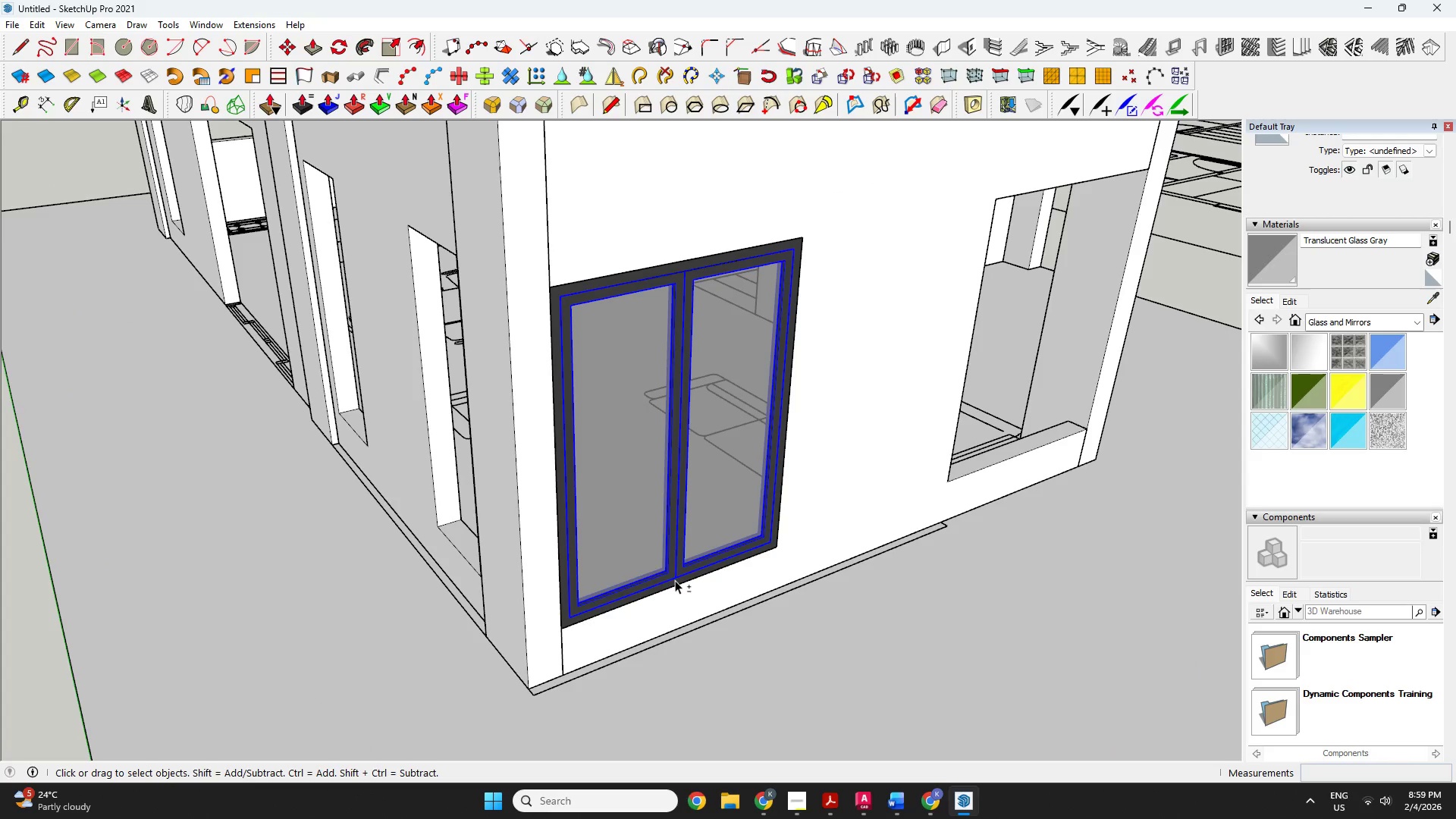 
scroll: coordinate [664, 565], scroll_direction: up, amount: 5.0
 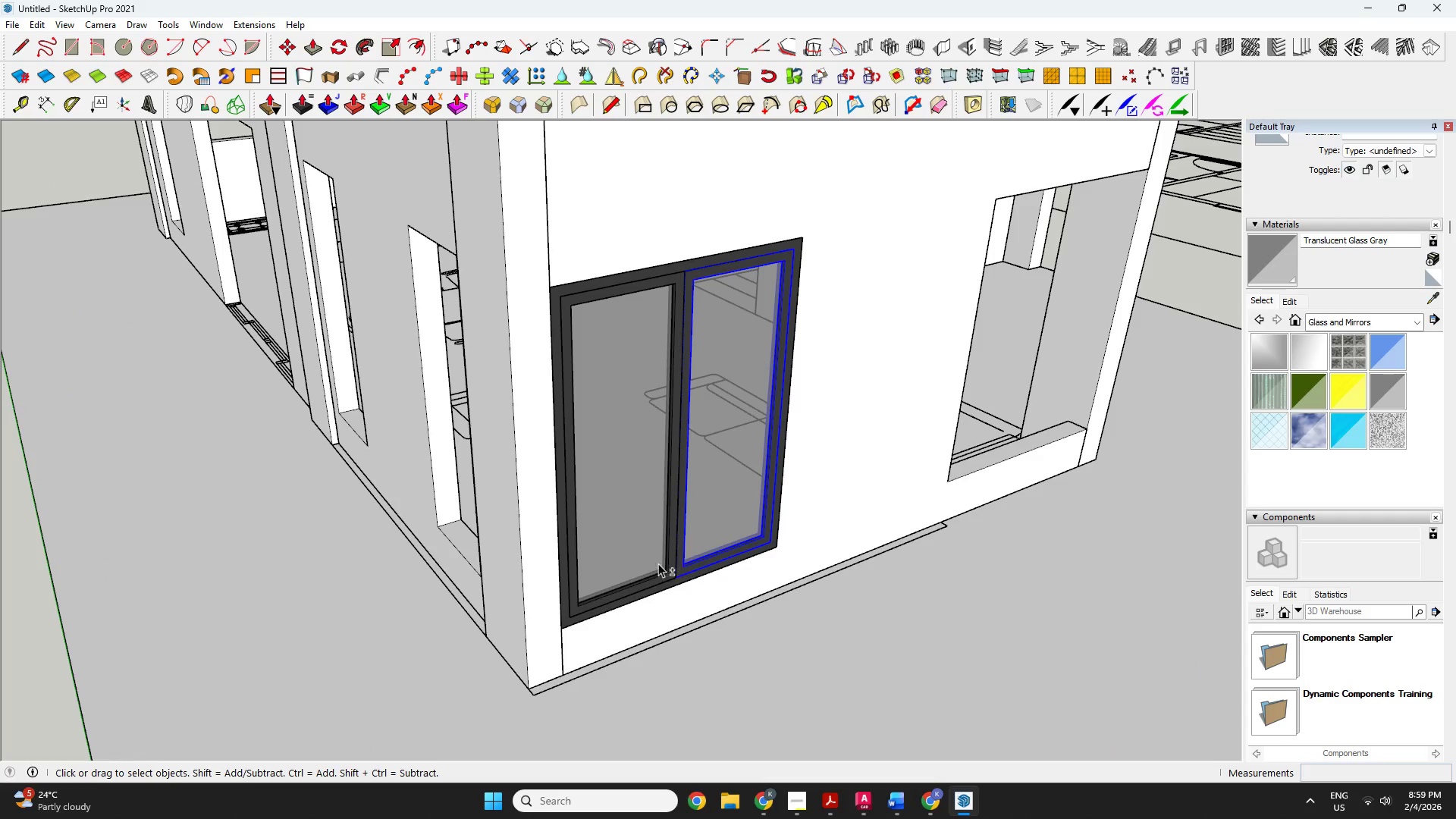 
left_click([675, 580])
 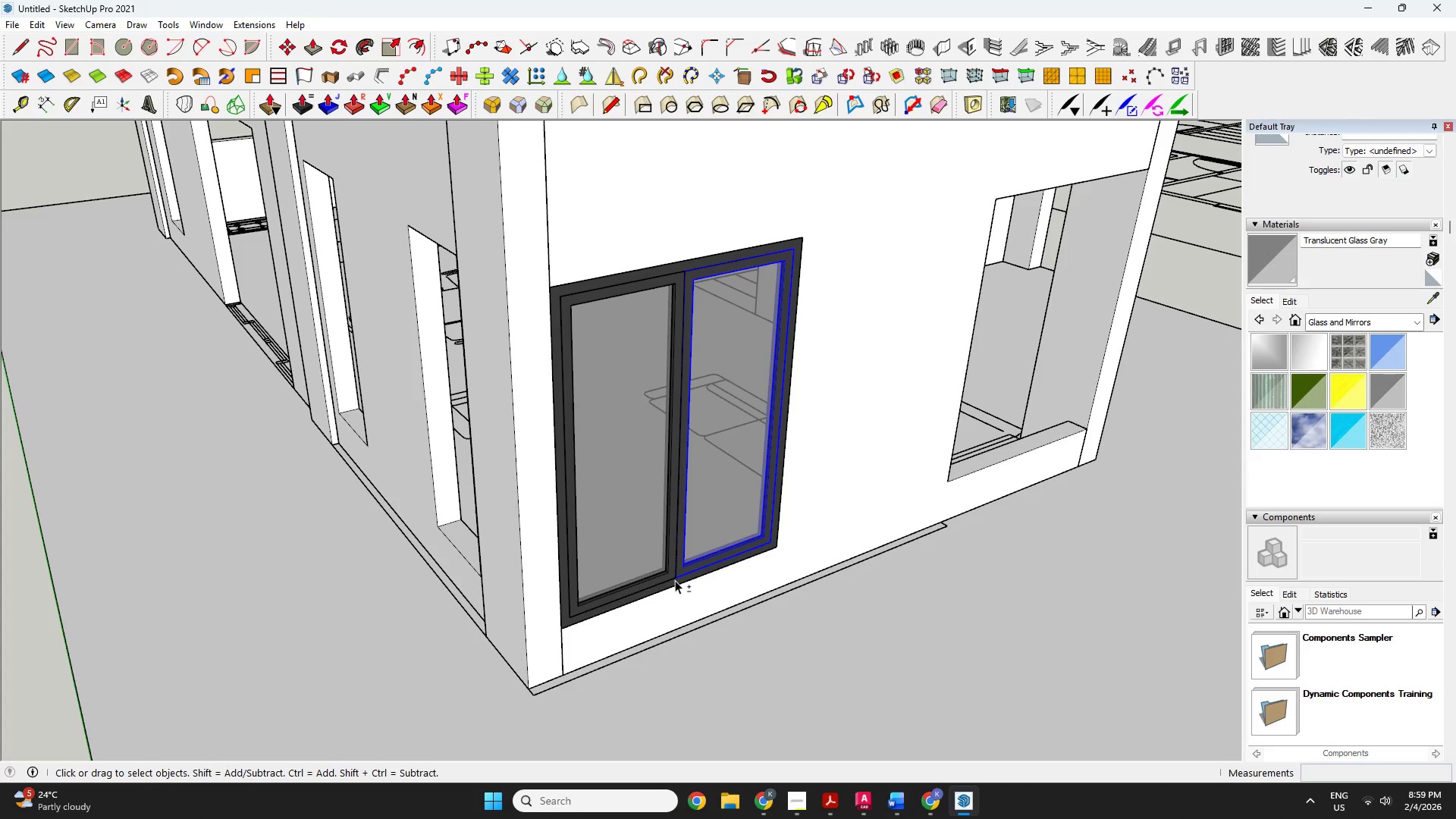 
hold_key(key=ShiftLeft, duration=0.83)
left_click([665, 570])
 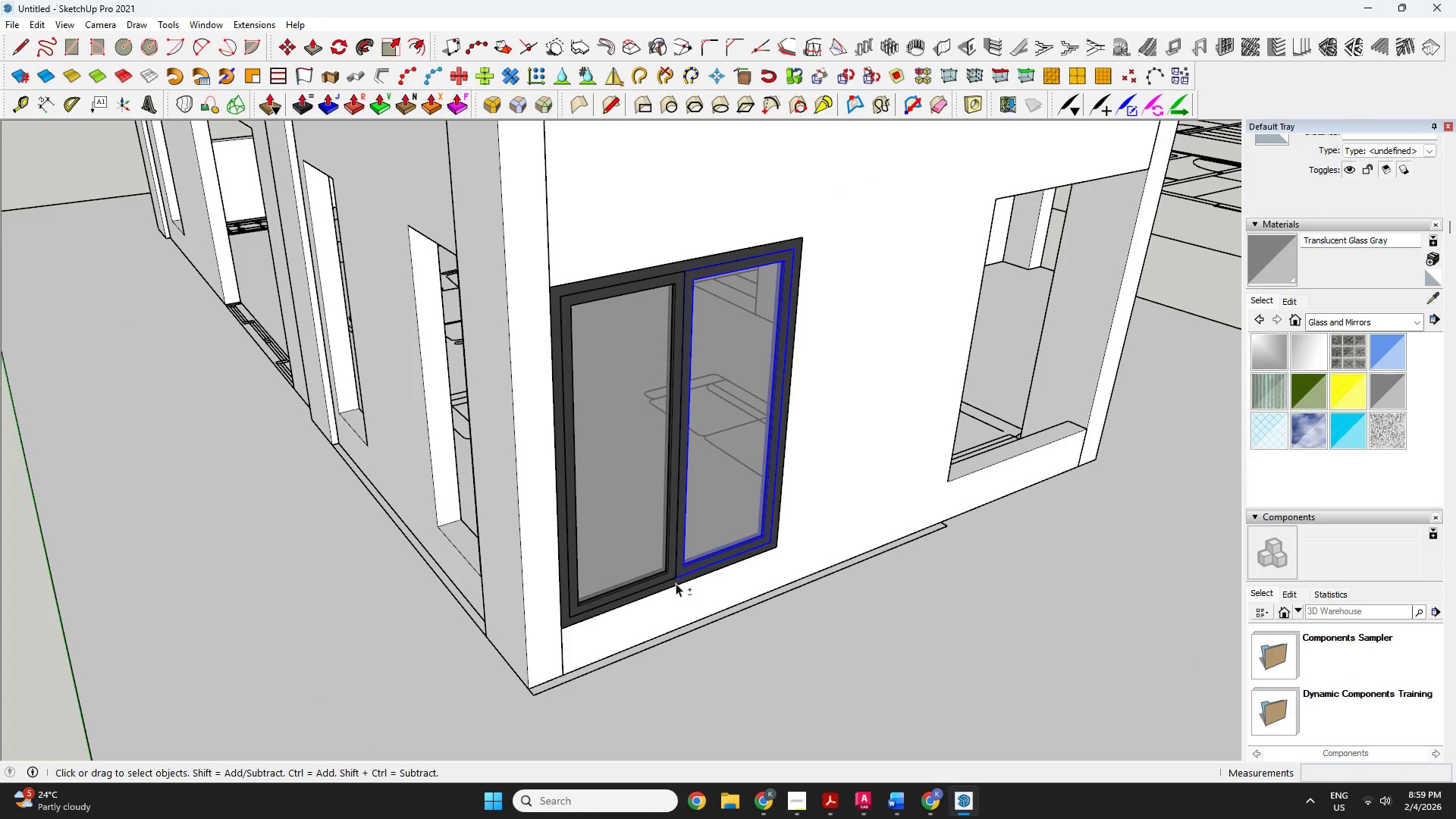 
left_click([673, 582])
 